 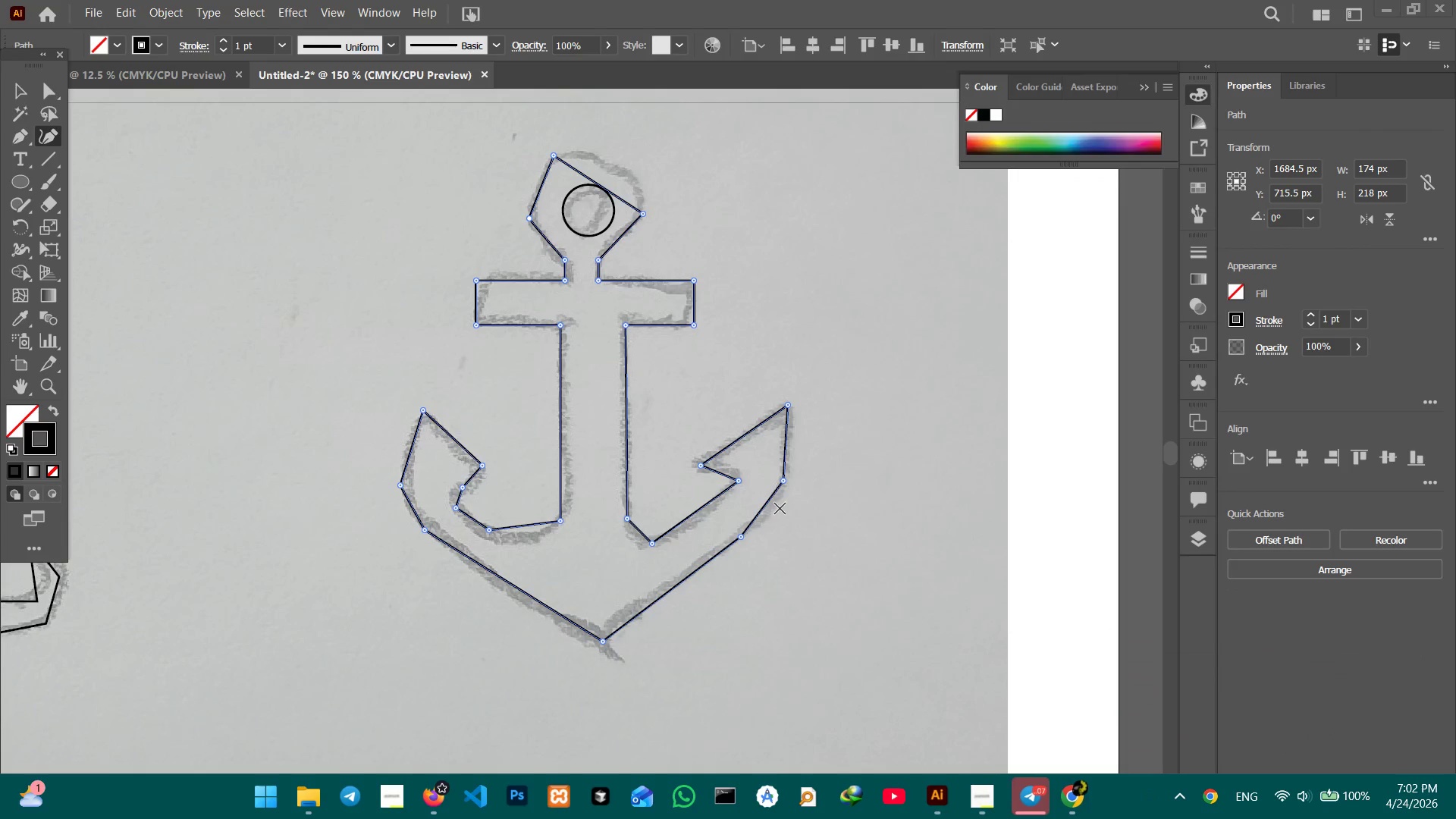 
left_click_drag(start_coordinate=[618, 197], to_coordinate=[626, 174])
 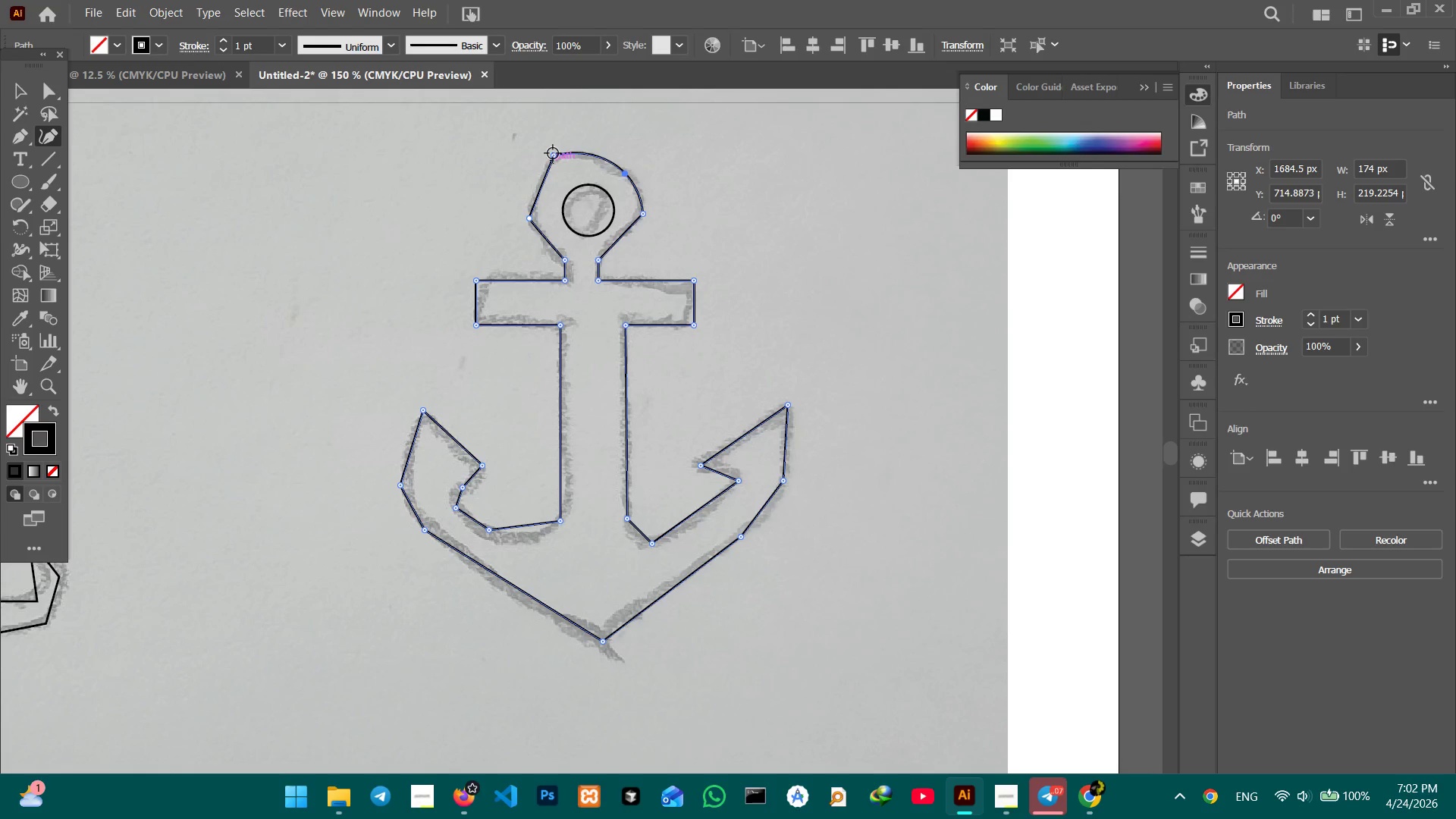 
left_click([553, 153])
 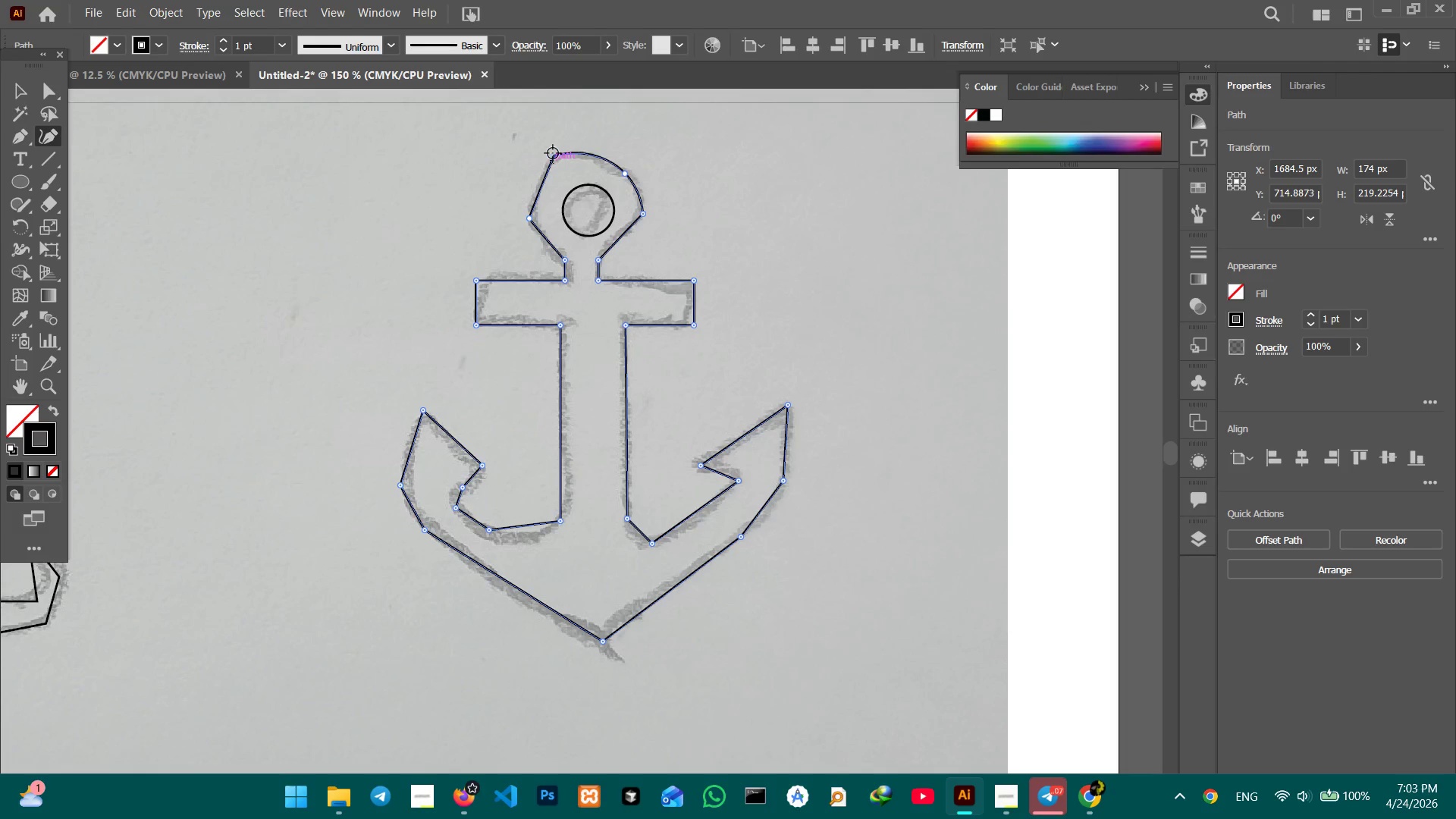 
key(Backspace)
 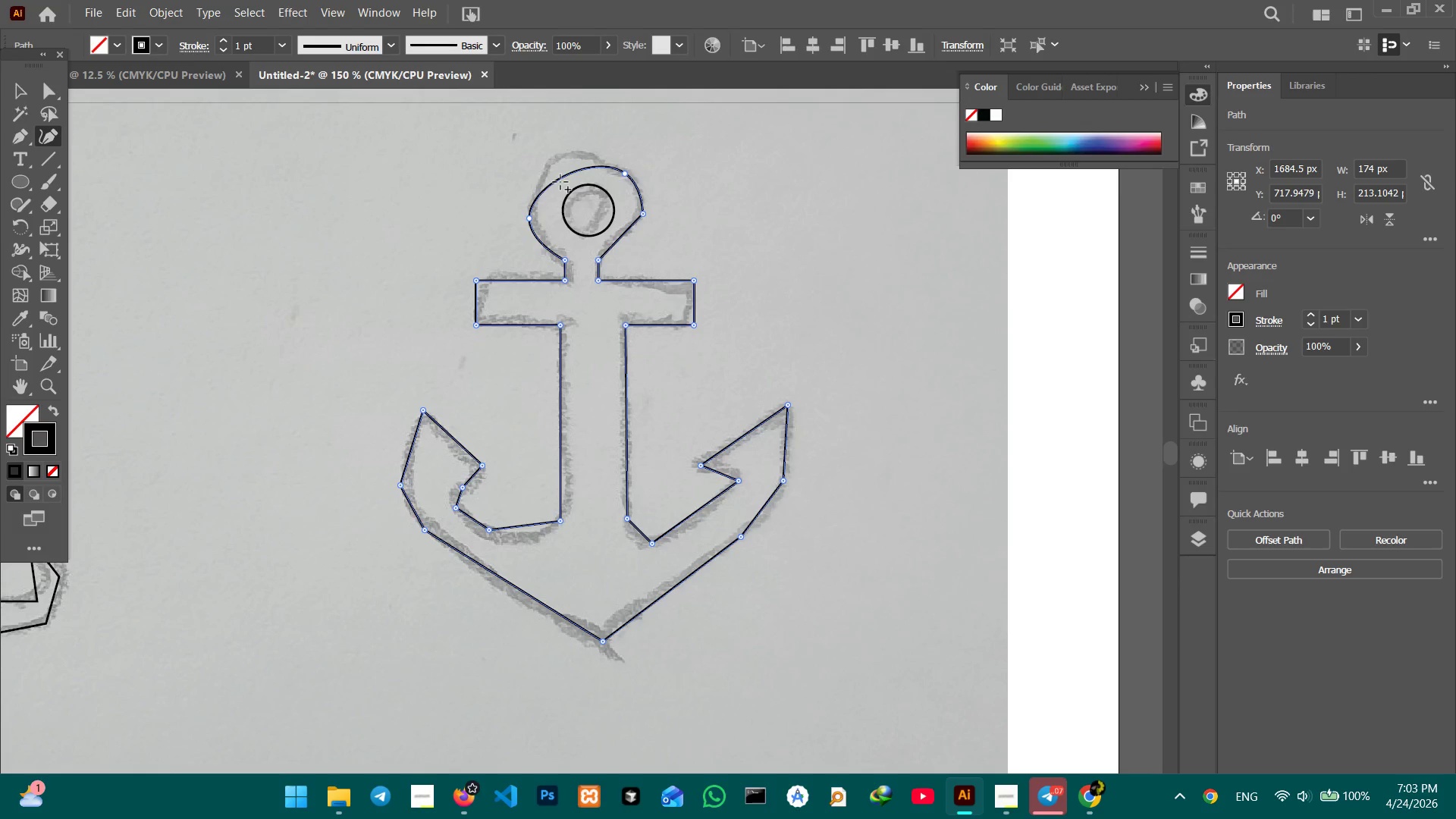 
left_click_drag(start_coordinate=[560, 180], to_coordinate=[559, 156])
 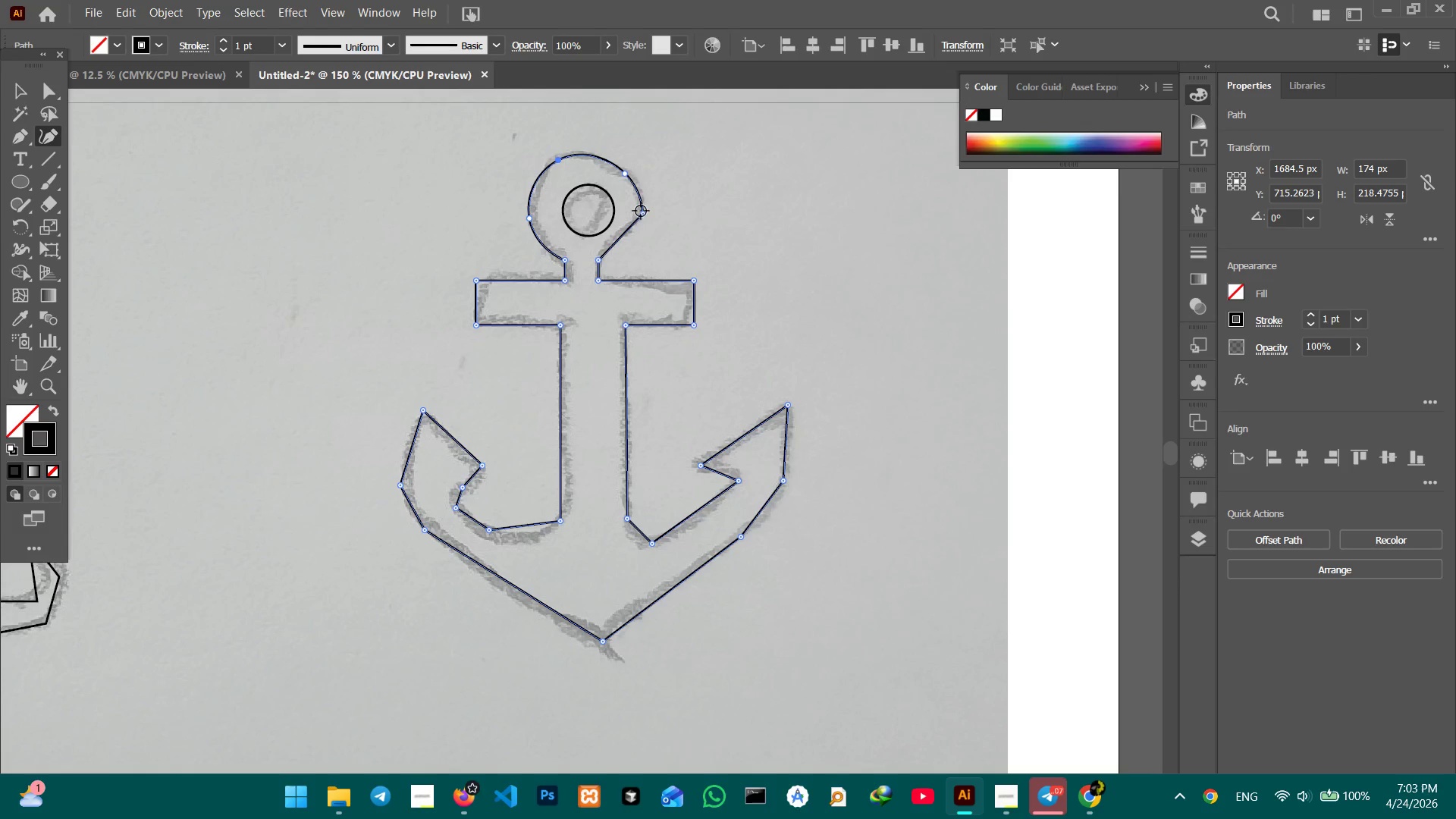 
left_click([641, 211])
 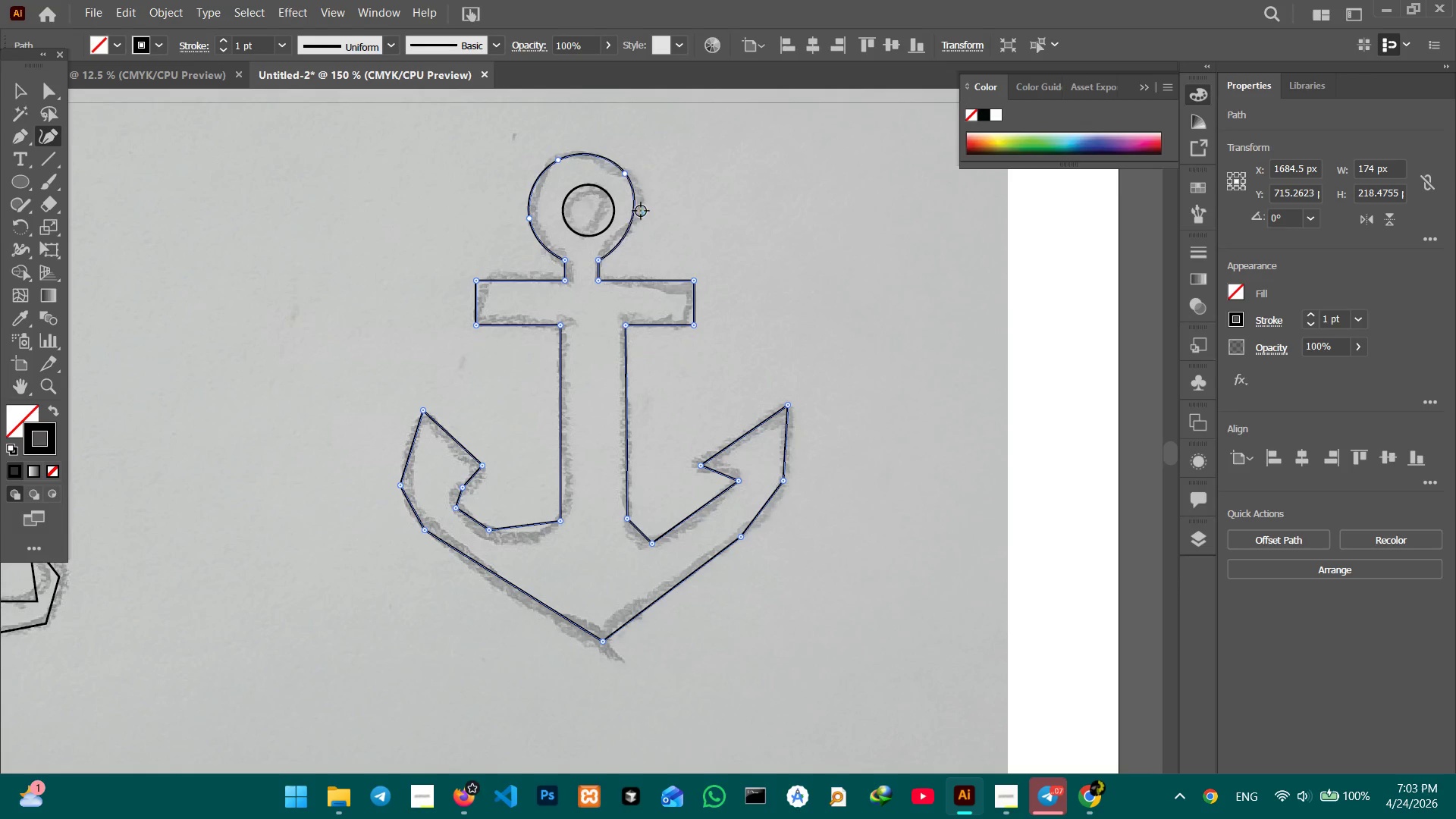 
key(Backspace)
 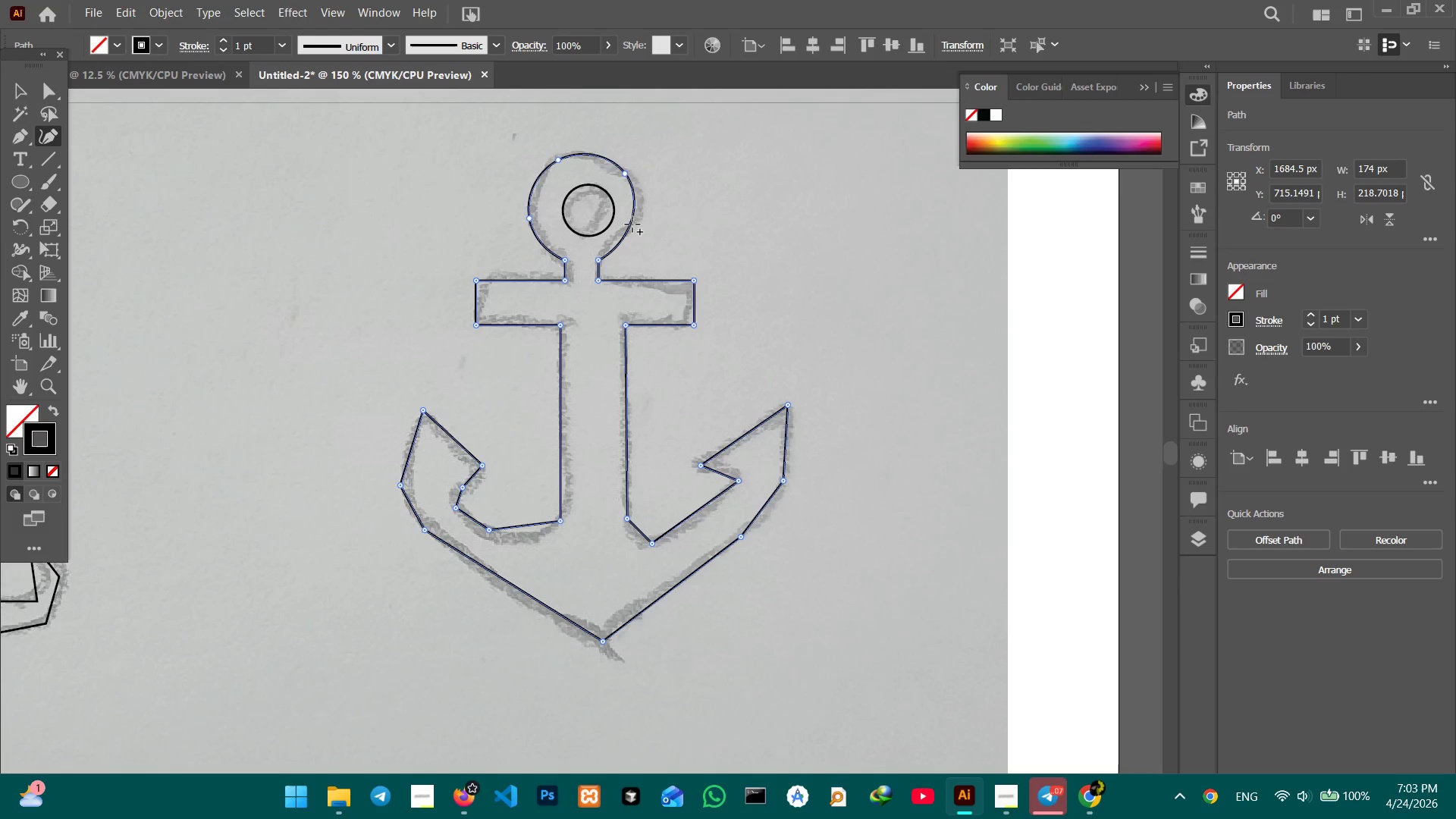 
left_click_drag(start_coordinate=[632, 224], to_coordinate=[640, 216])
 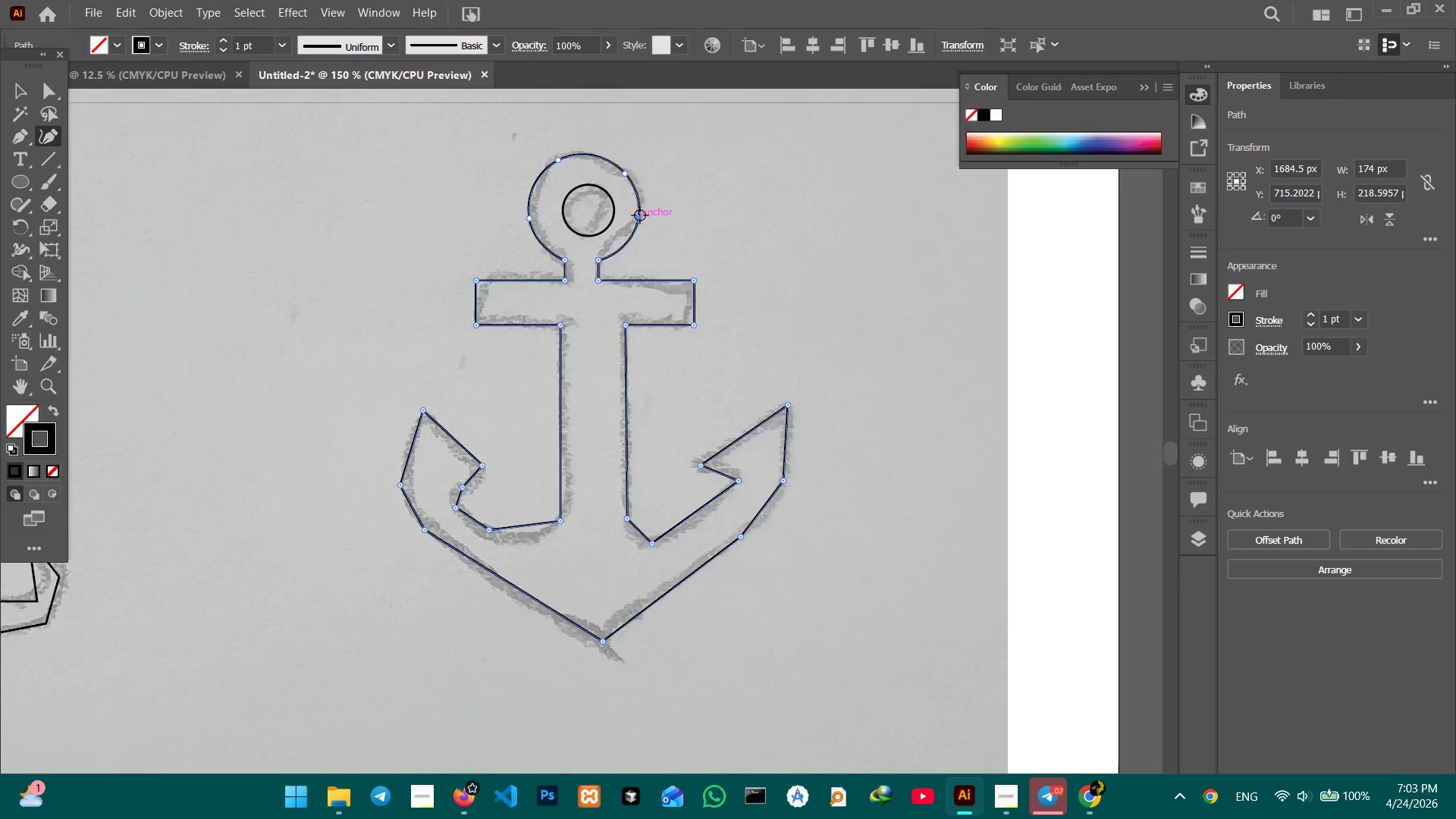 
key(Control+Equal)
 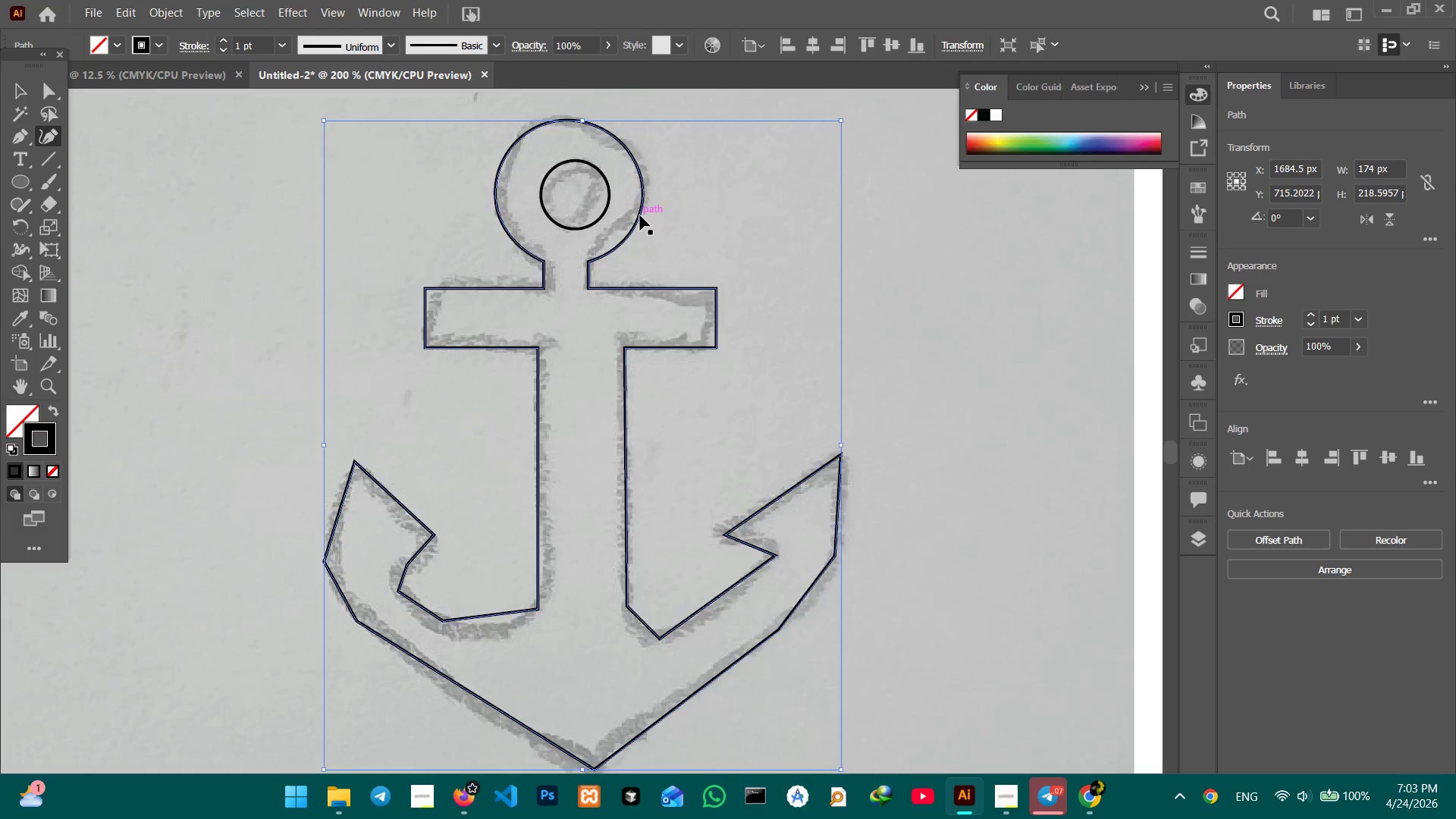 
key(Control+Equal)
 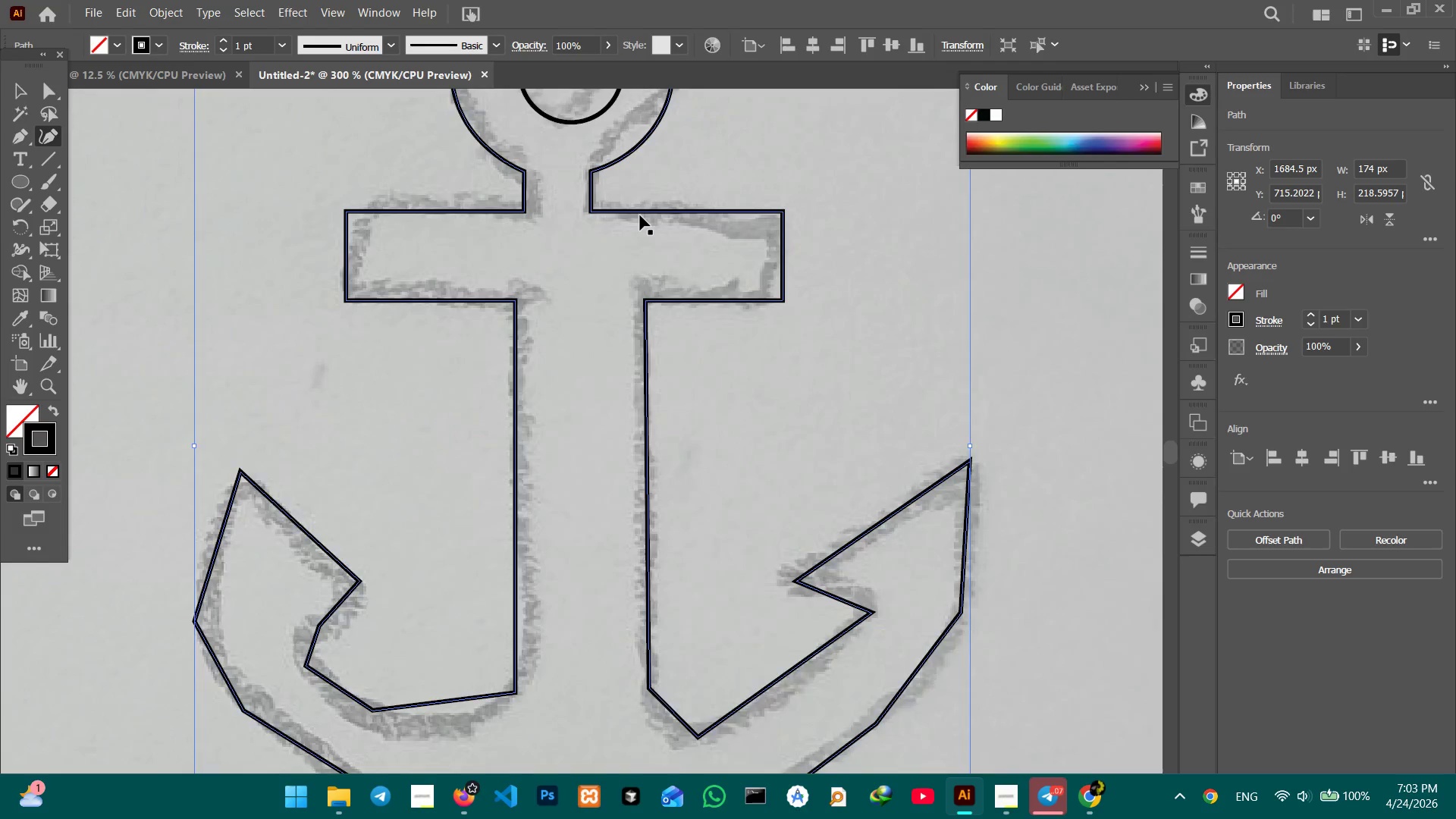 
key(Control+Equal)
 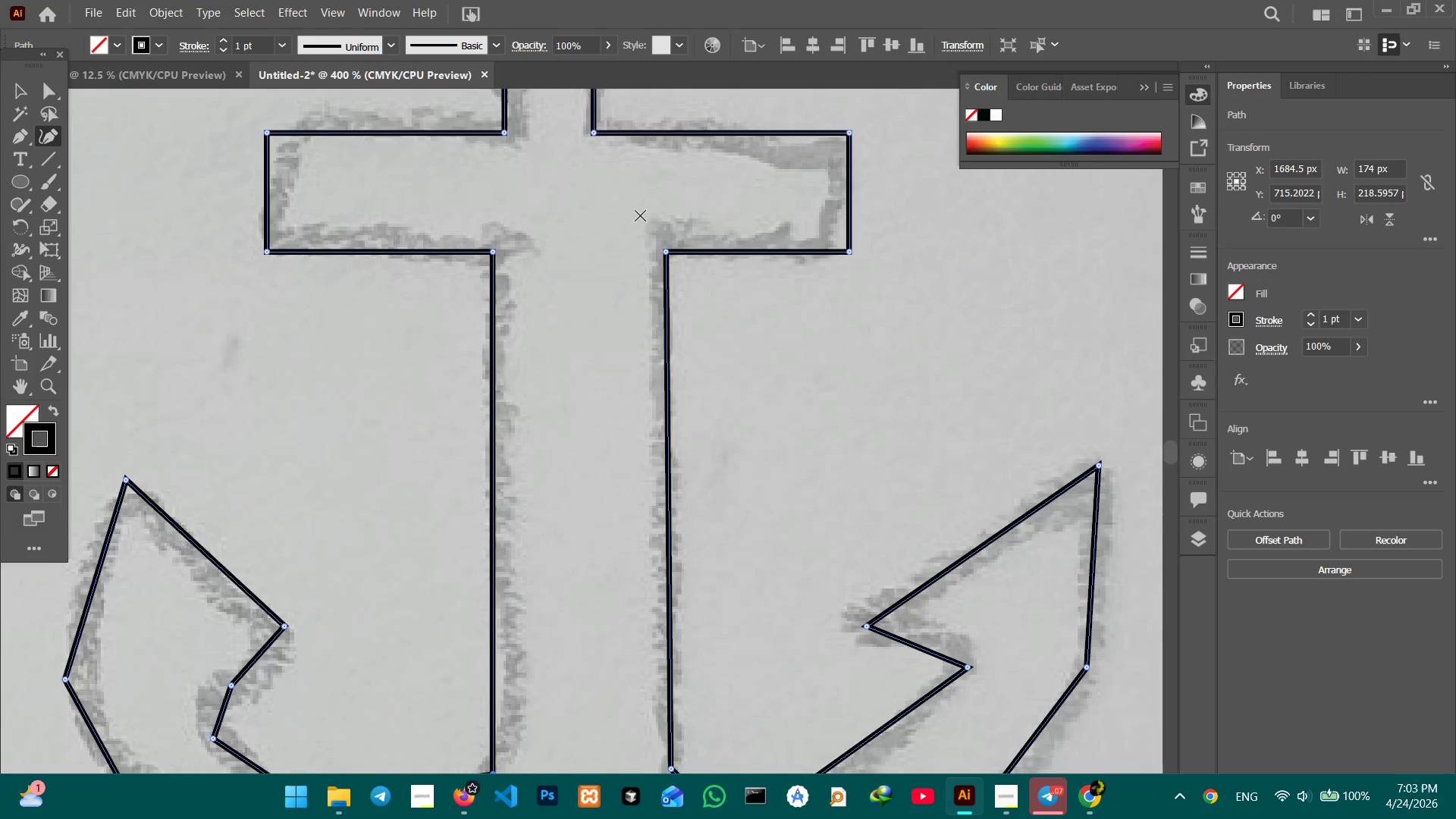 
hold_key(key=Space, duration=1.53)
 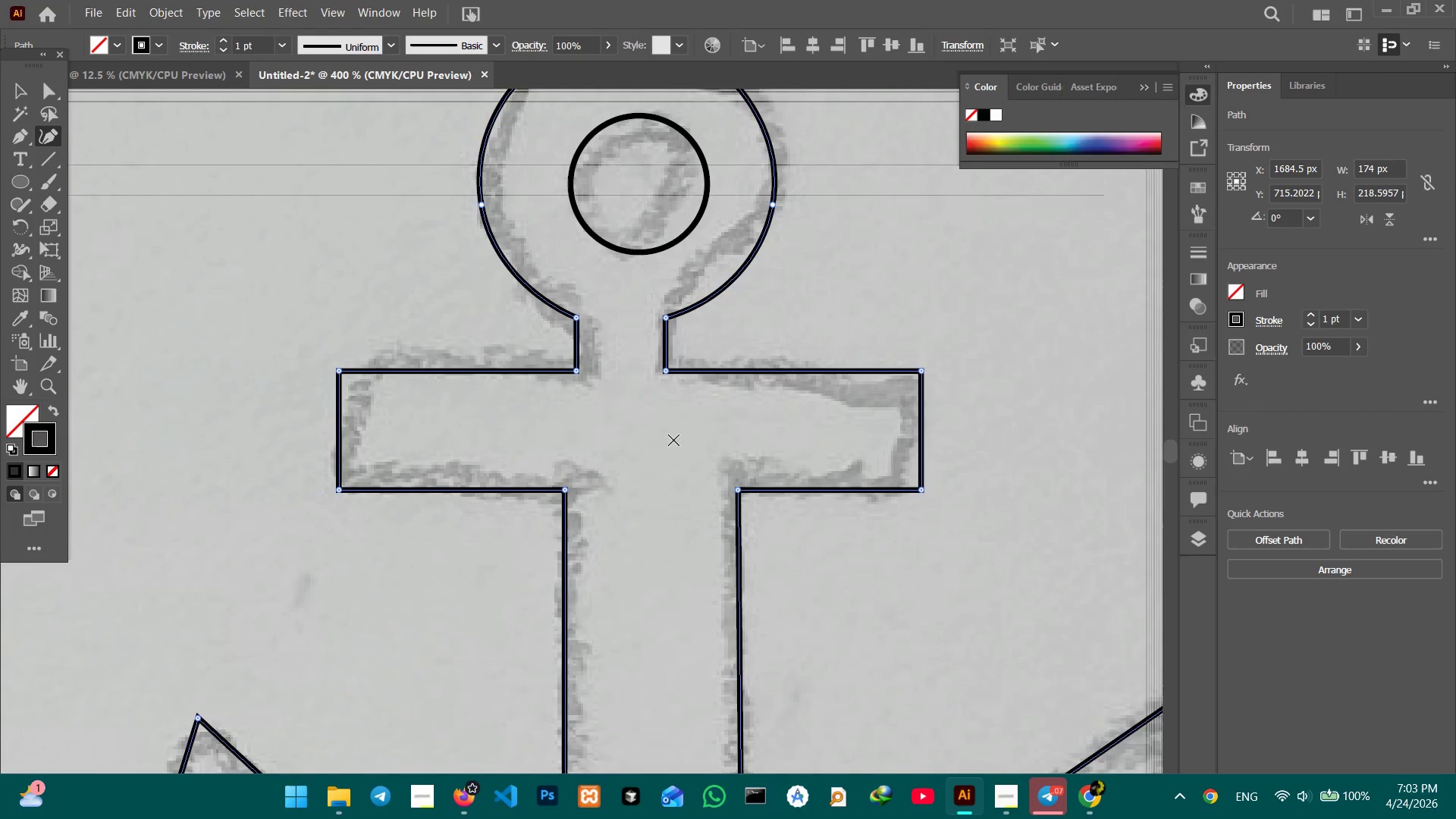 
left_click_drag(start_coordinate=[599, 236], to_coordinate=[671, 474])
 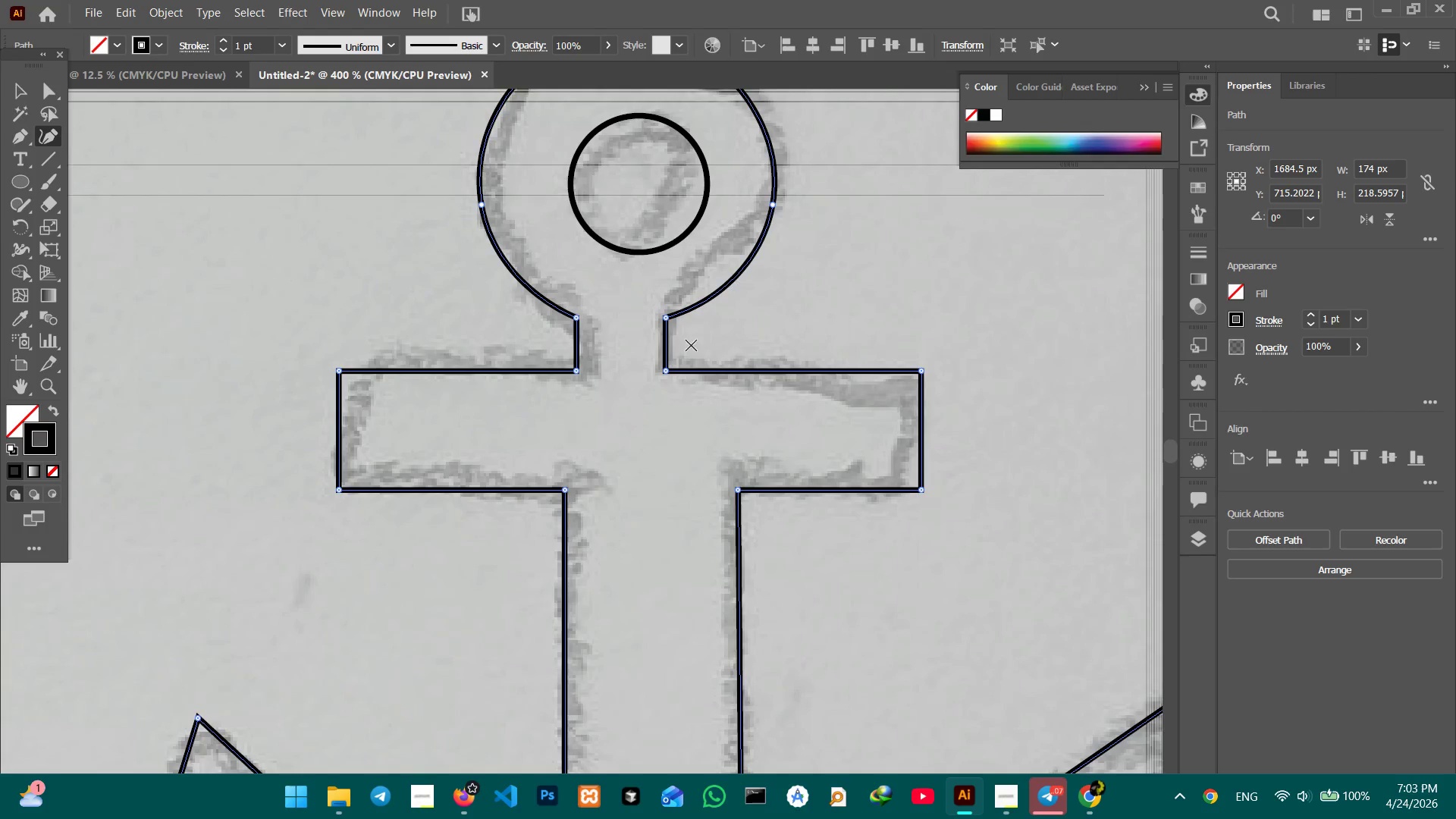 
hold_key(key=Space, duration=0.41)
 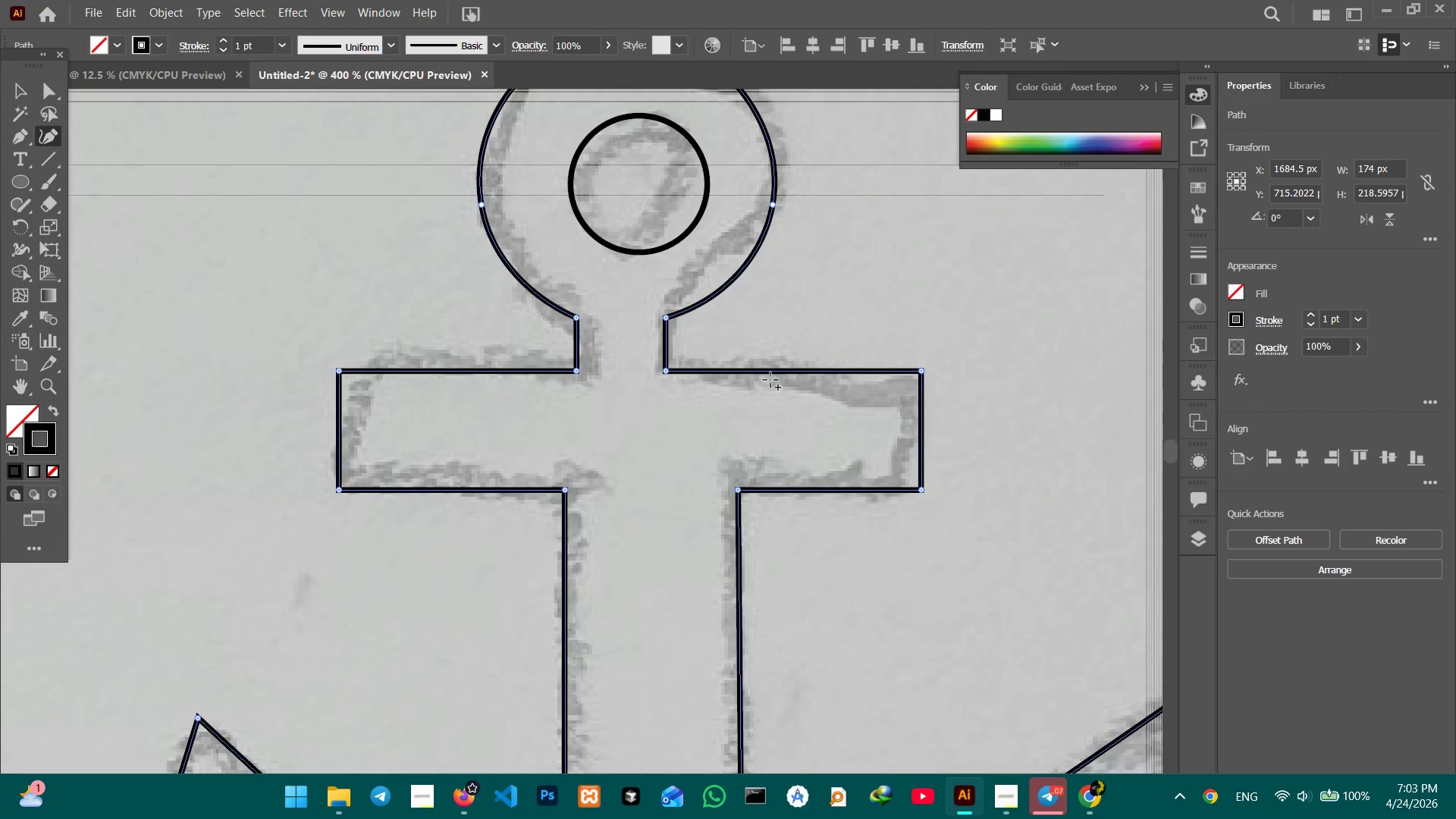 
hold_key(key=Space, duration=0.95)
 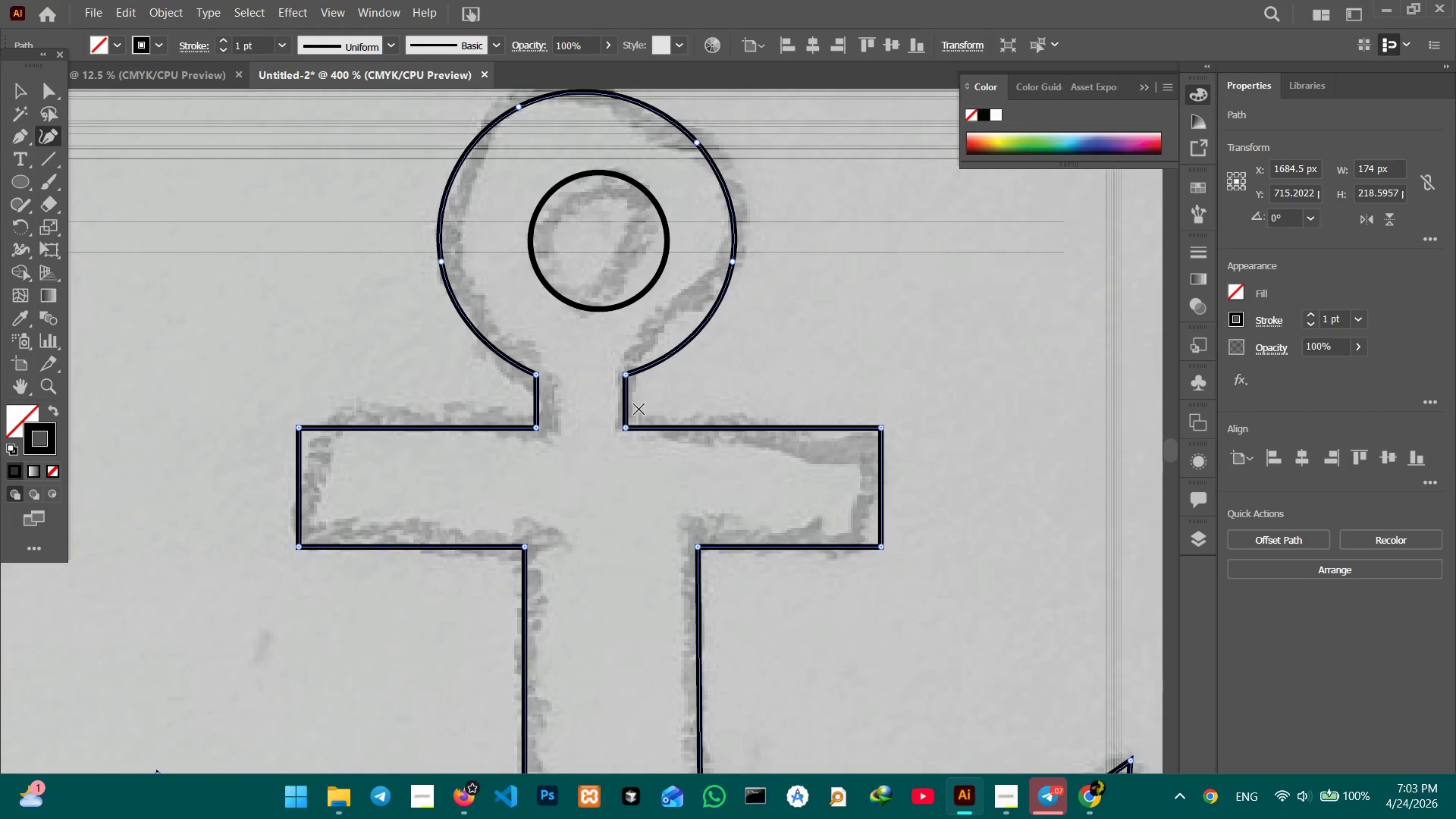 
left_click_drag(start_coordinate=[767, 378], to_coordinate=[726, 435])
 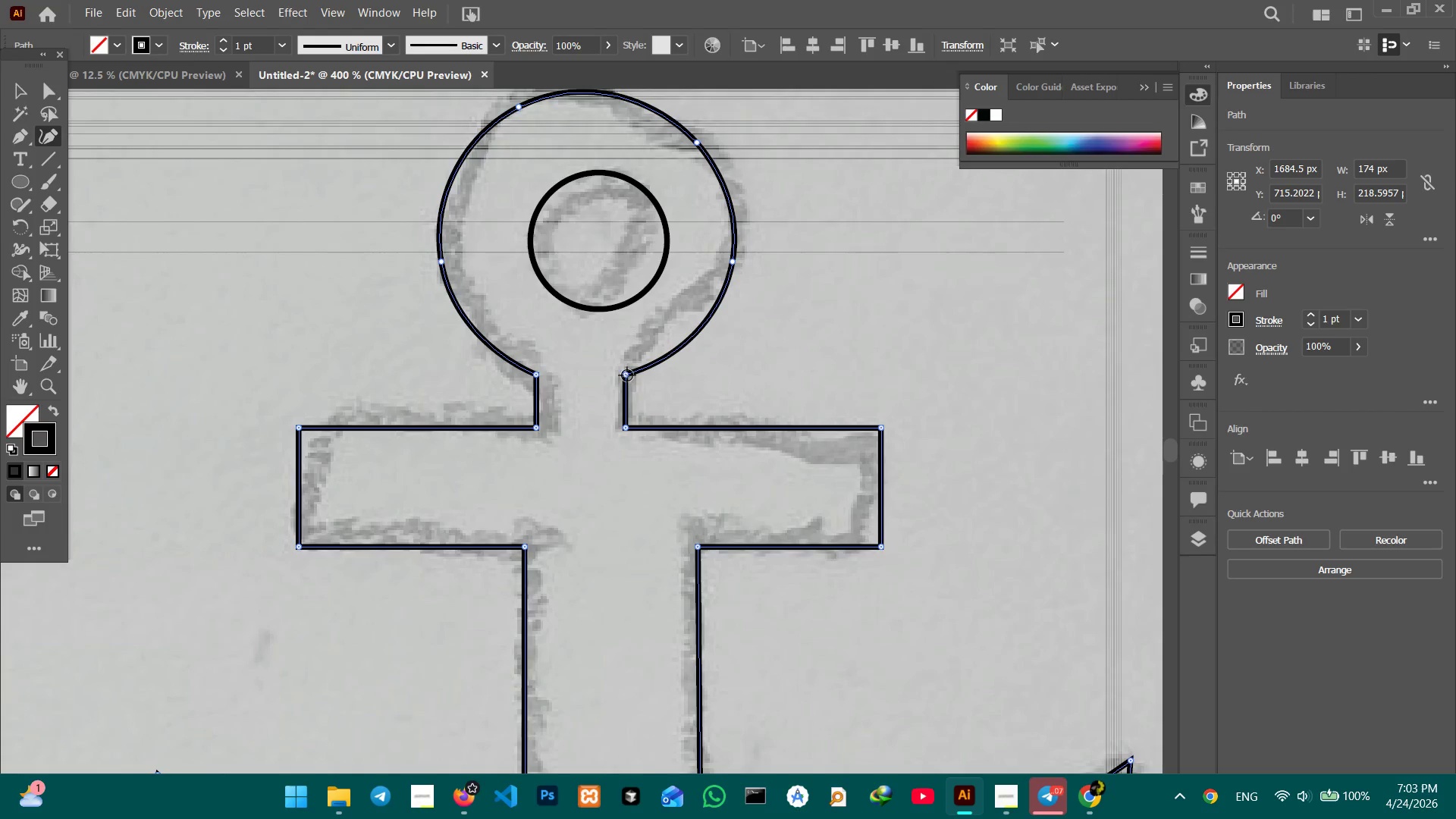 
left_click_drag(start_coordinate=[627, 375], to_coordinate=[648, 370])
 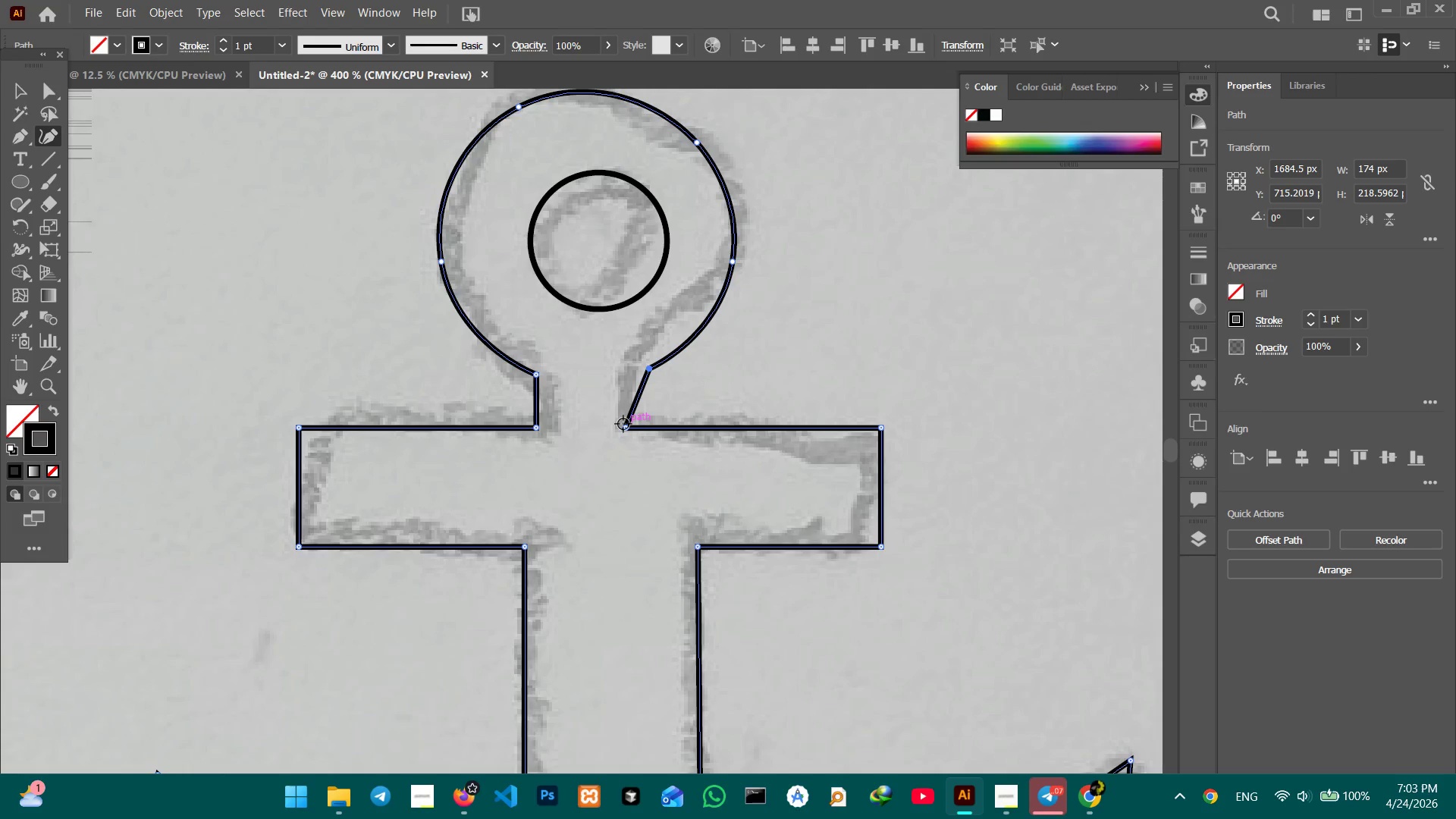 
left_click_drag(start_coordinate=[623, 424], to_coordinate=[649, 425])
 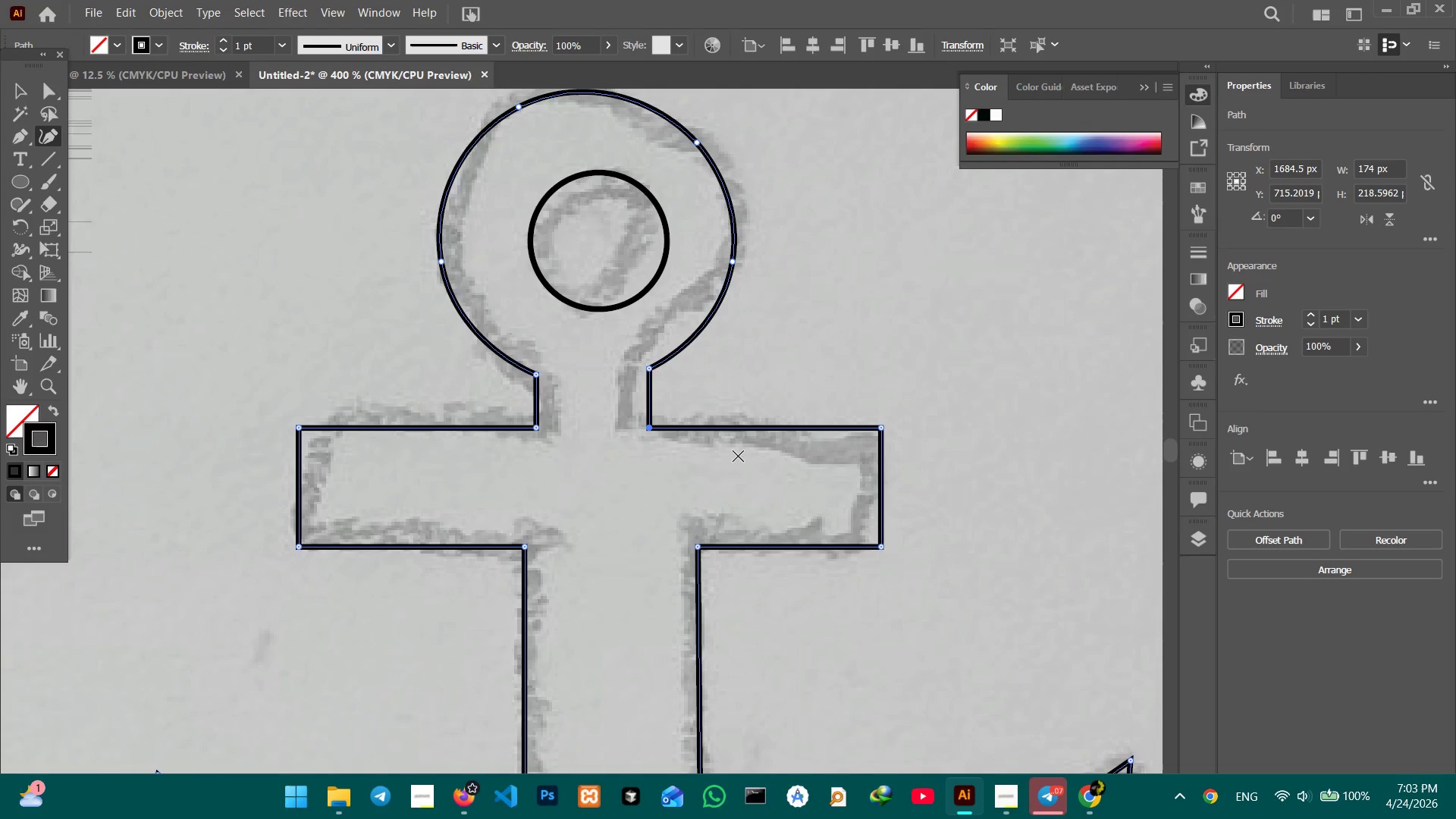 
hold_key(key=Space, duration=1.51)
 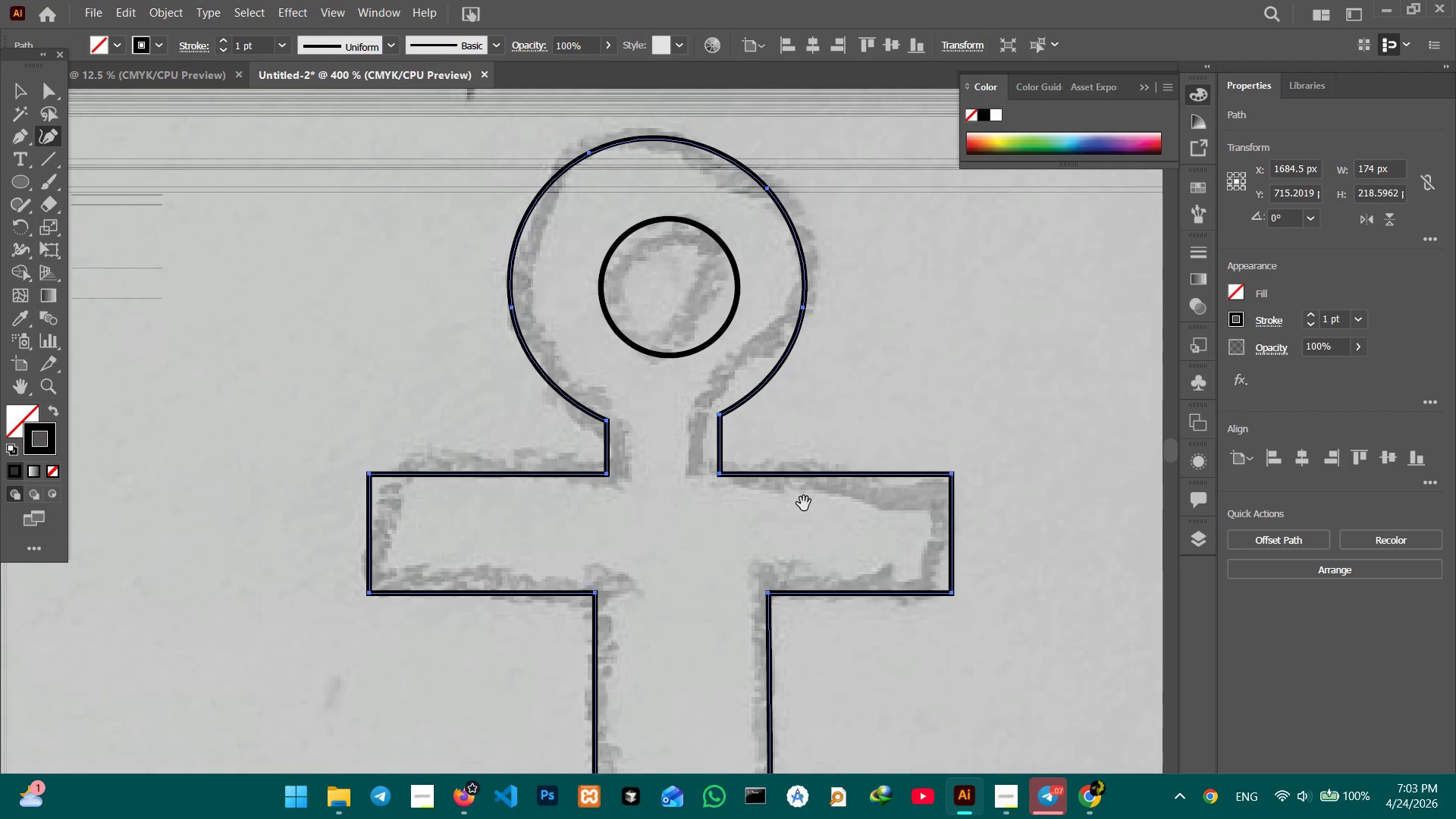 
left_click_drag(start_coordinate=[730, 472], to_coordinate=[802, 518])
 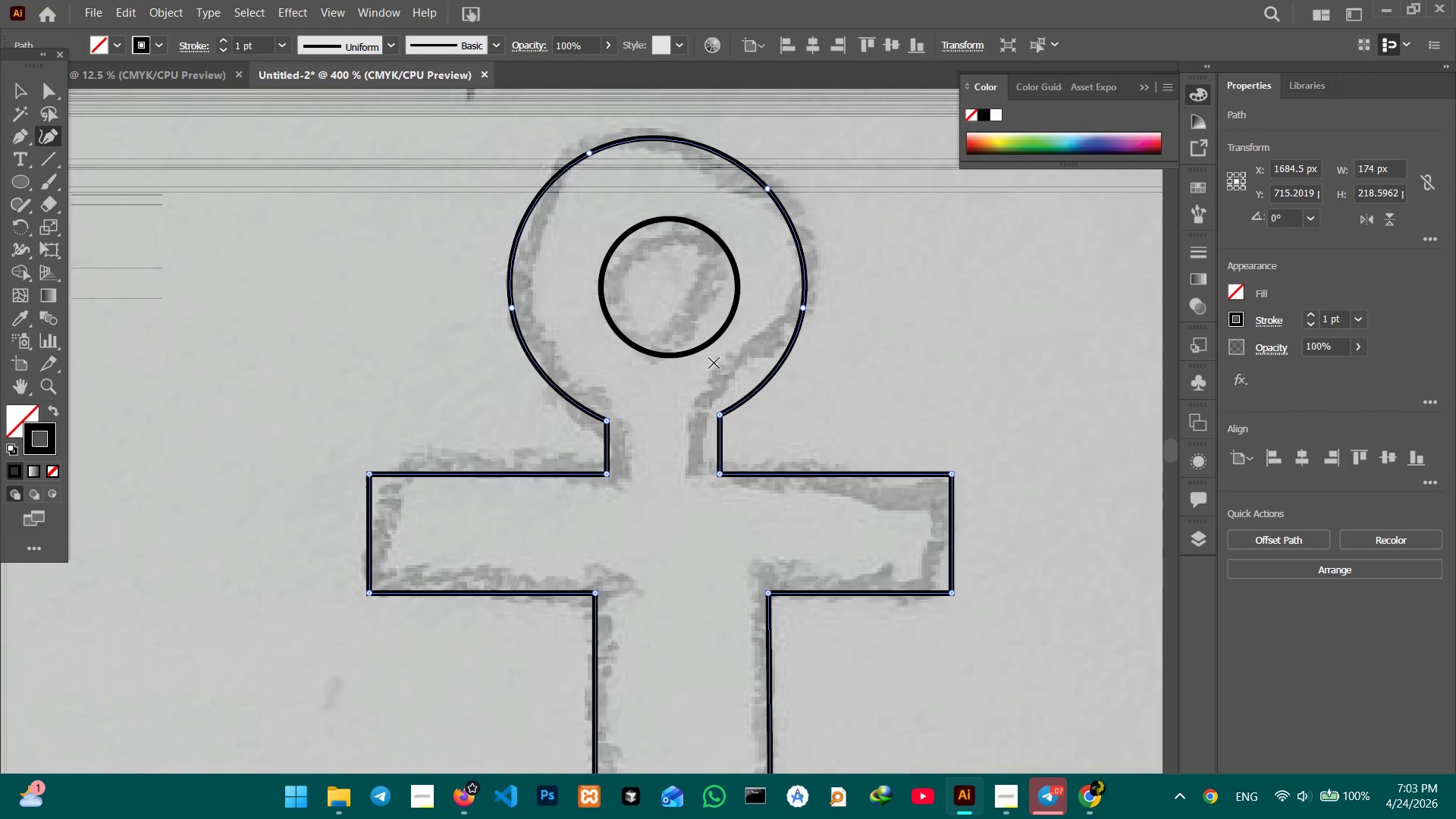 
hold_key(key=Space, duration=0.61)
 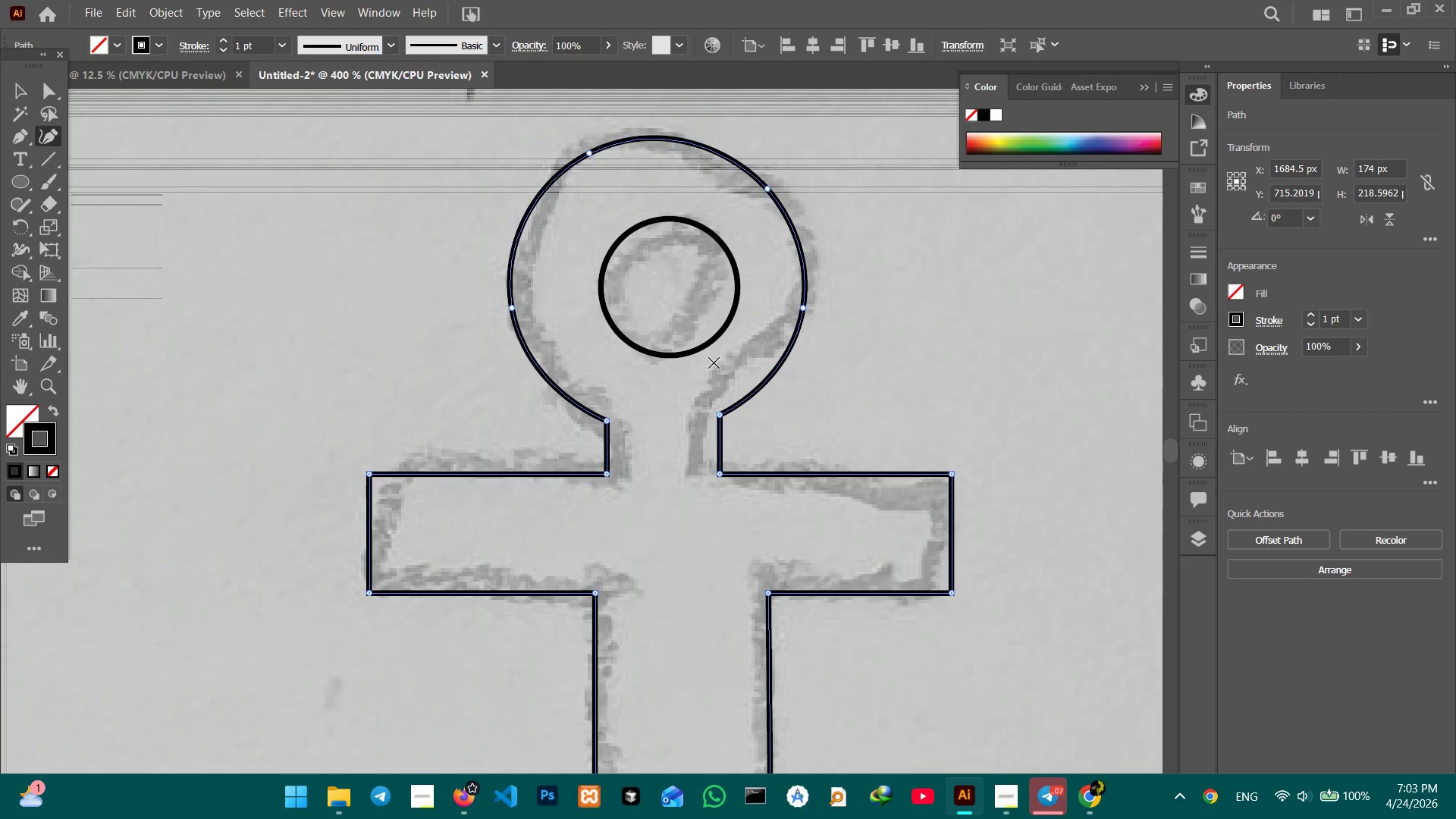 
hold_key(key=Space, duration=10.75)
 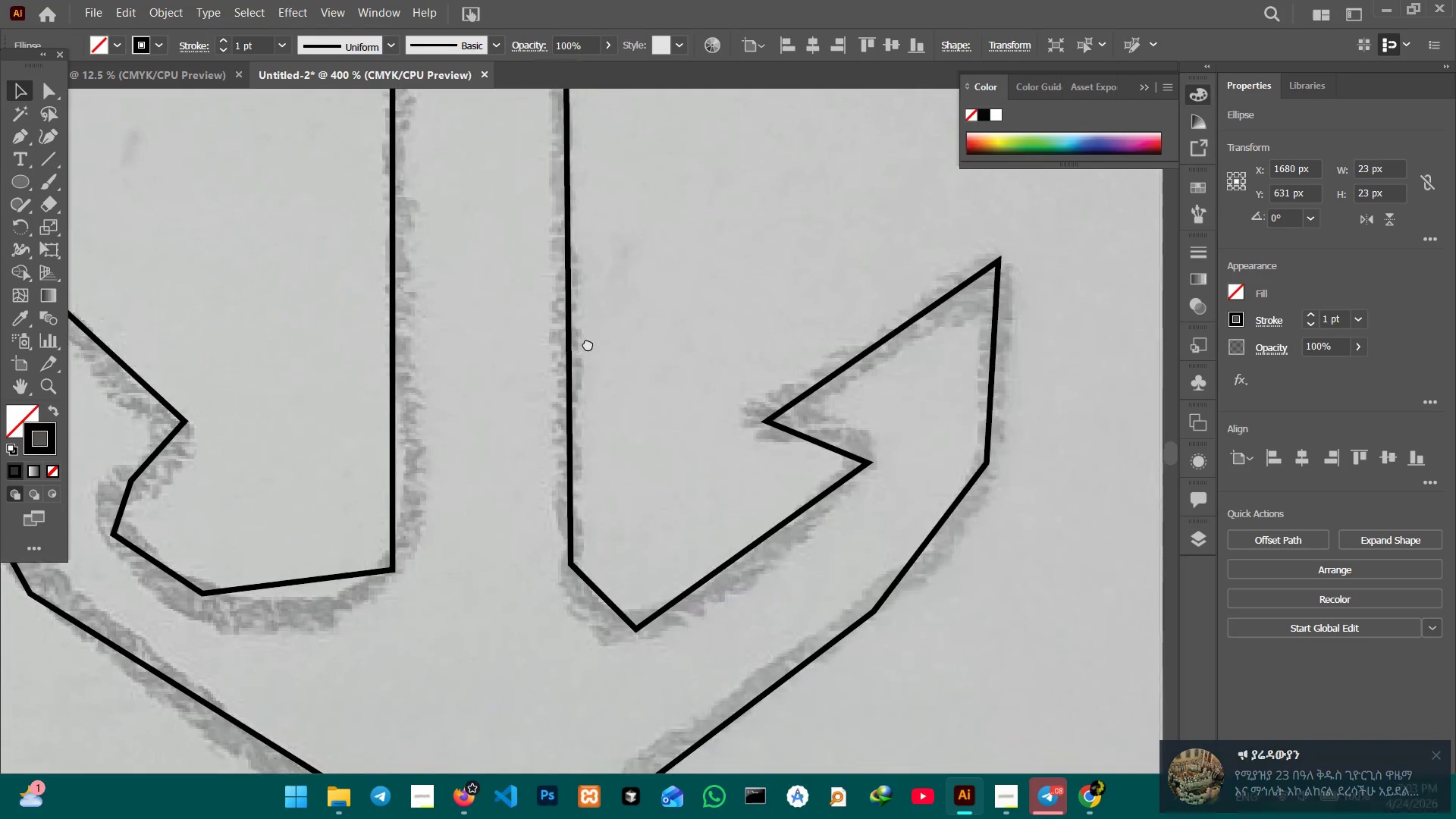 
left_click([14, 85])
 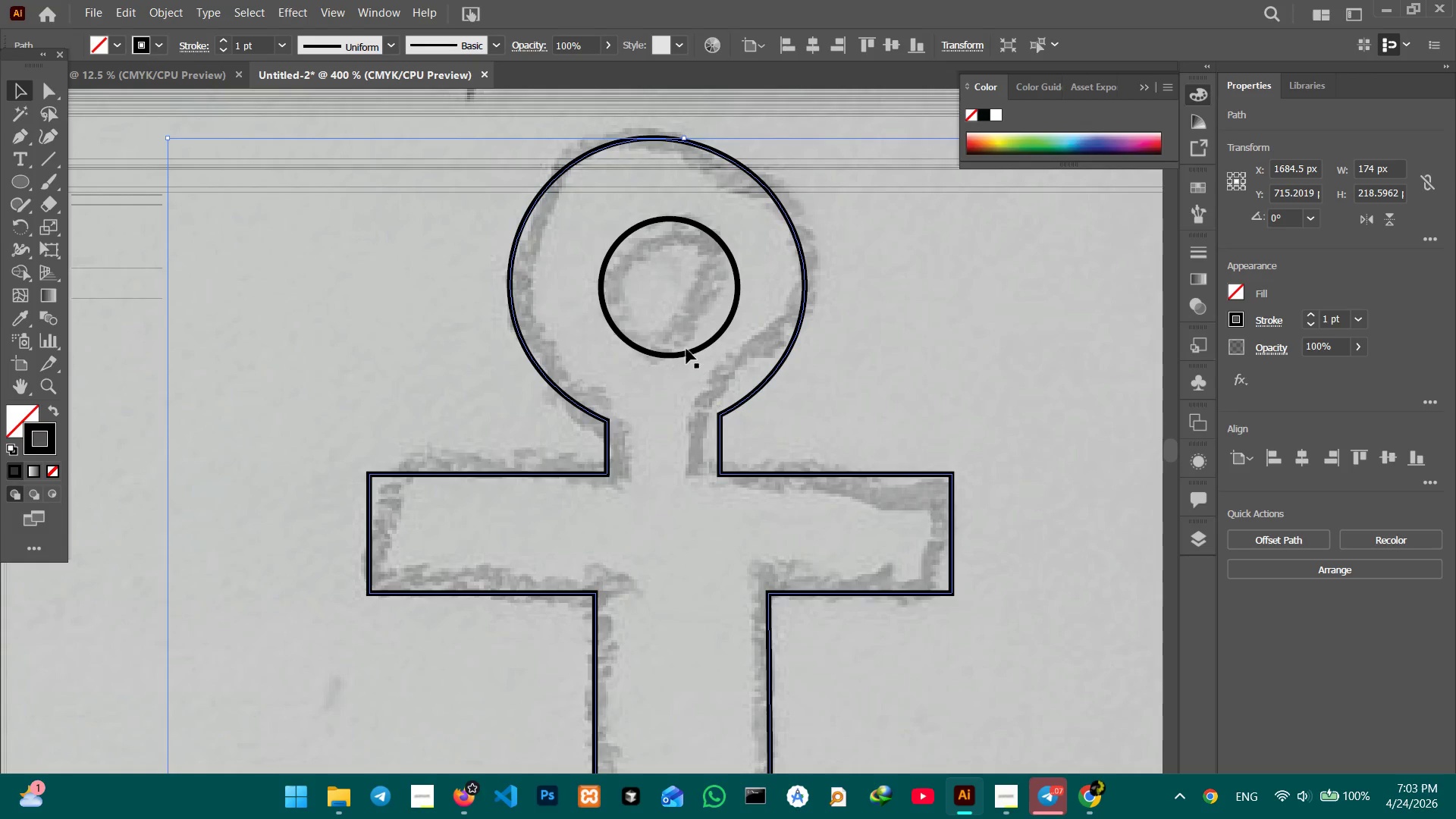 
left_click([685, 354])
 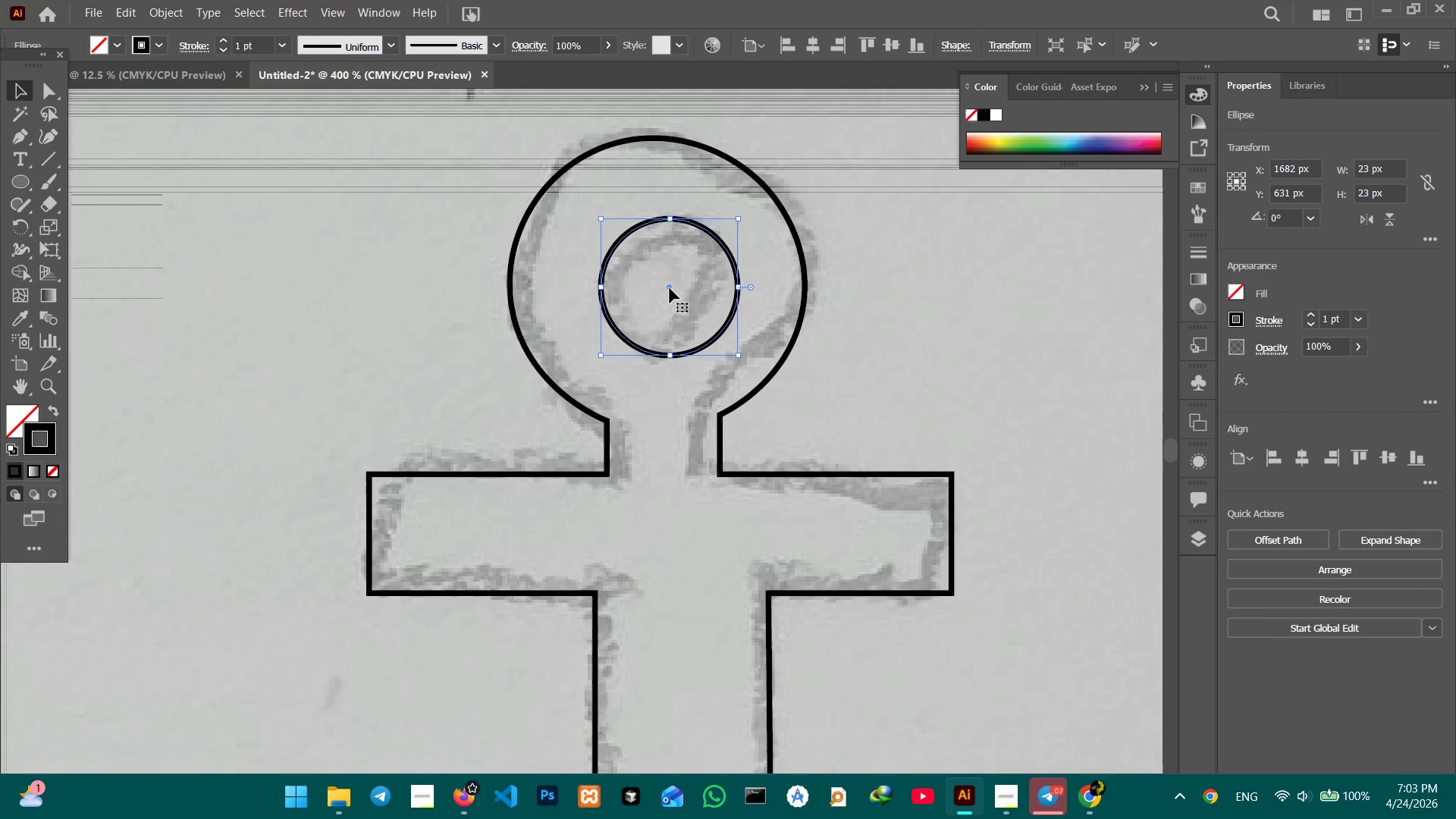 
left_click_drag(start_coordinate=[670, 288], to_coordinate=[658, 290])
 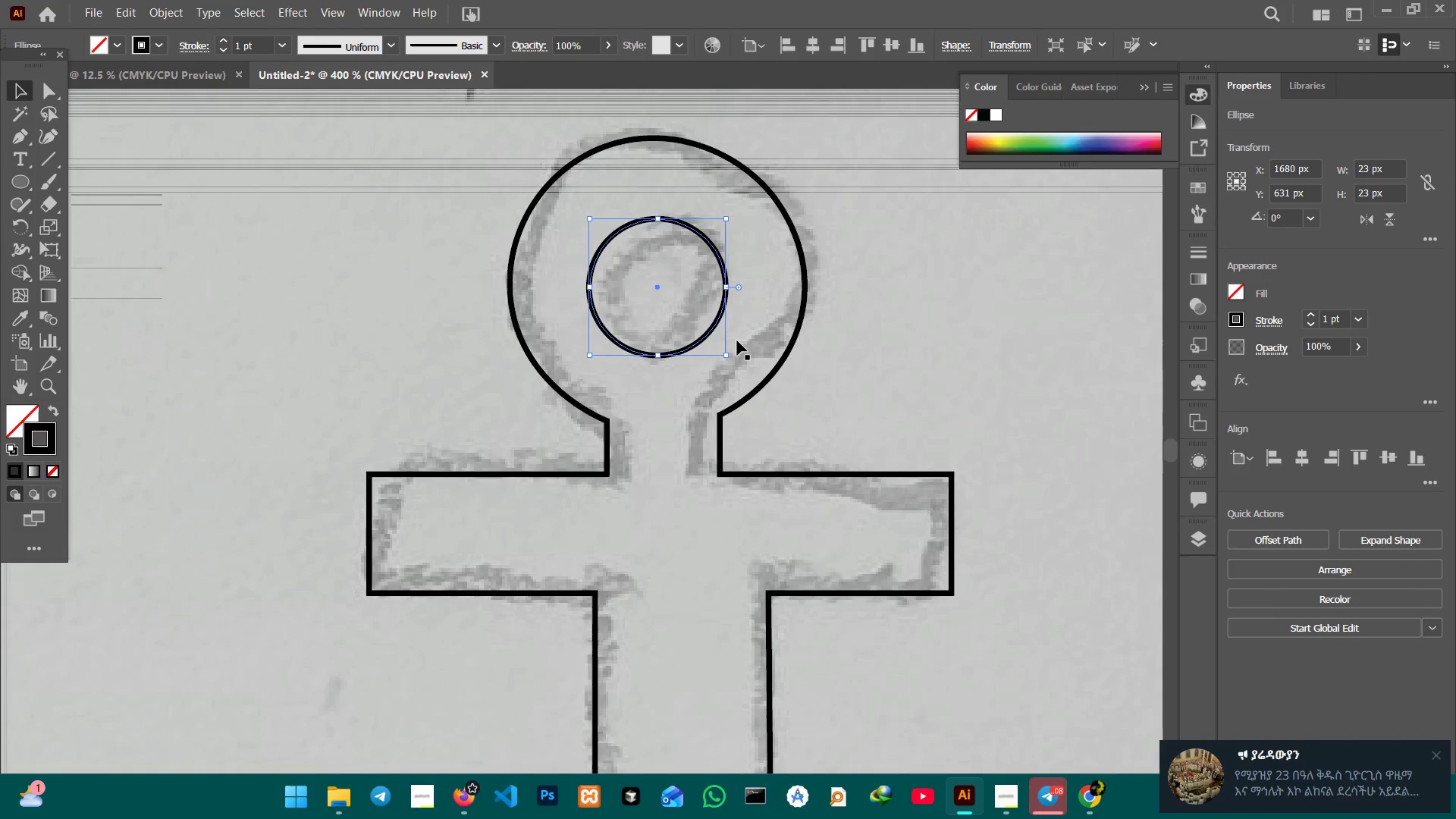 
hold_key(key=Space, duration=0.89)
 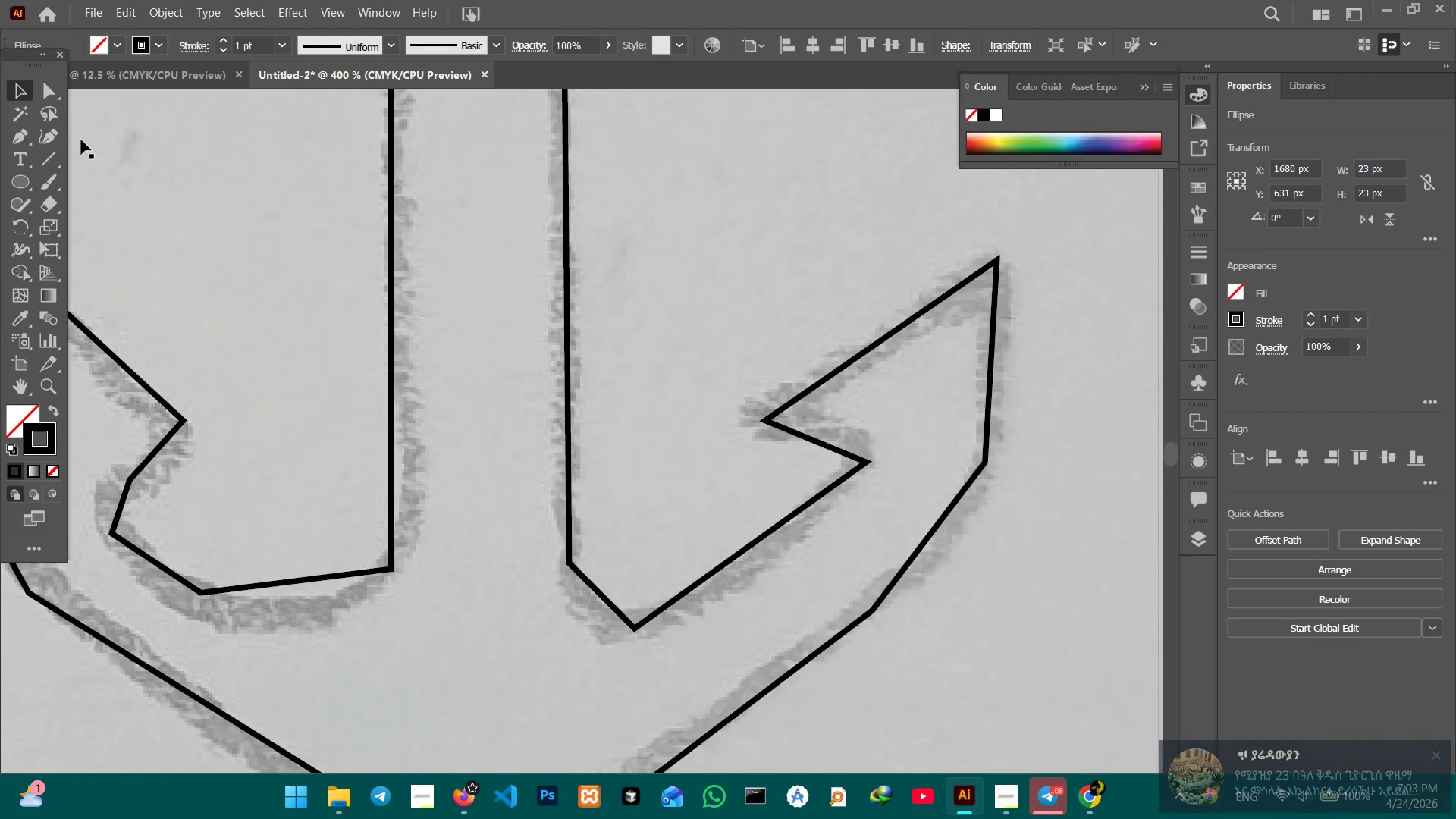 
left_click_drag(start_coordinate=[791, 399], to_coordinate=[587, 344])
 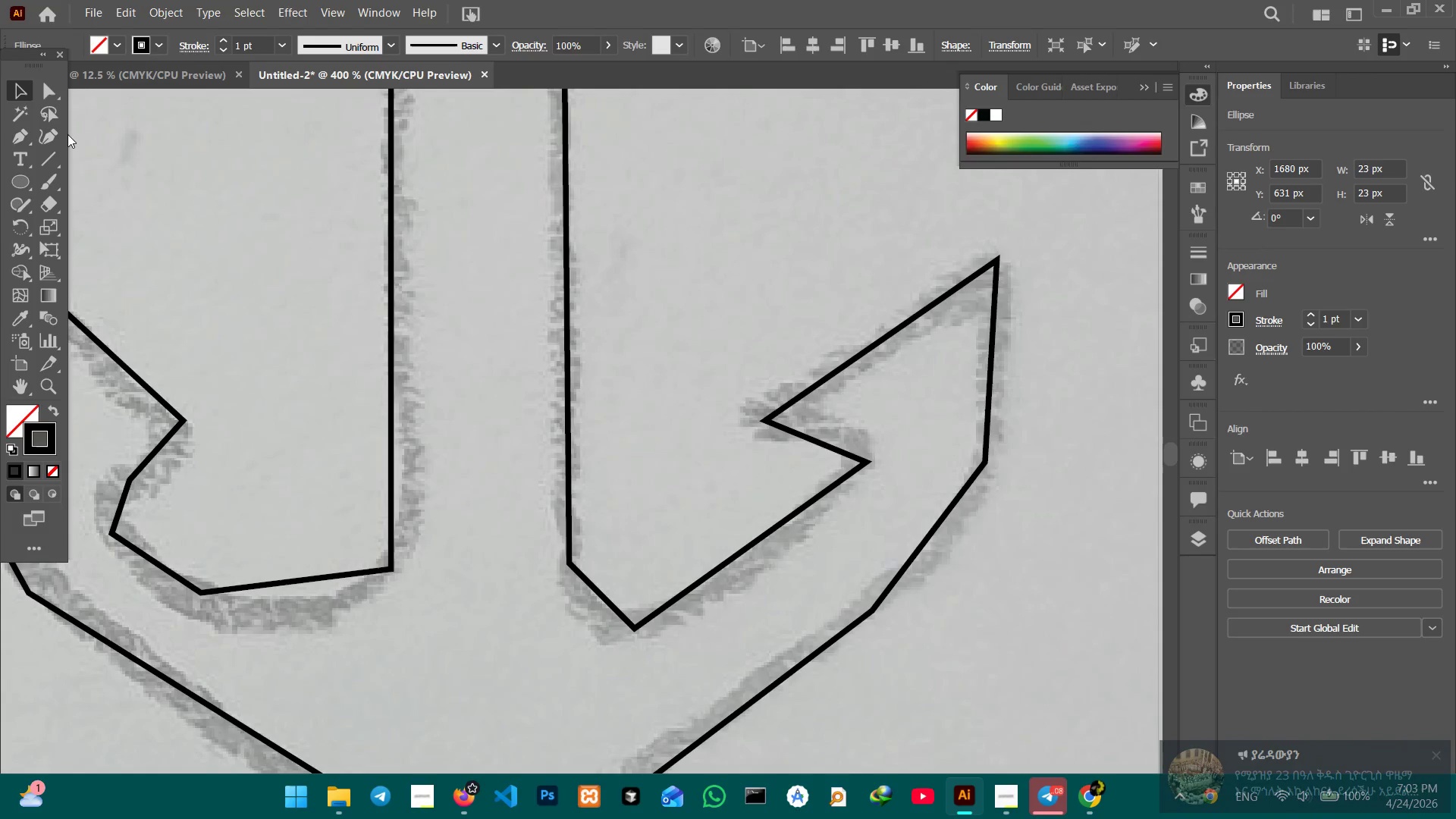 
scroll: coordinate [738, 344], scroll_direction: down, amount: 27.0
 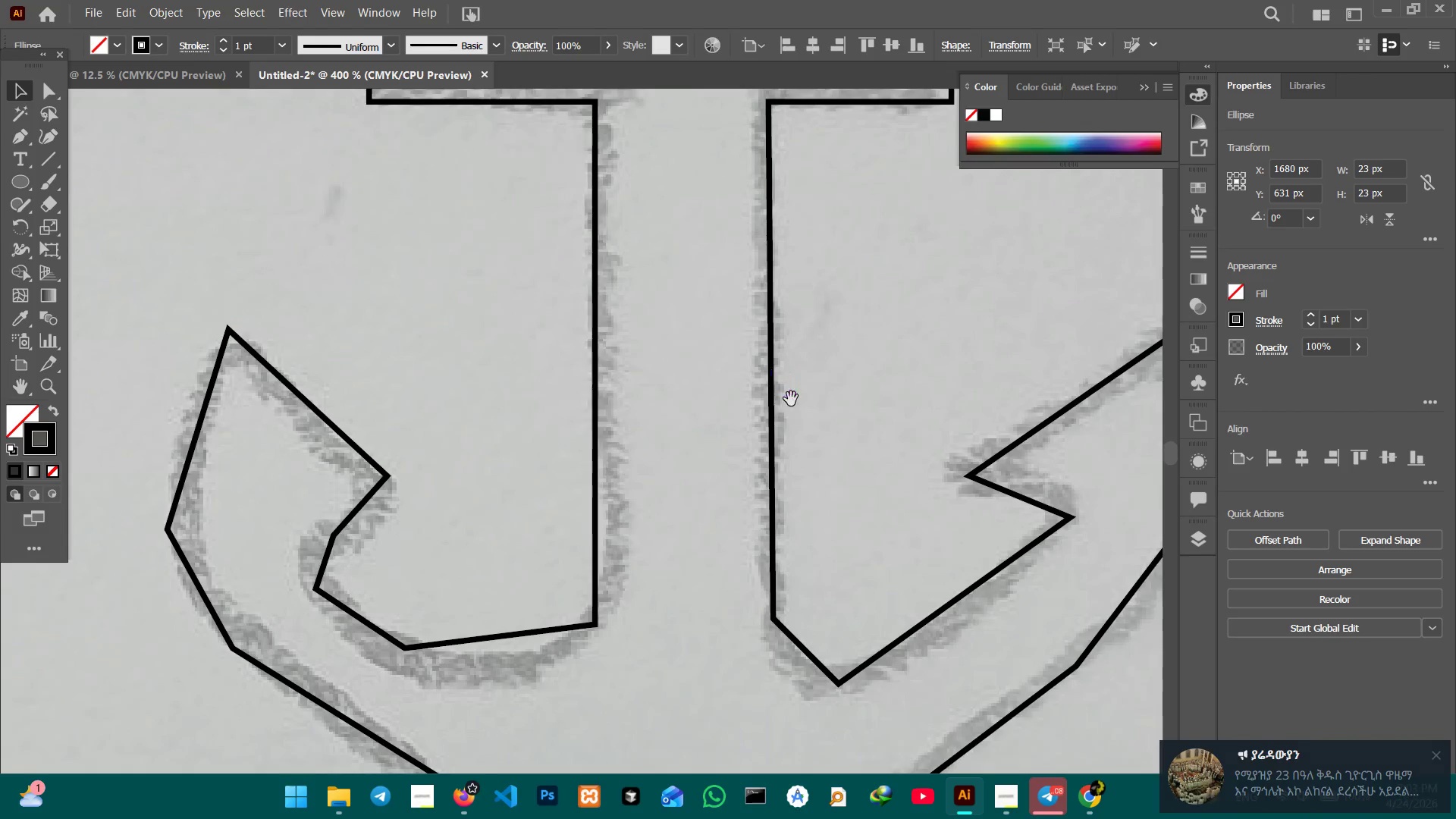 
left_click([58, 133])
 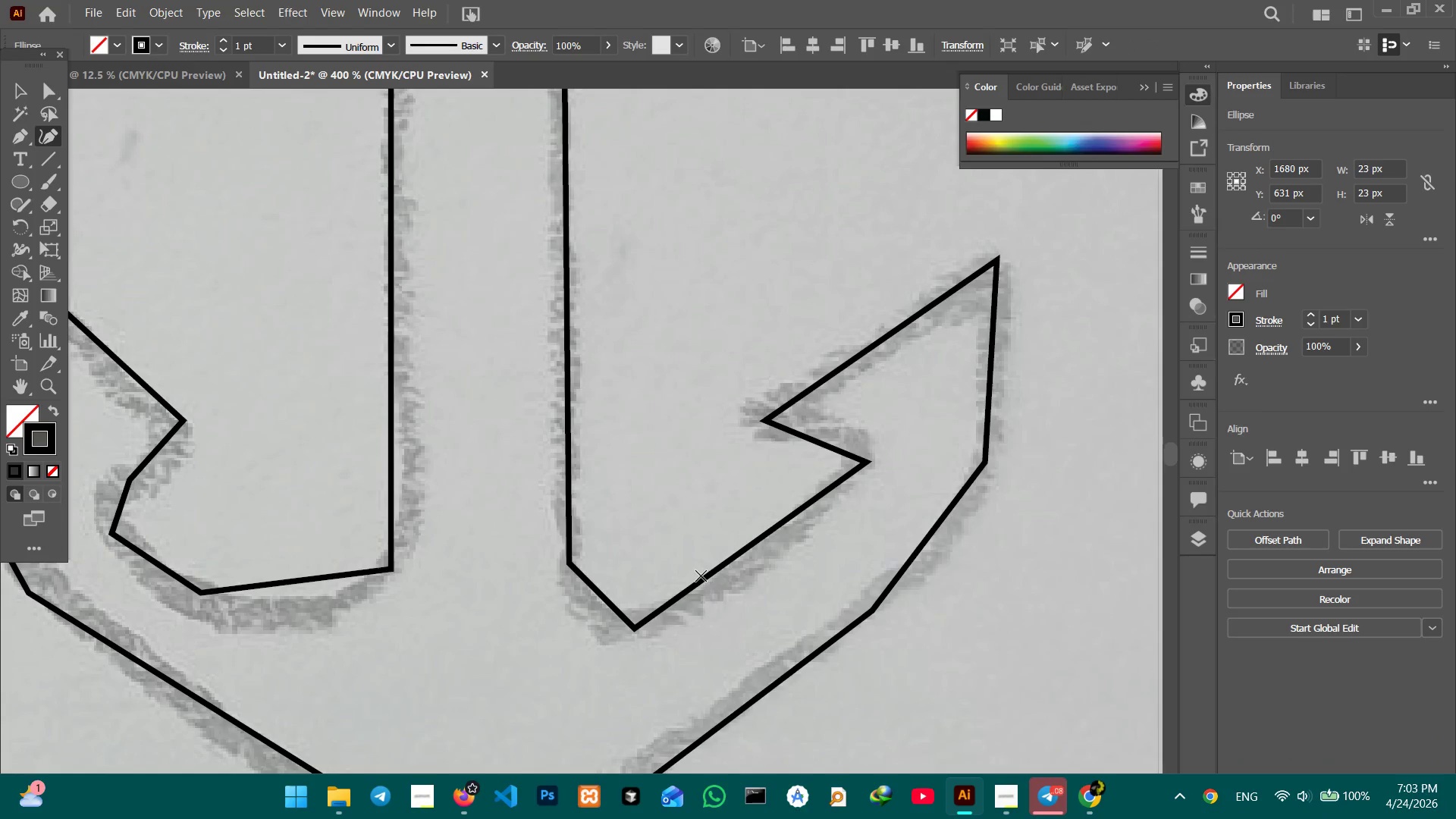 
left_click([701, 579])
 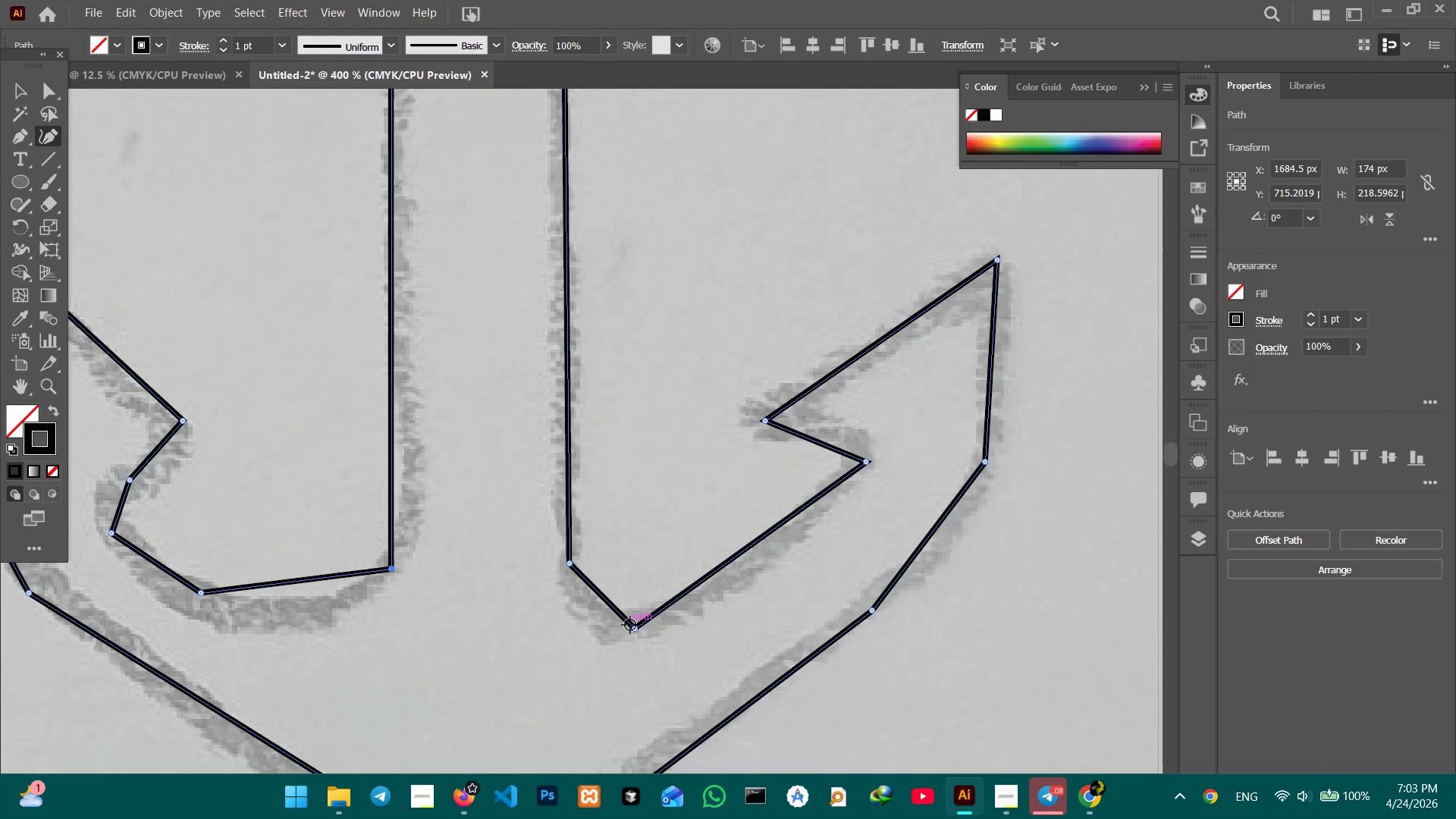 
left_click([630, 625])
 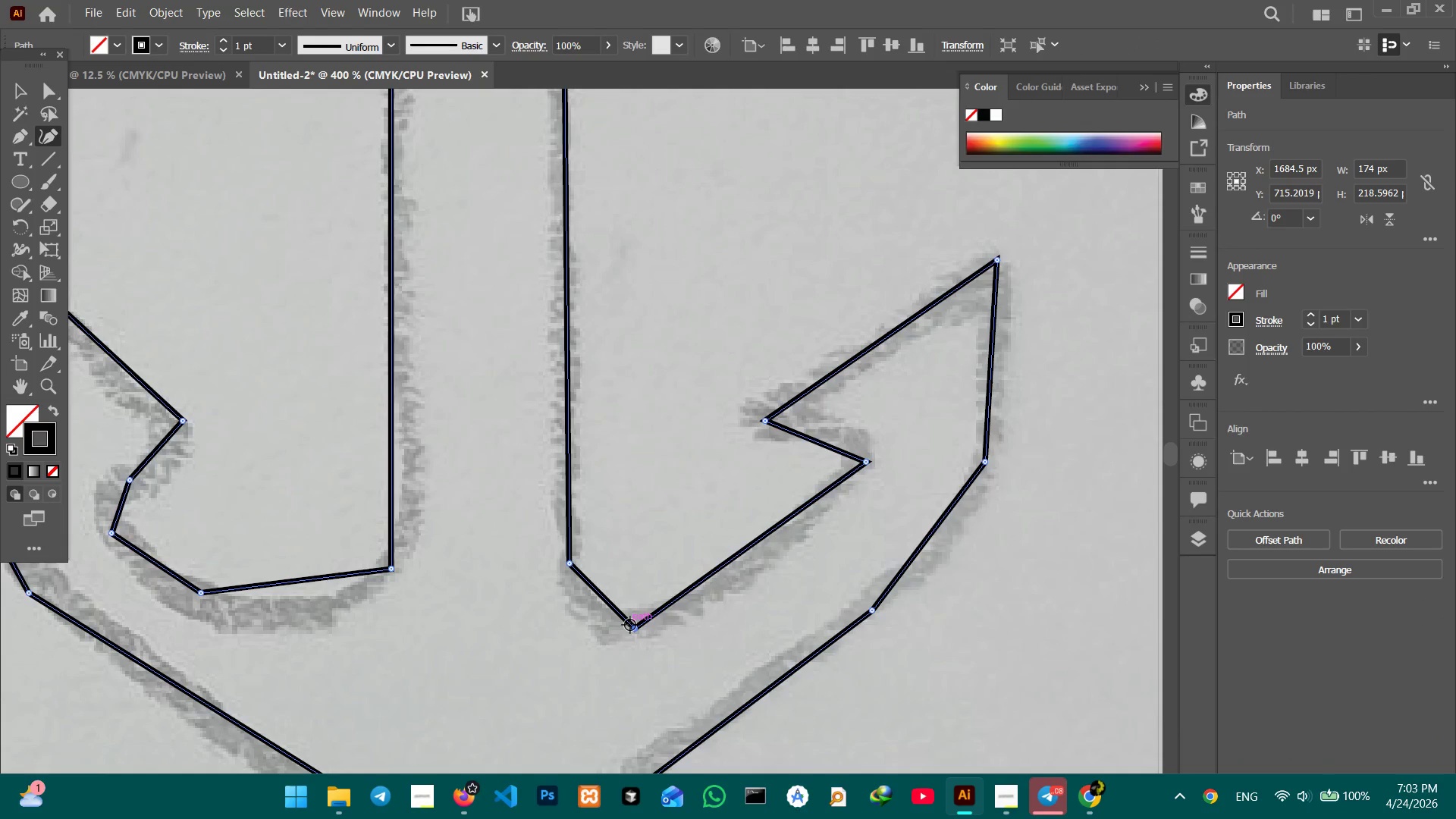 
key(Backspace)
 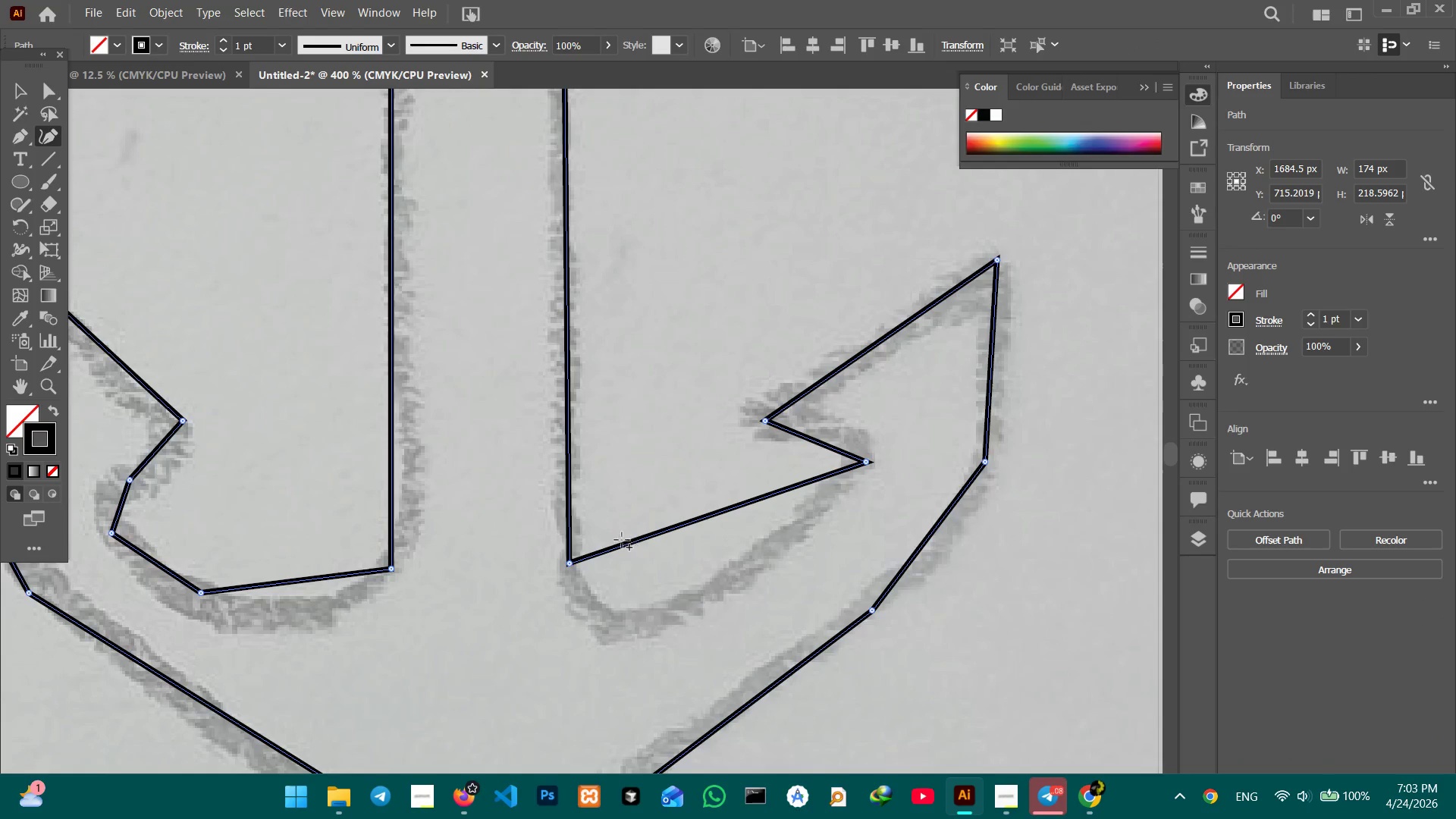 
left_click_drag(start_coordinate=[620, 541], to_coordinate=[605, 611])
 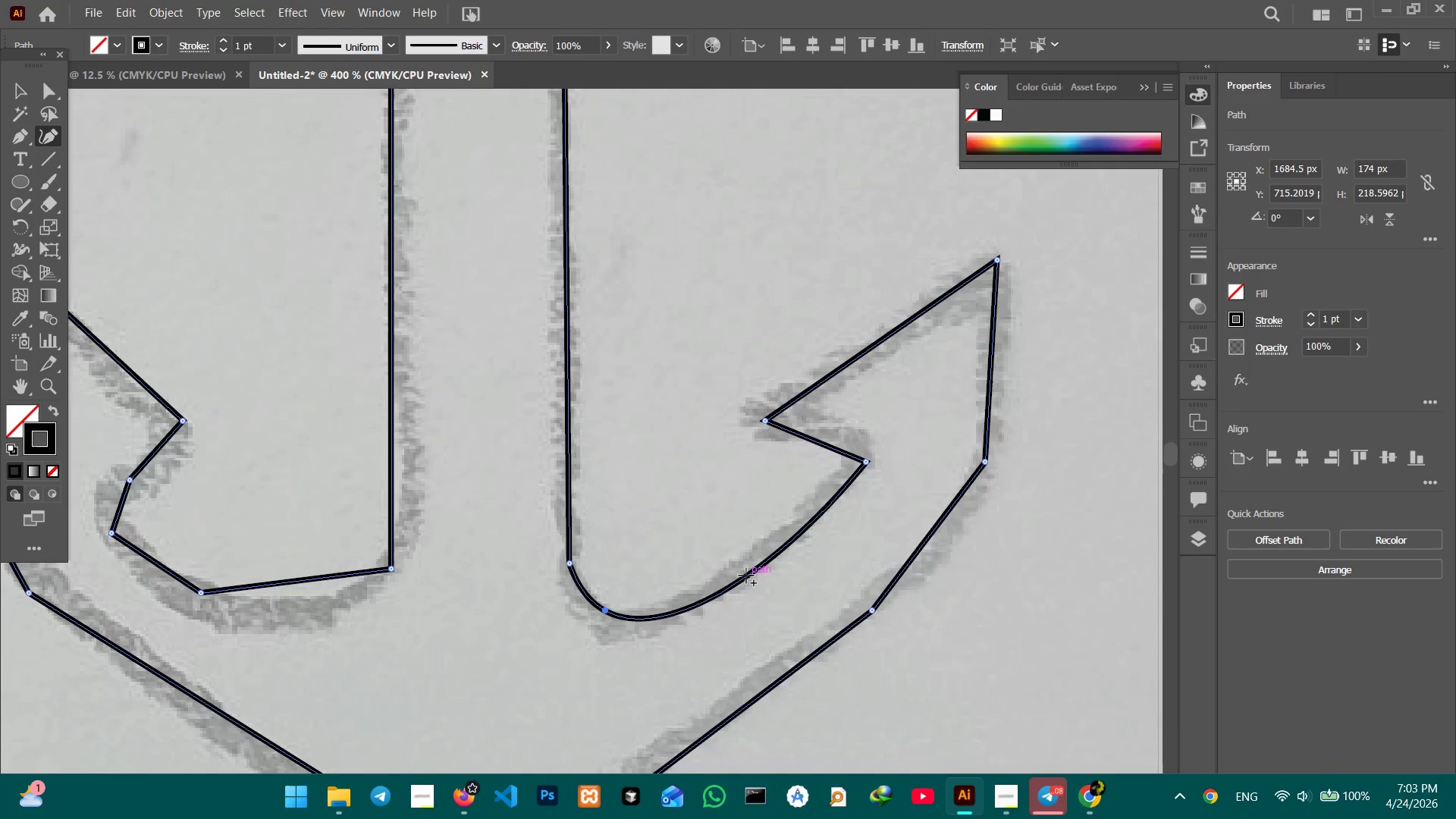 
left_click_drag(start_coordinate=[746, 576], to_coordinate=[746, 560])
 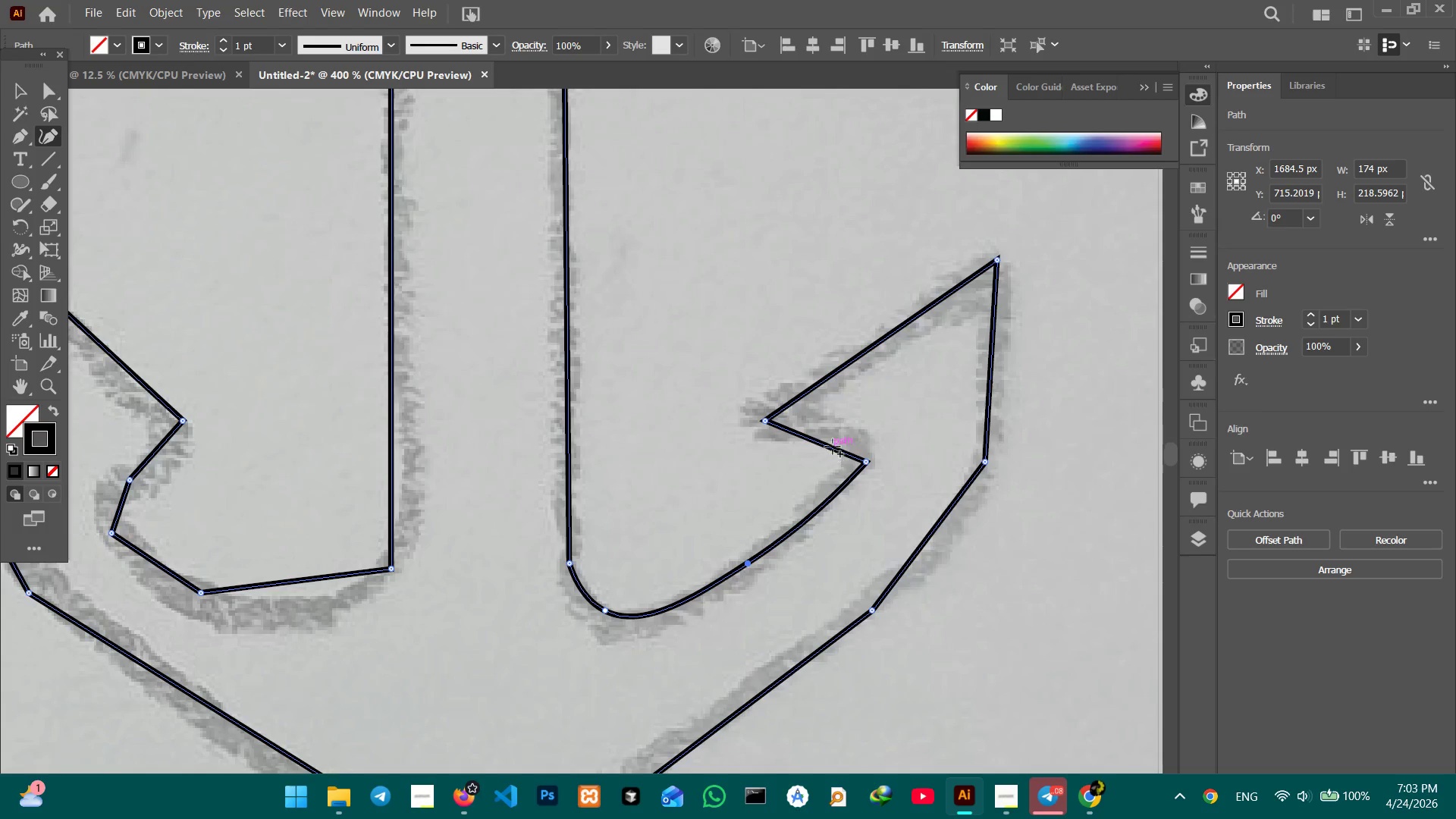 
left_click_drag(start_coordinate=[833, 447], to_coordinate=[852, 435])
 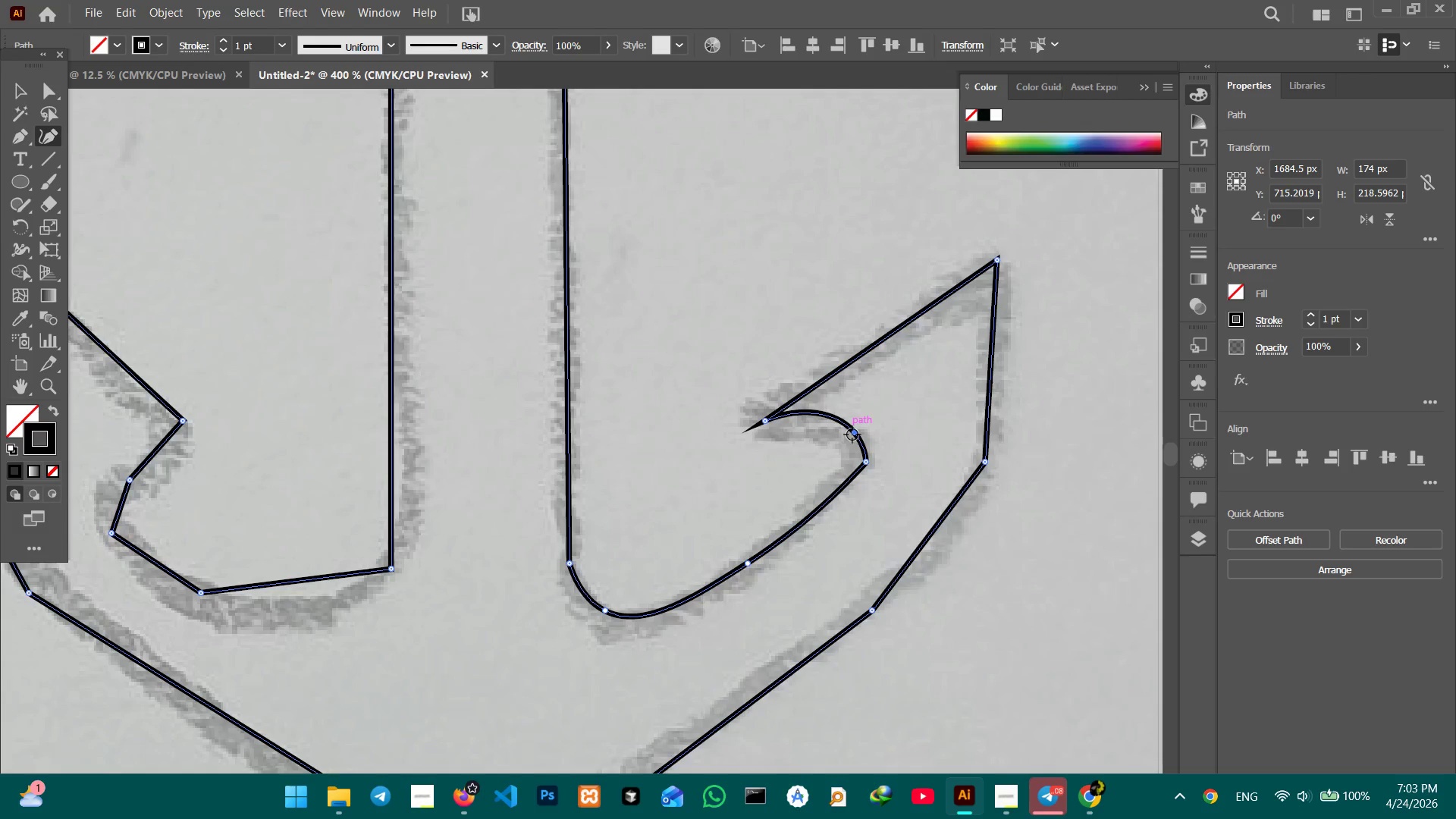 
left_click_drag(start_coordinate=[854, 434], to_coordinate=[840, 432])
 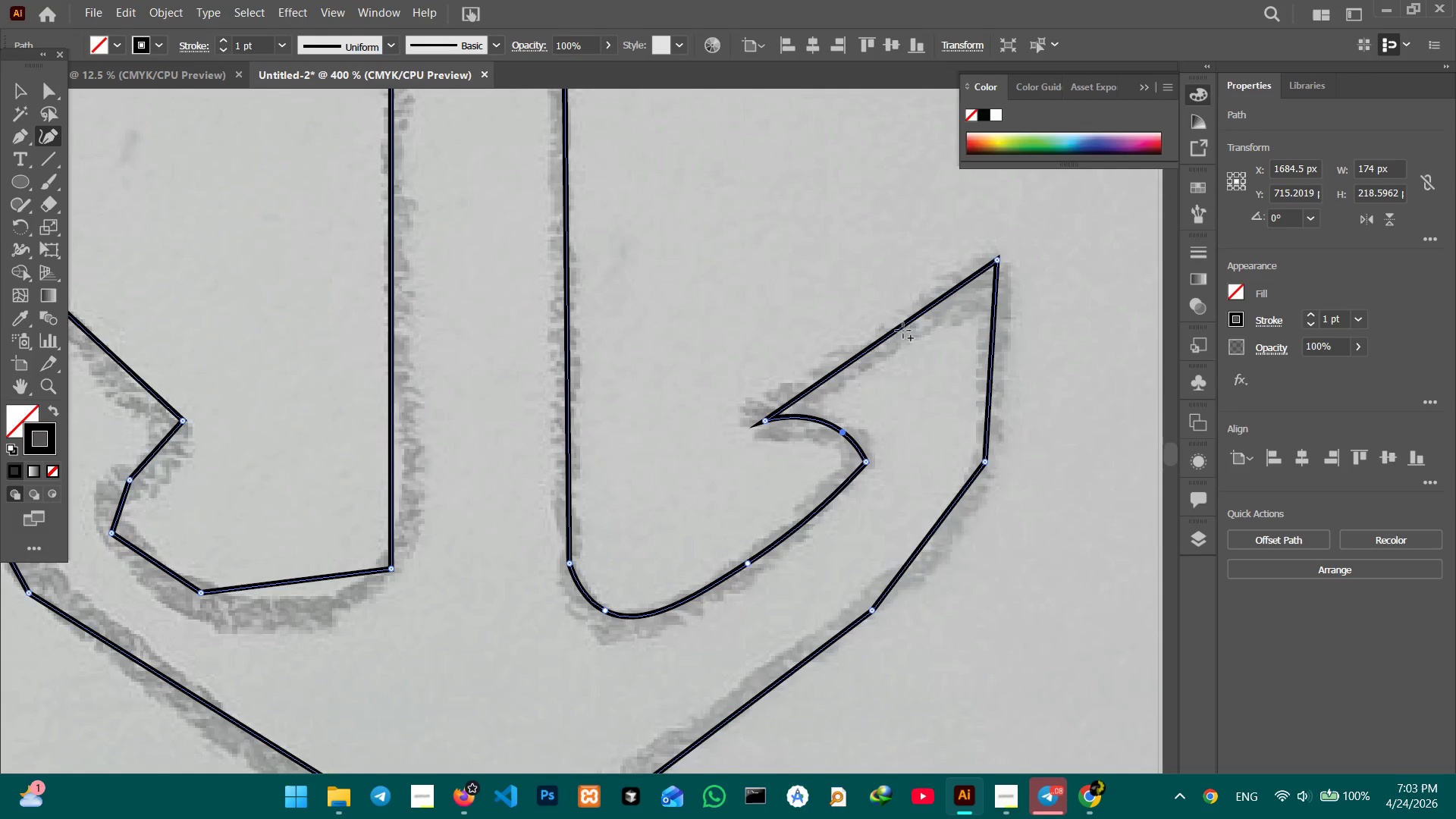 
left_click_drag(start_coordinate=[901, 331], to_coordinate=[906, 345])
 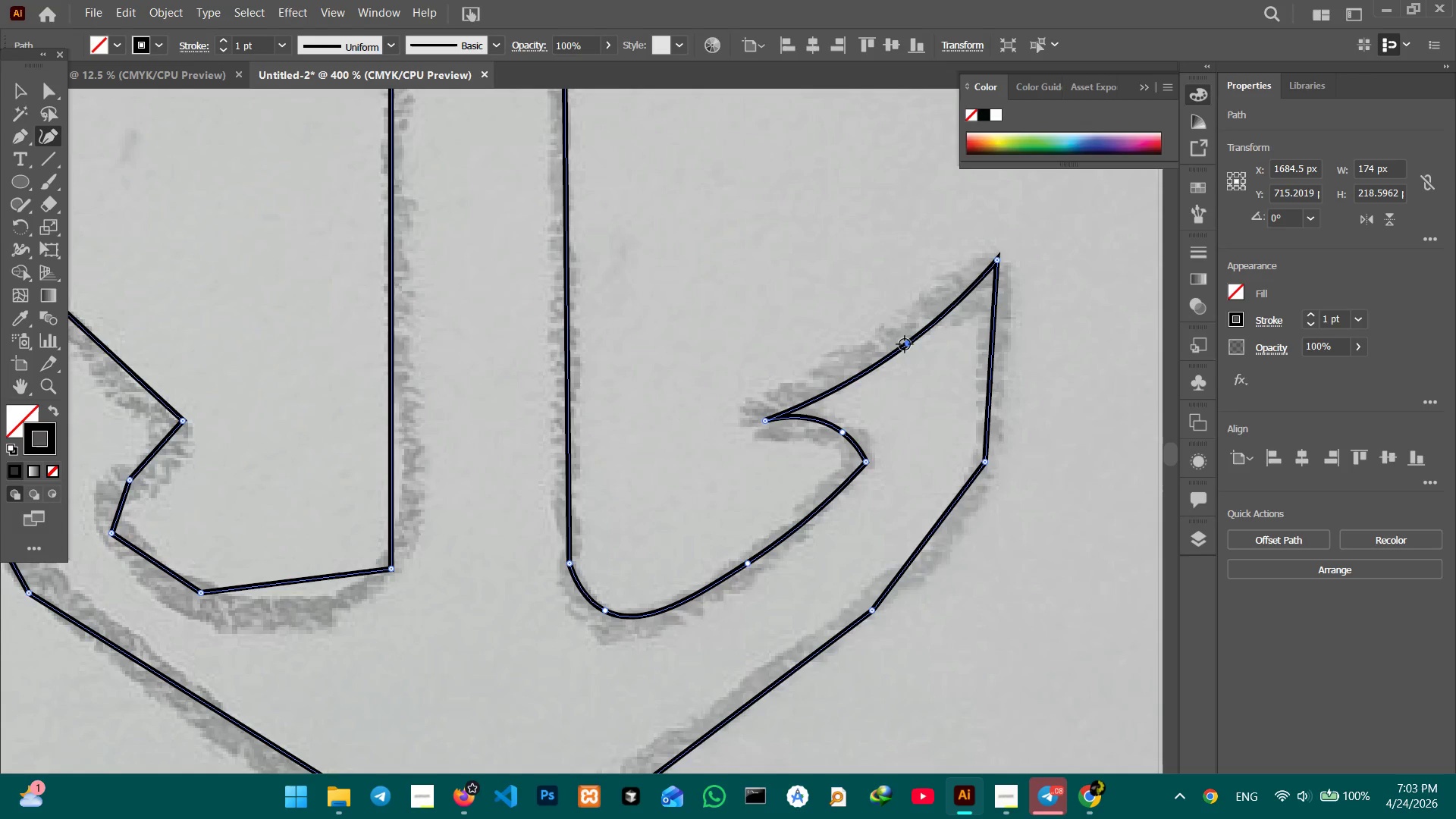 
left_click_drag(start_coordinate=[905, 344], to_coordinate=[899, 339])
 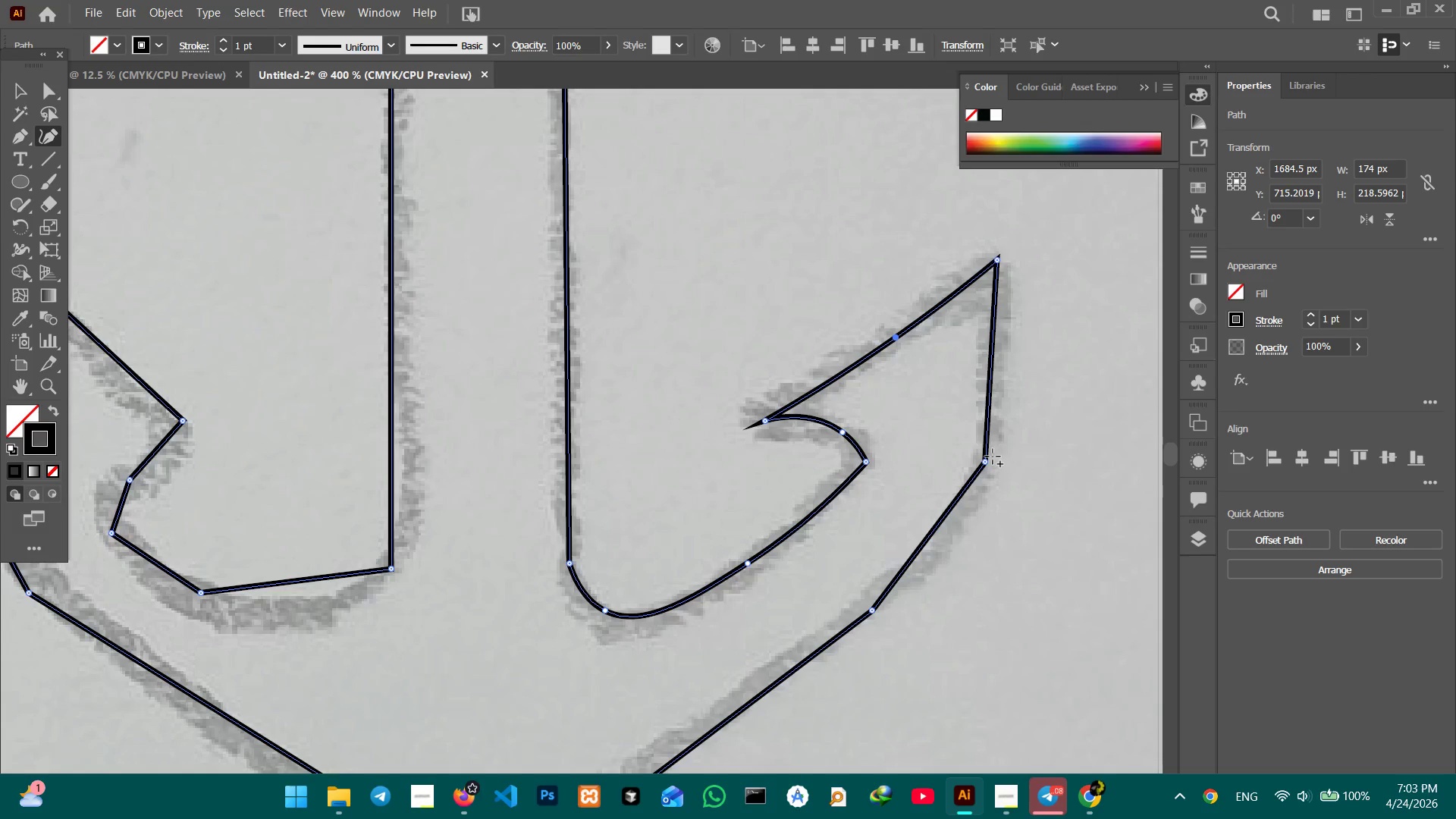 
left_click([987, 461])
 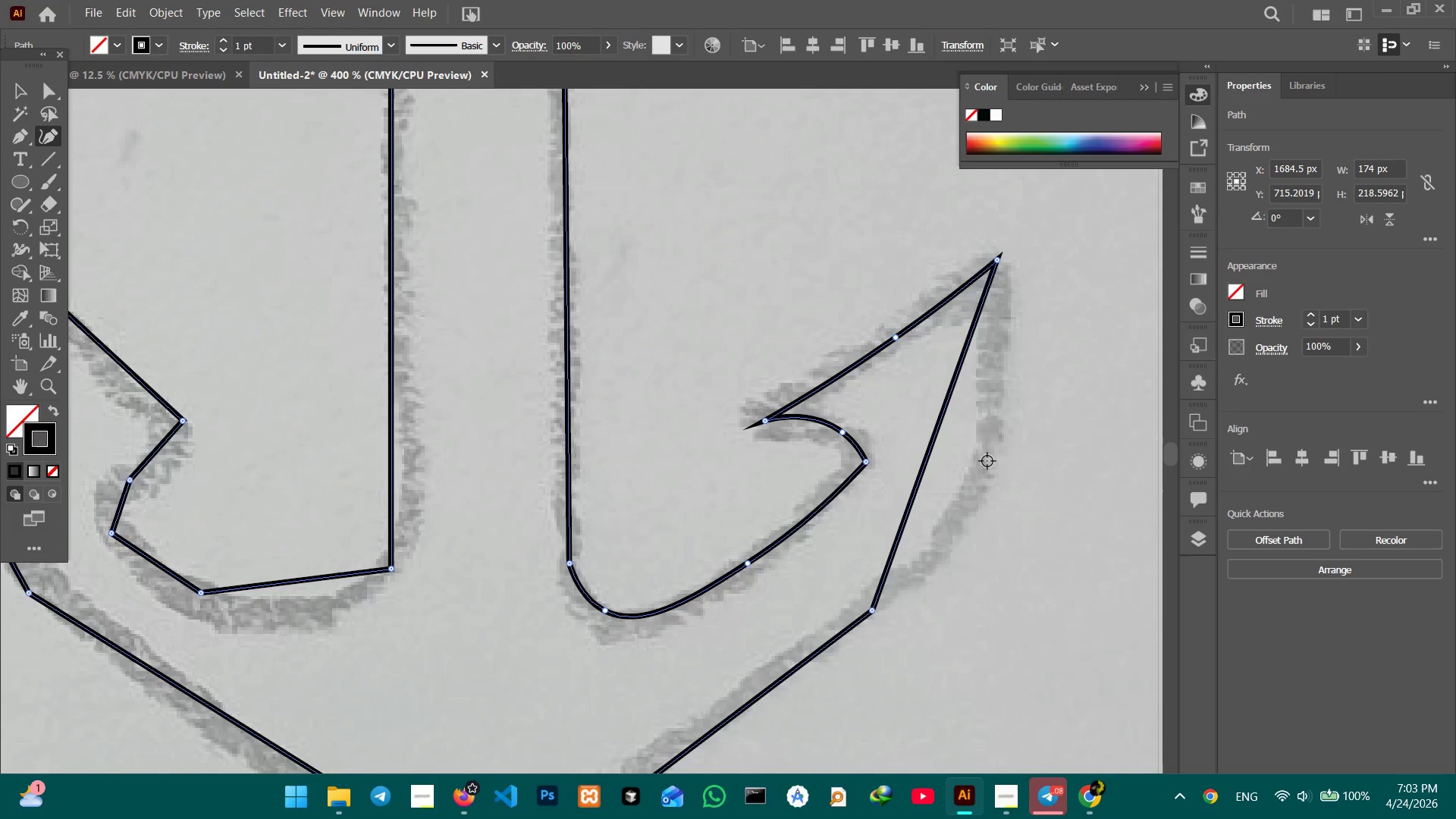 
key(Backspace)
 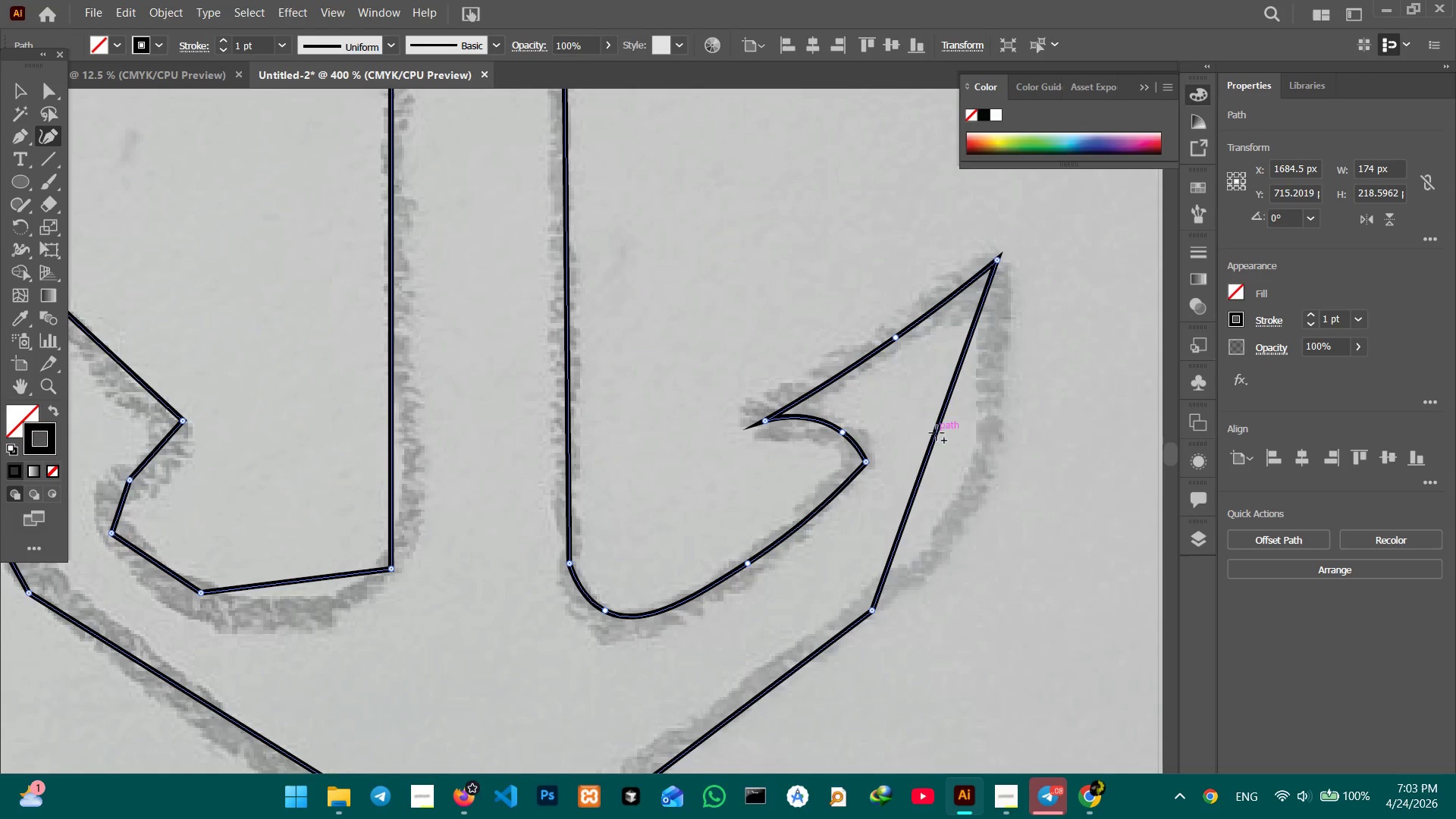 
left_click_drag(start_coordinate=[937, 433], to_coordinate=[982, 453])
 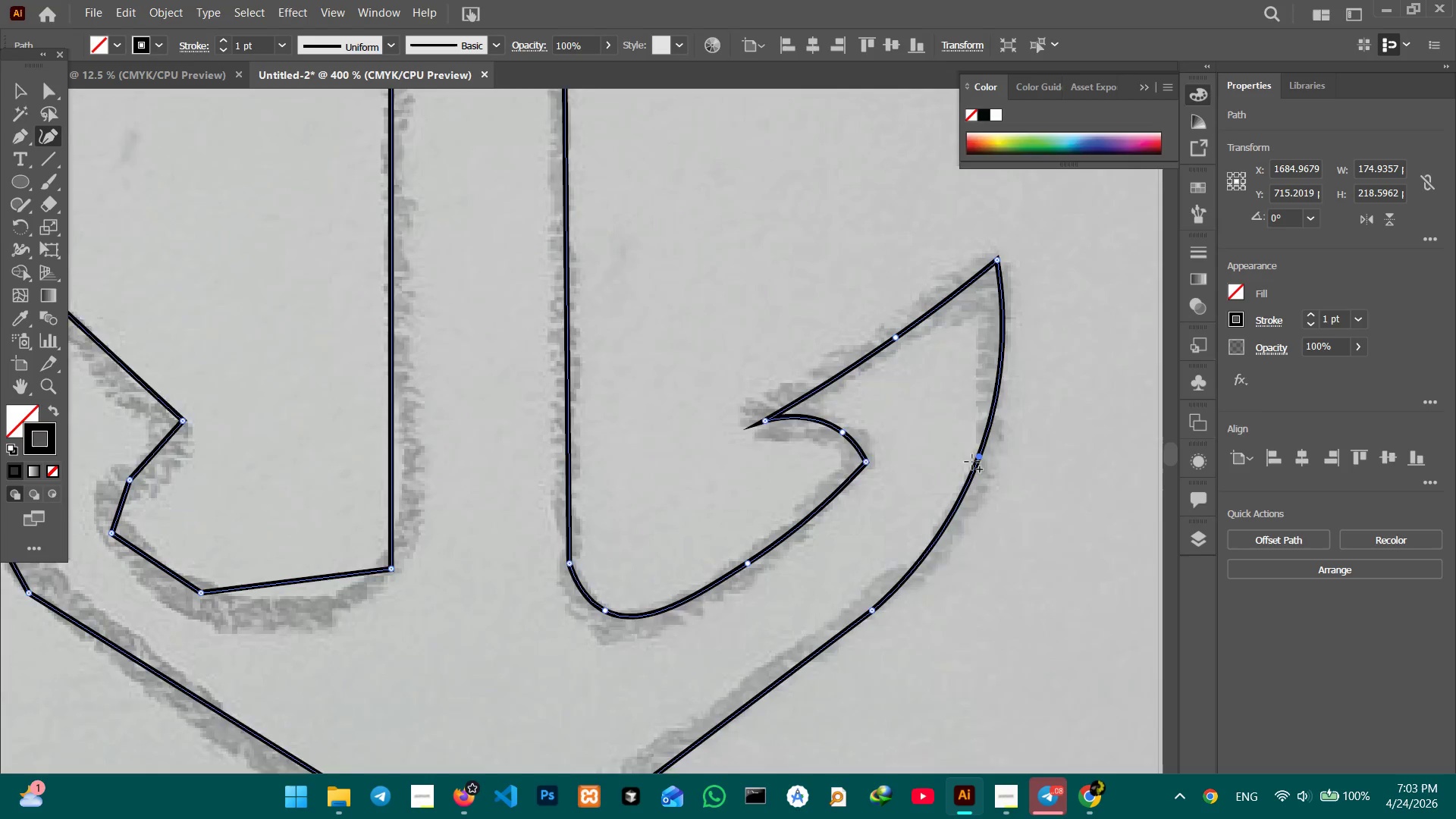 
scroll: coordinate [971, 462], scroll_direction: down, amount: 8.0
 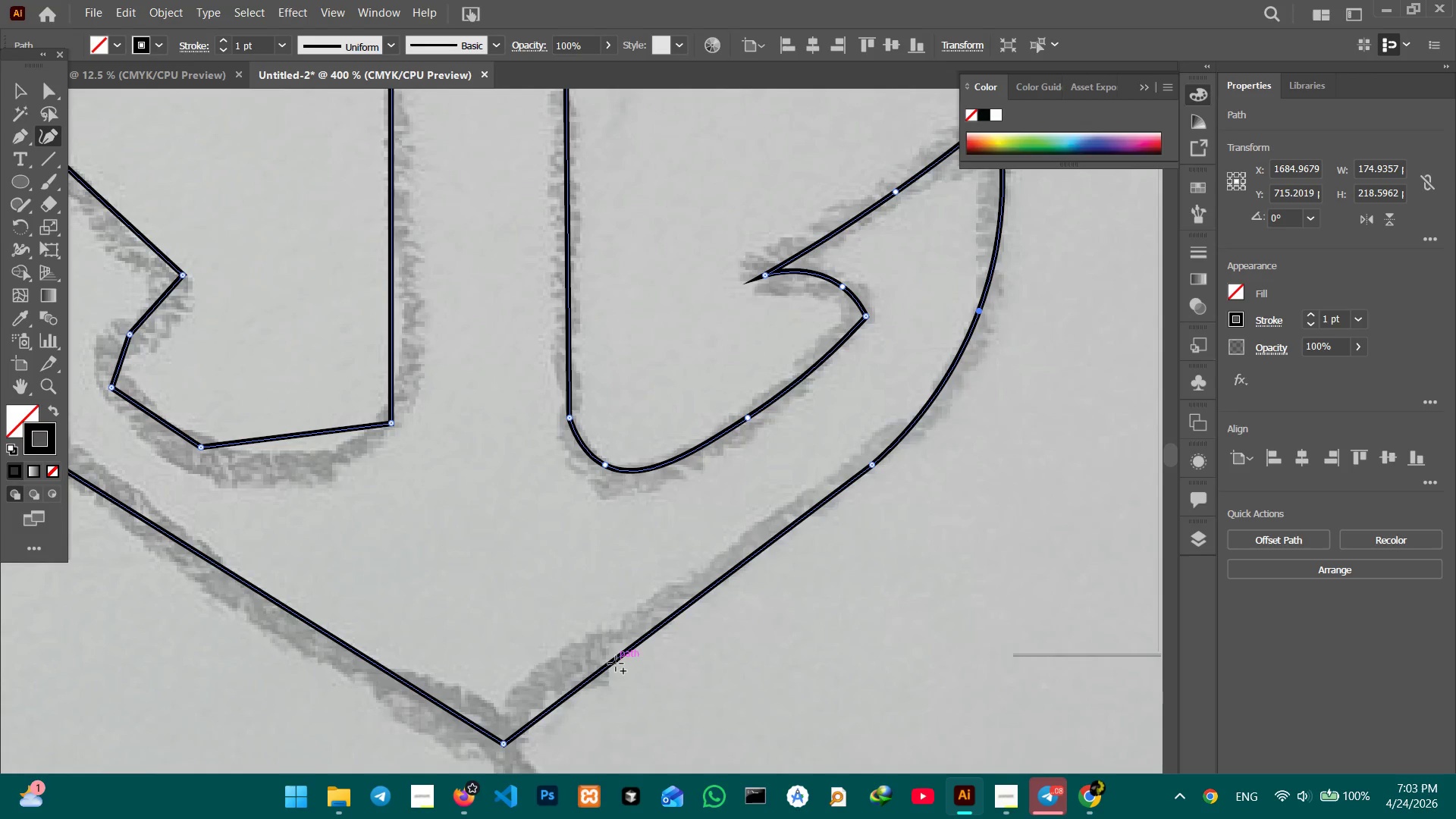 
left_click_drag(start_coordinate=[608, 667], to_coordinate=[578, 666])
 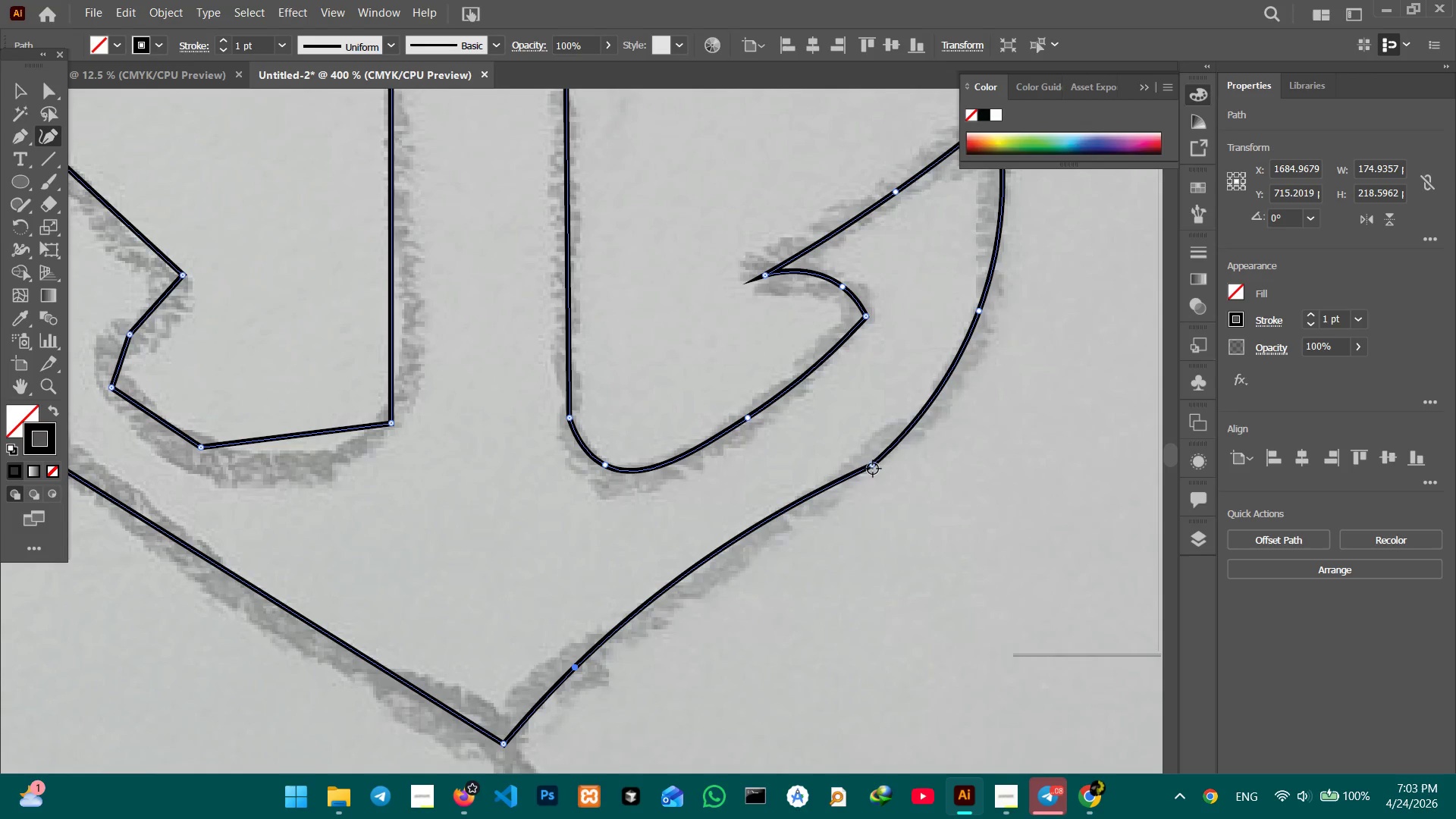 
left_click([873, 469])
 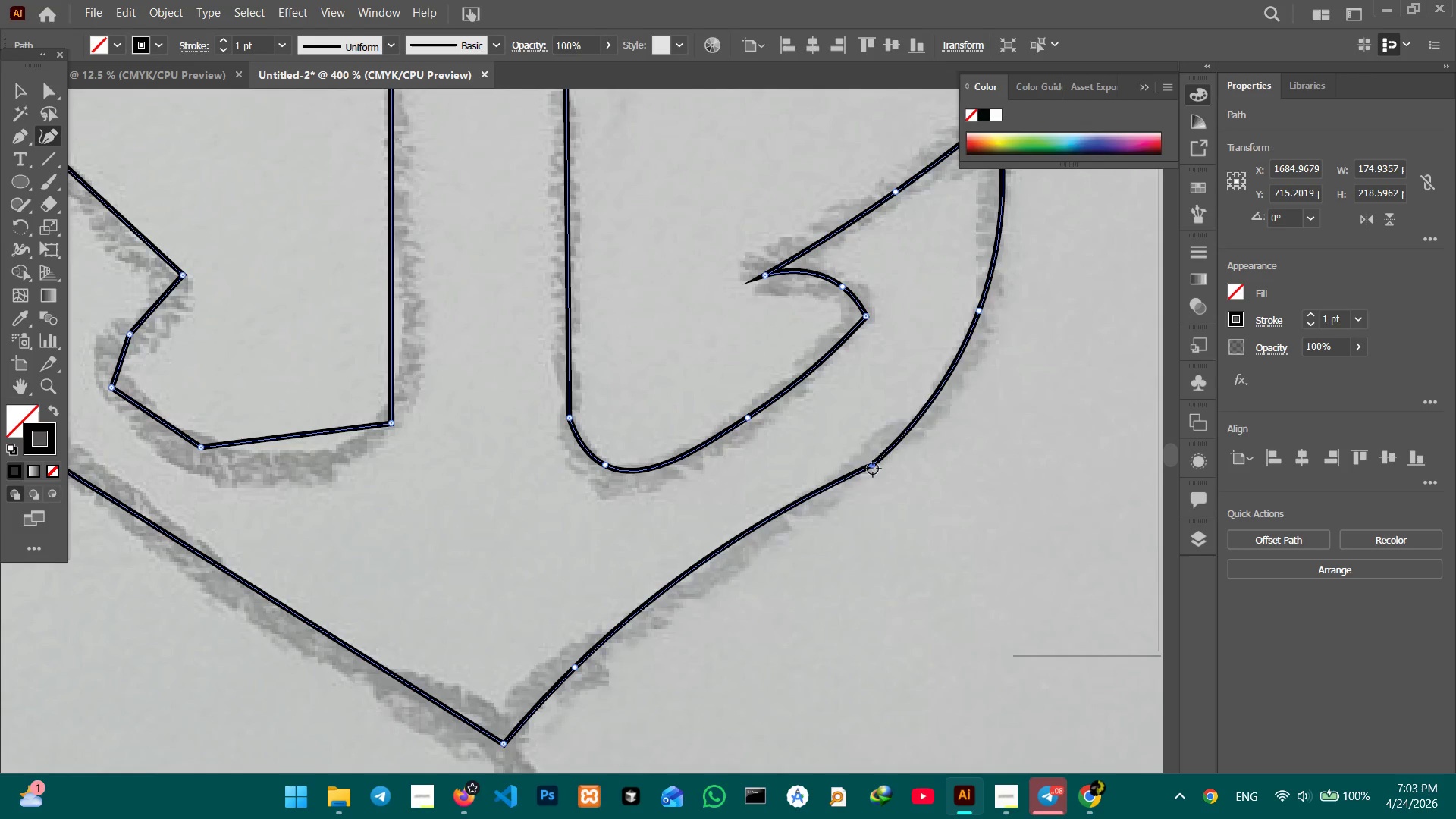 
key(Backspace)
 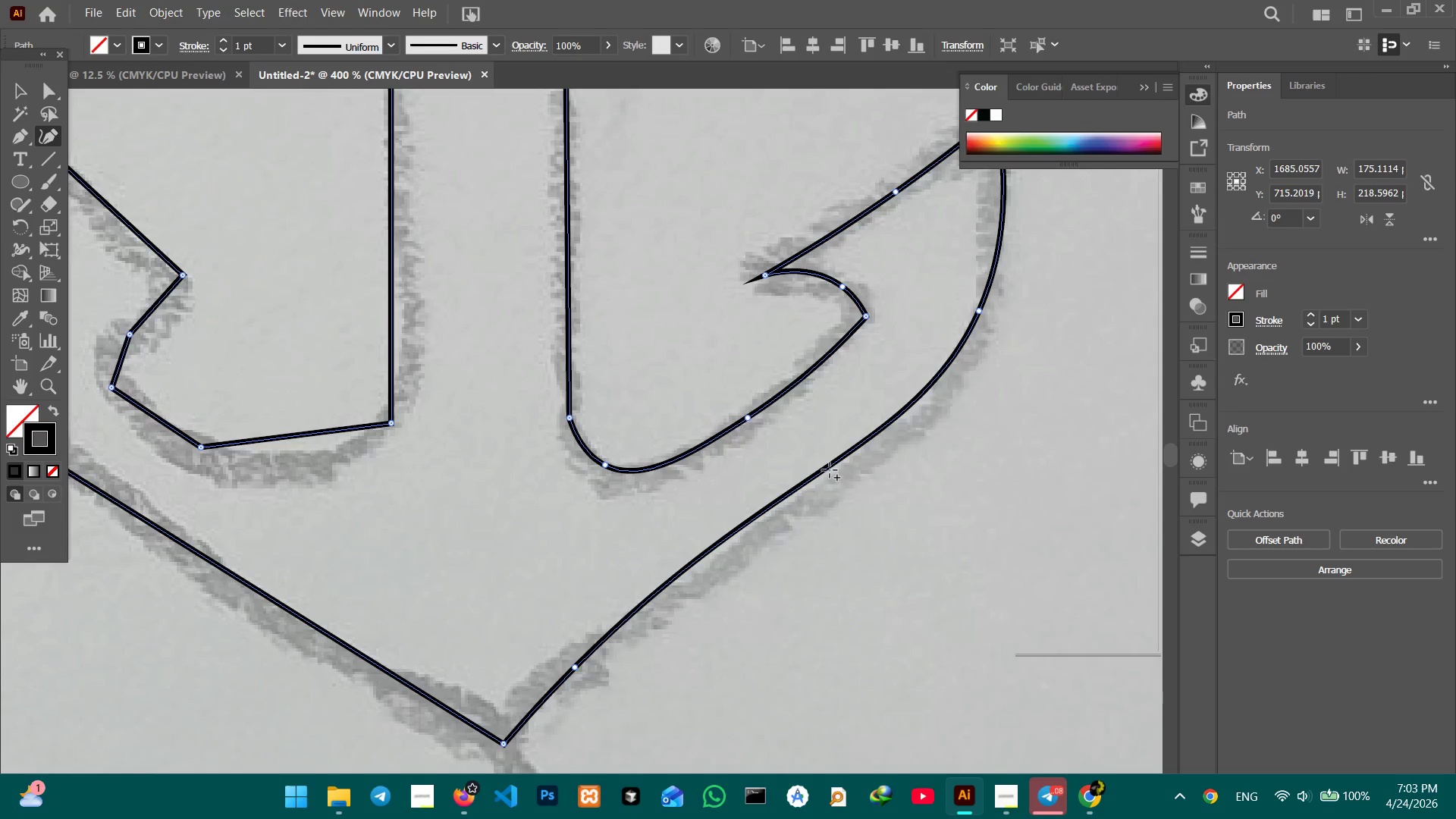 
left_click_drag(start_coordinate=[830, 470], to_coordinate=[842, 481])
 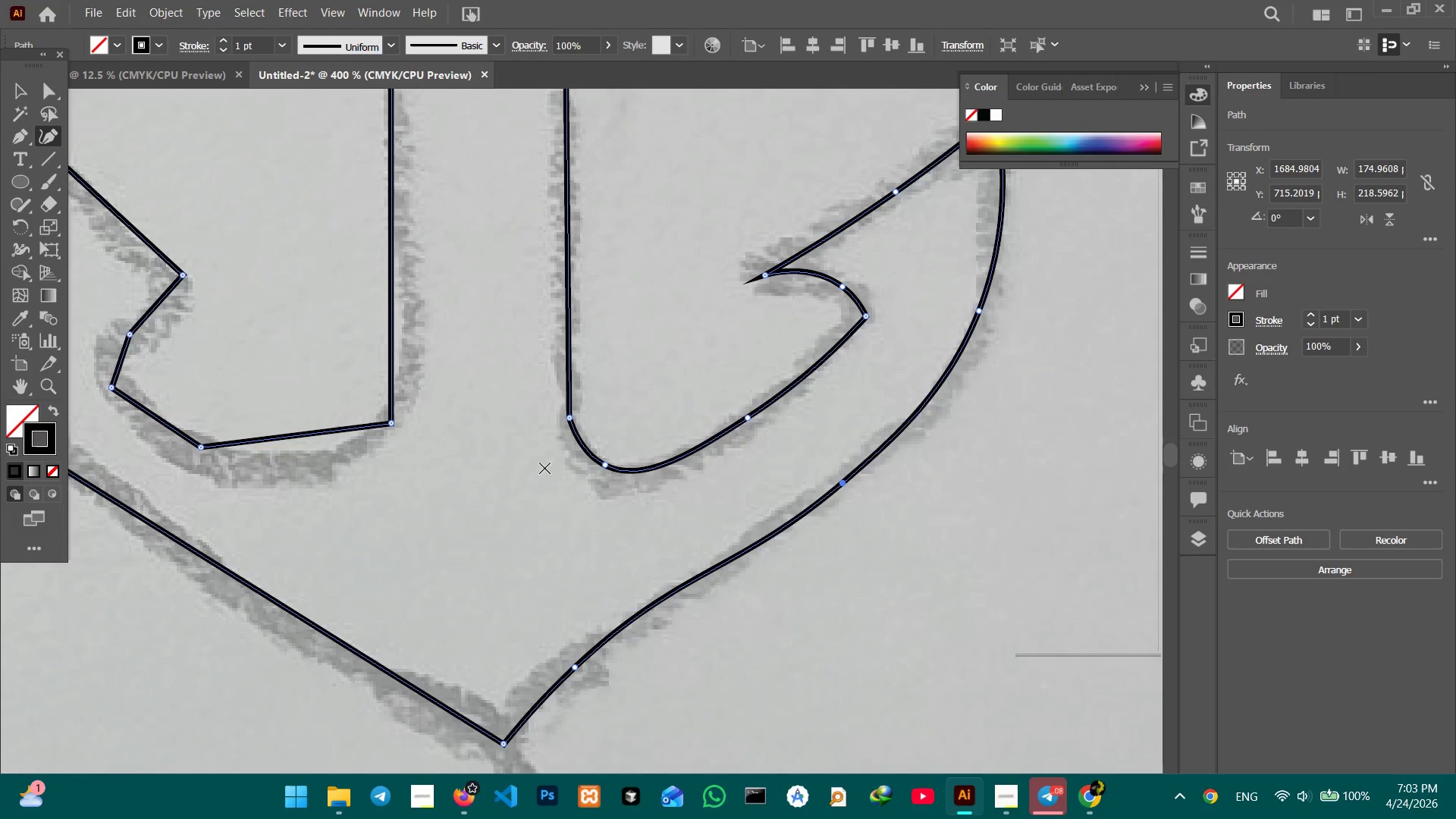 
hold_key(key=Space, duration=0.78)
 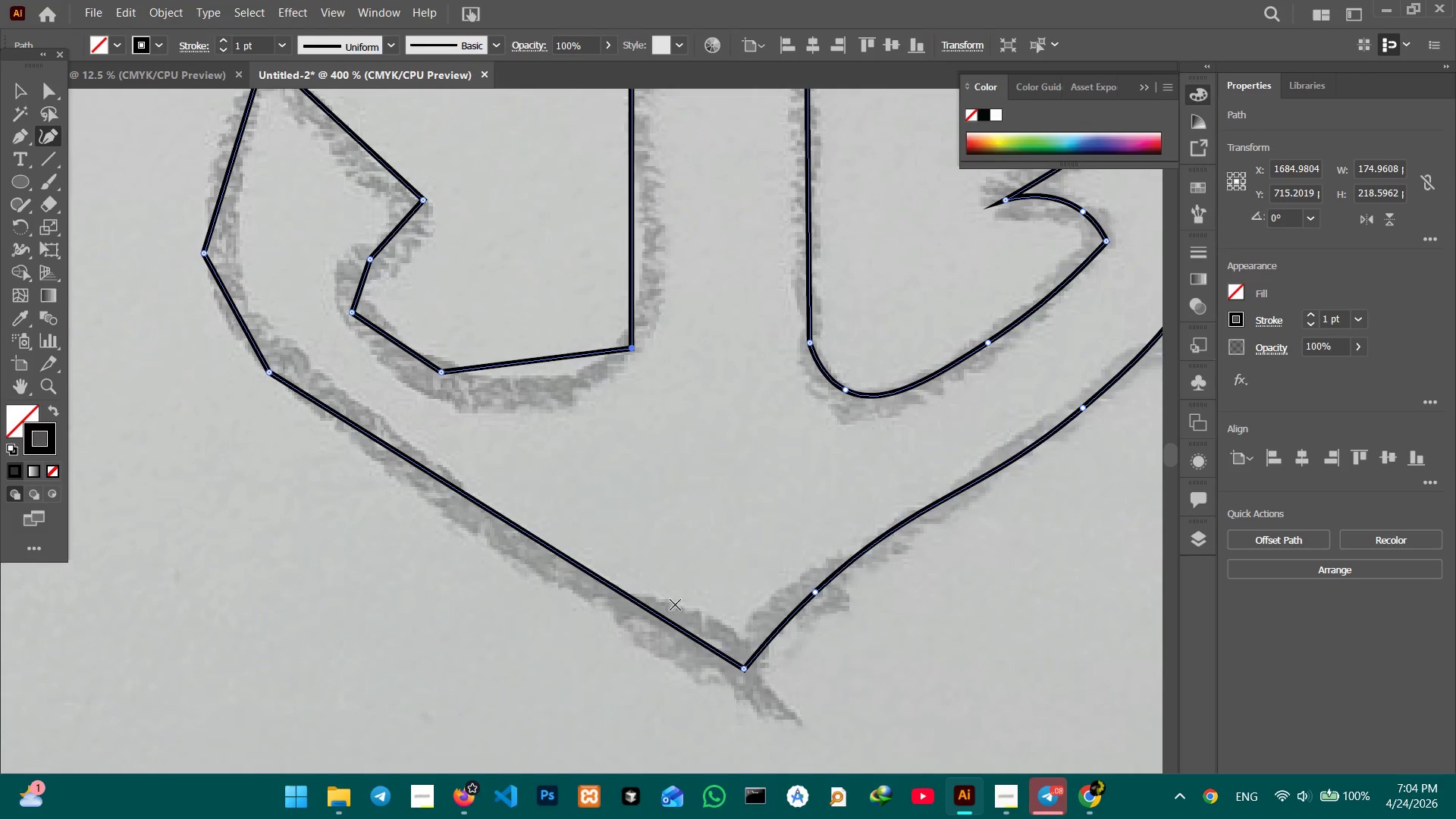 
left_click_drag(start_coordinate=[484, 456], to_coordinate=[723, 380])
 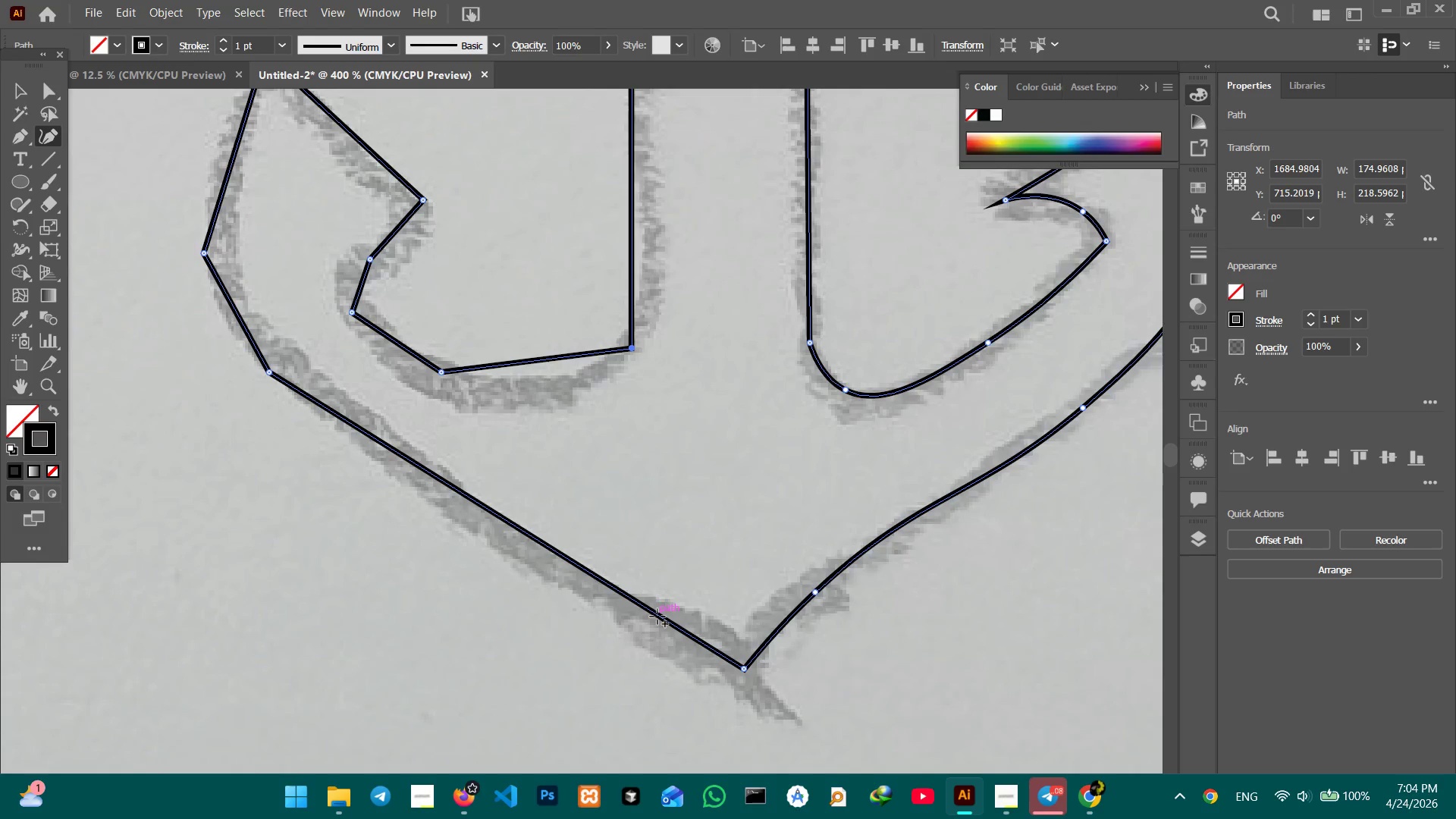 
left_click_drag(start_coordinate=[657, 617], to_coordinate=[665, 607])
 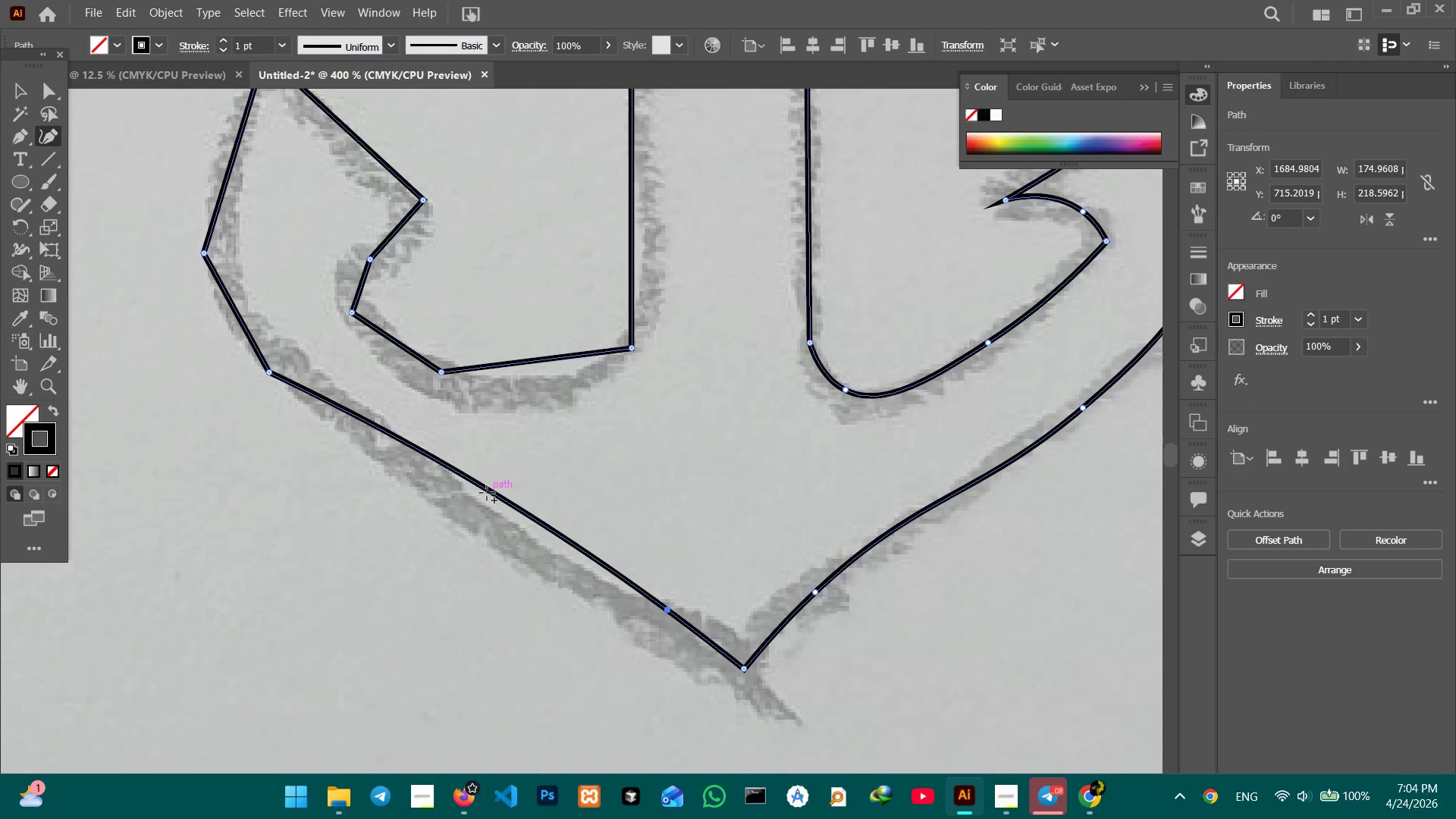 
left_click_drag(start_coordinate=[487, 493], to_coordinate=[473, 507])
 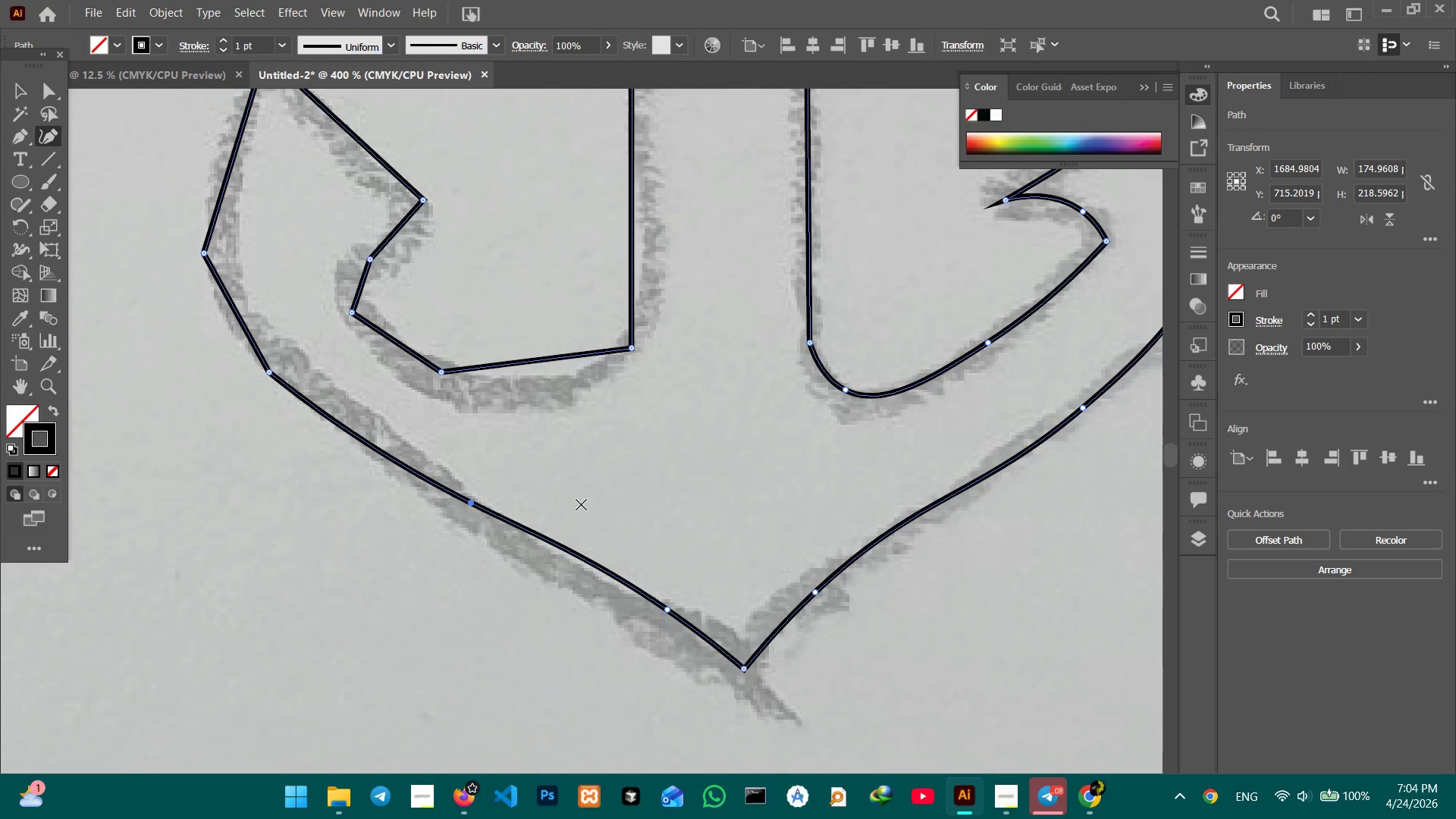 
hold_key(key=Space, duration=0.7)
 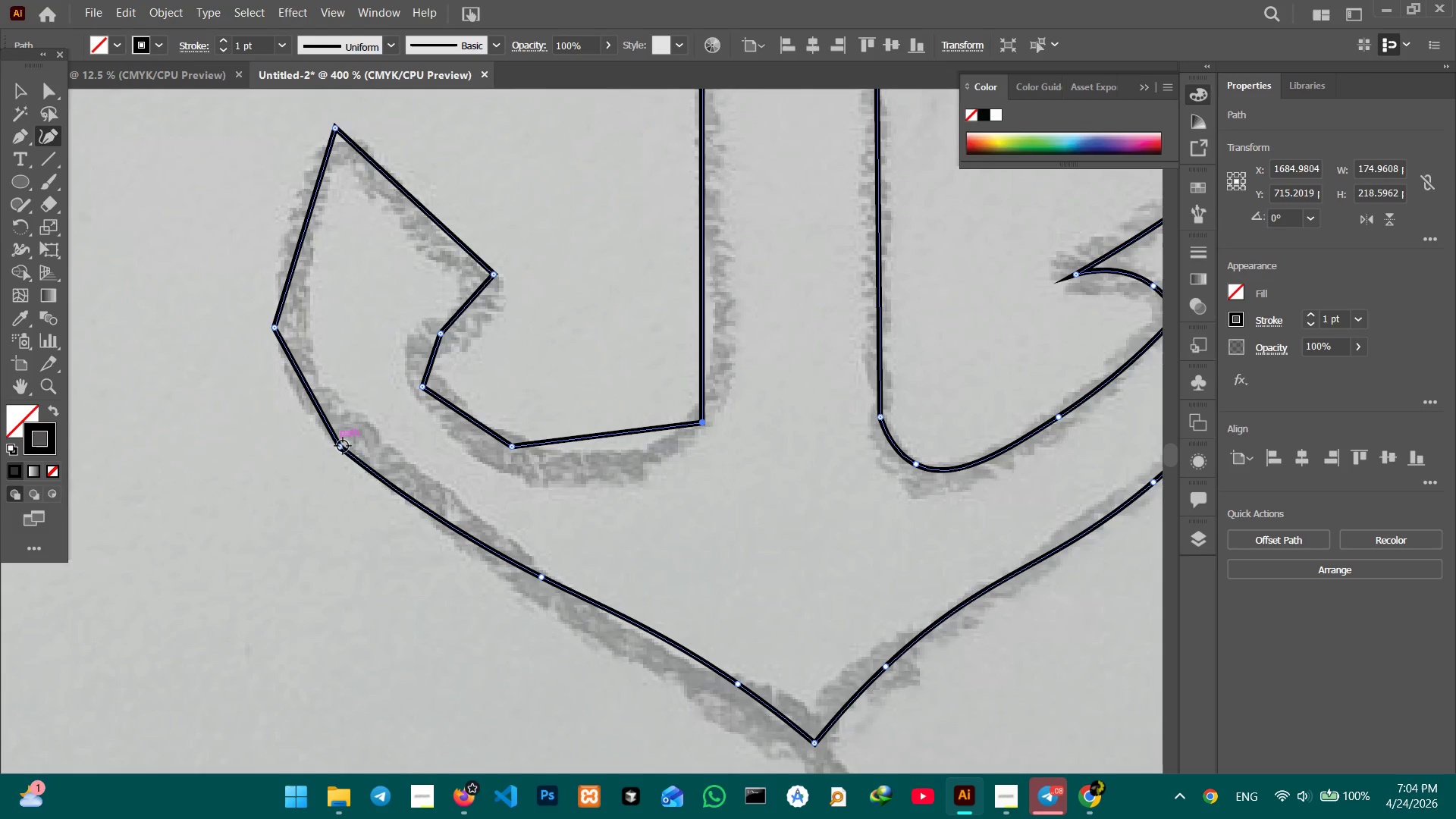 
left_click_drag(start_coordinate=[580, 497], to_coordinate=[651, 572])
 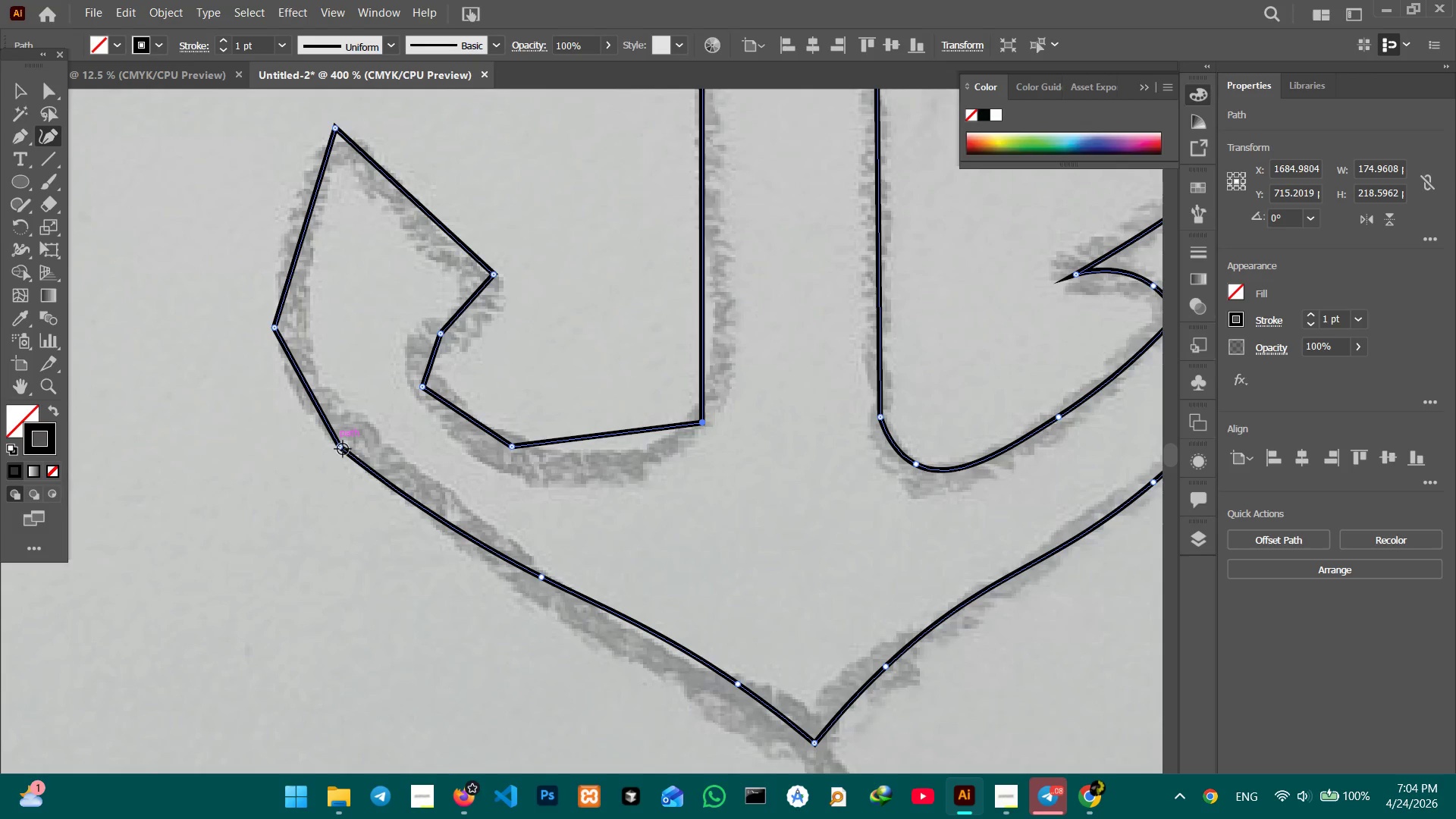 
left_click([343, 446])
 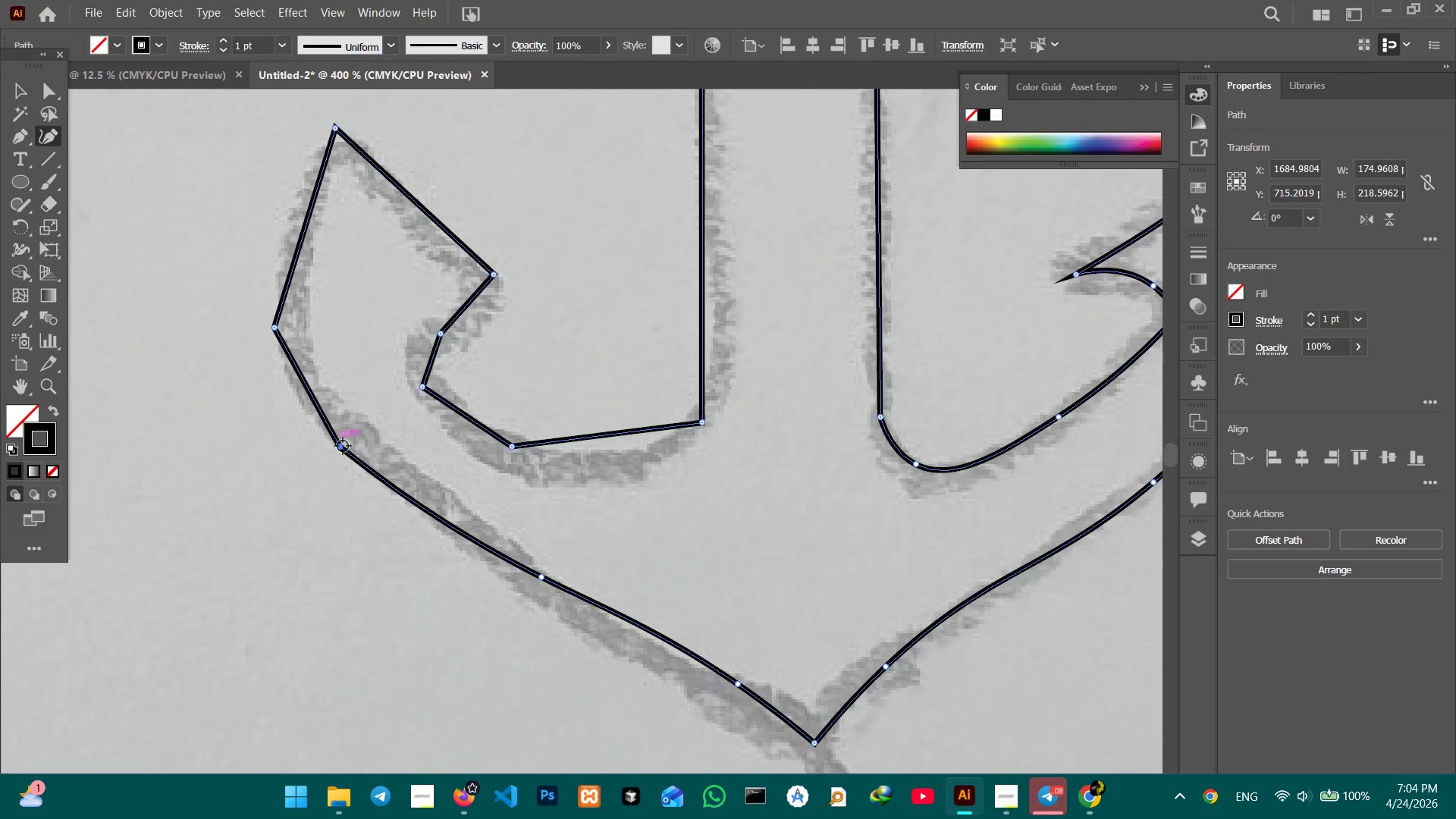 
key(Backspace)
 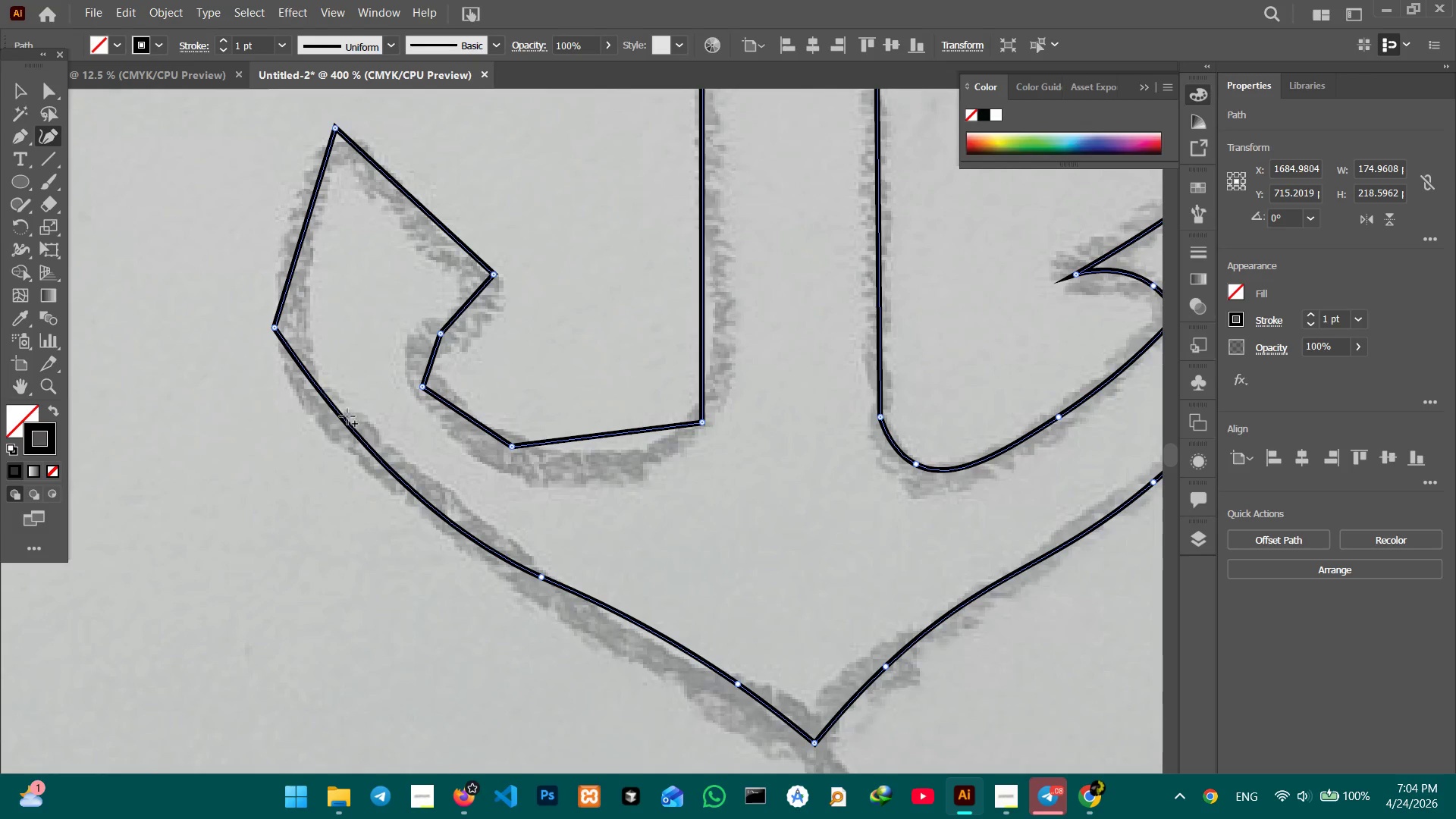 
left_click_drag(start_coordinate=[346, 416], to_coordinate=[317, 410])
 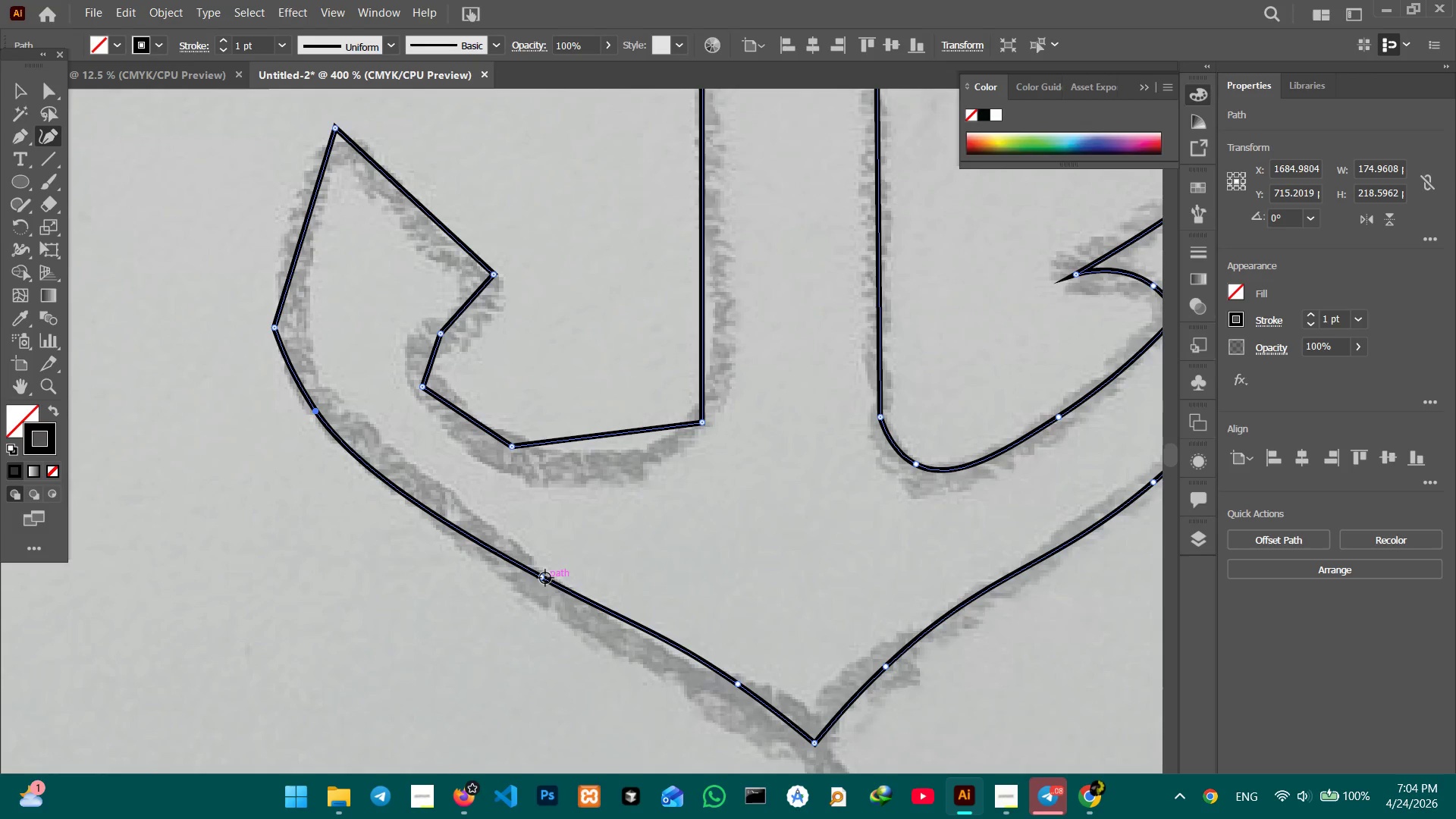 
left_click_drag(start_coordinate=[543, 577], to_coordinate=[544, 571])
 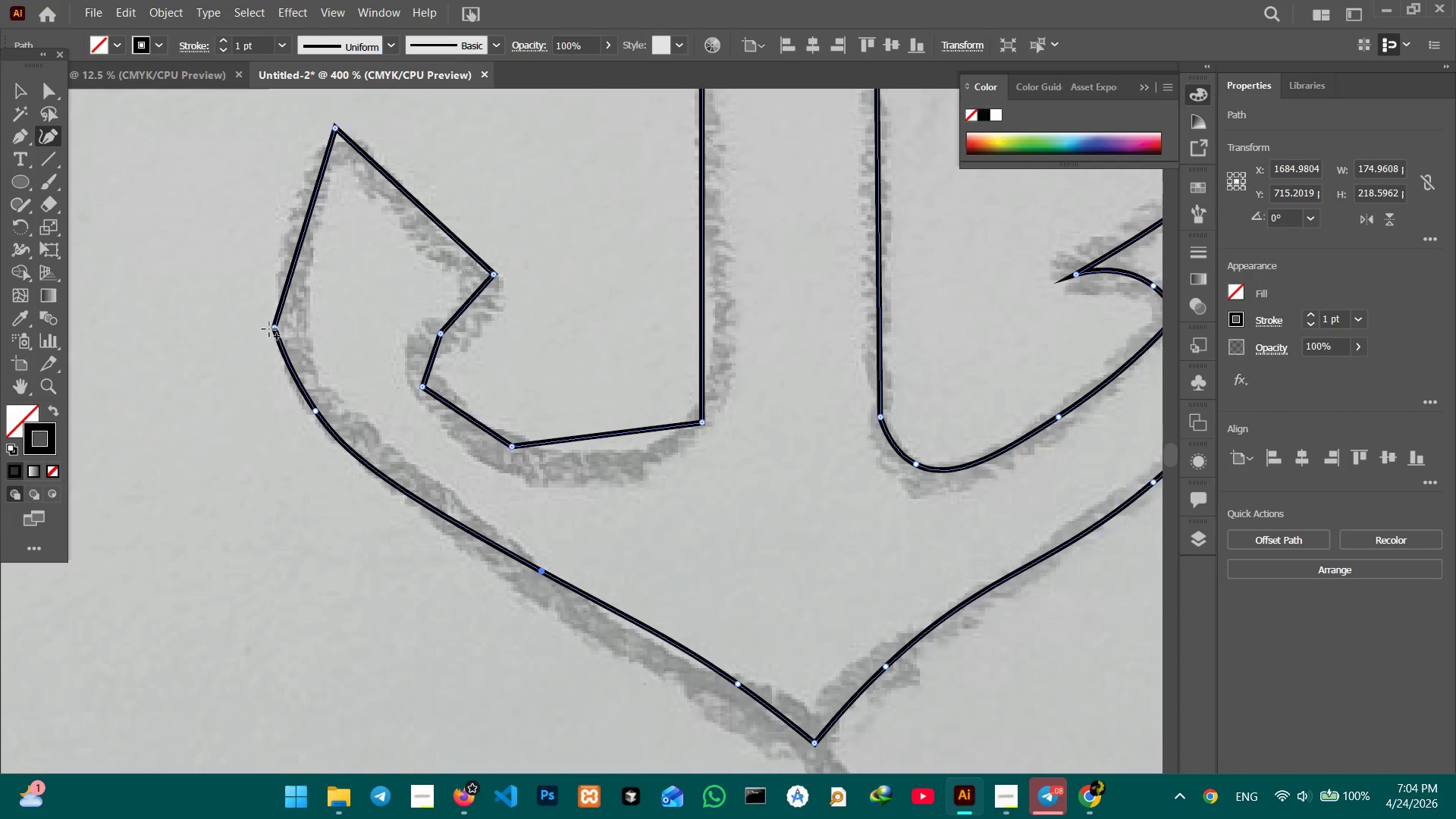 
left_click([270, 327])
 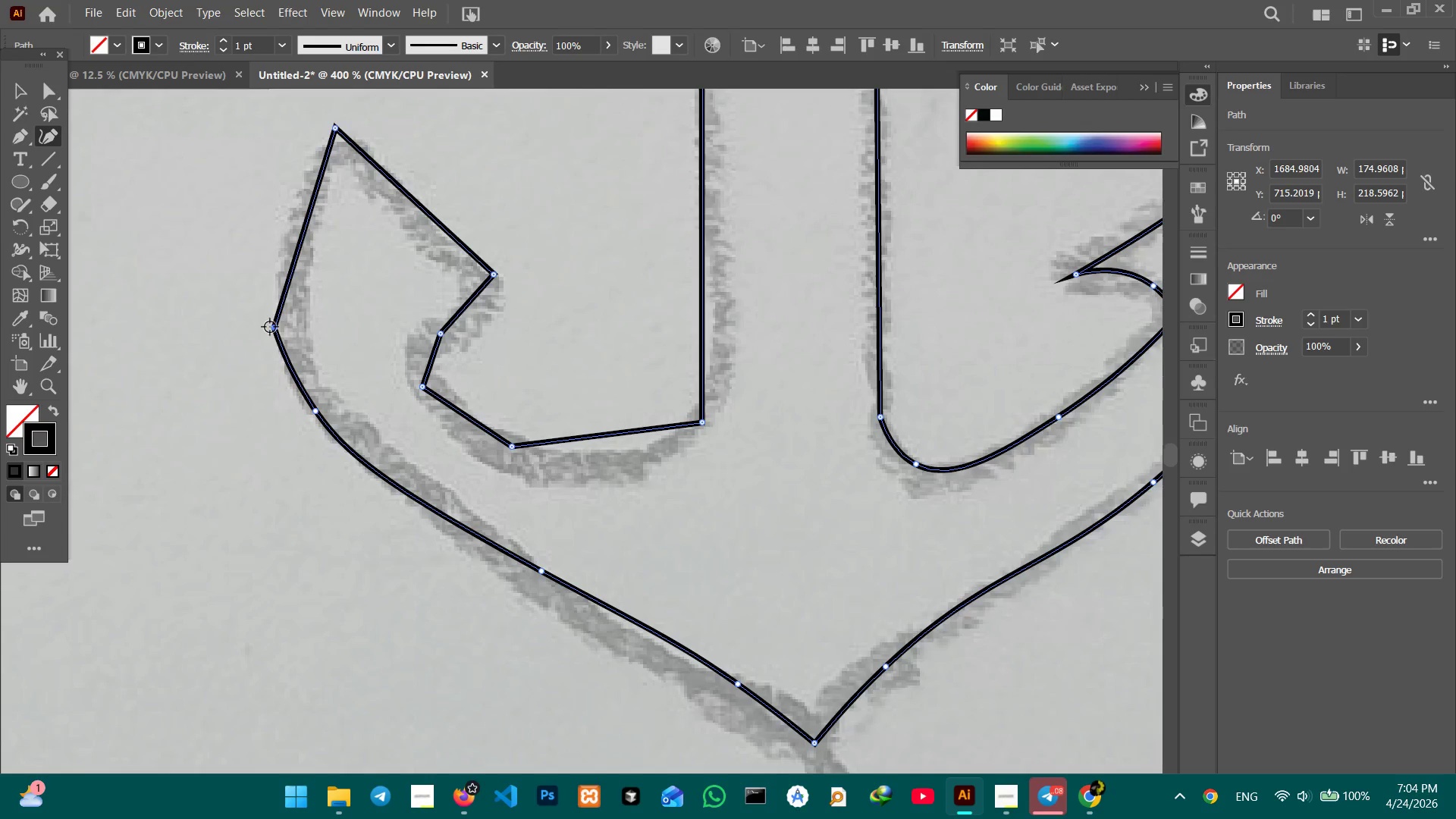 
key(Backspace)
 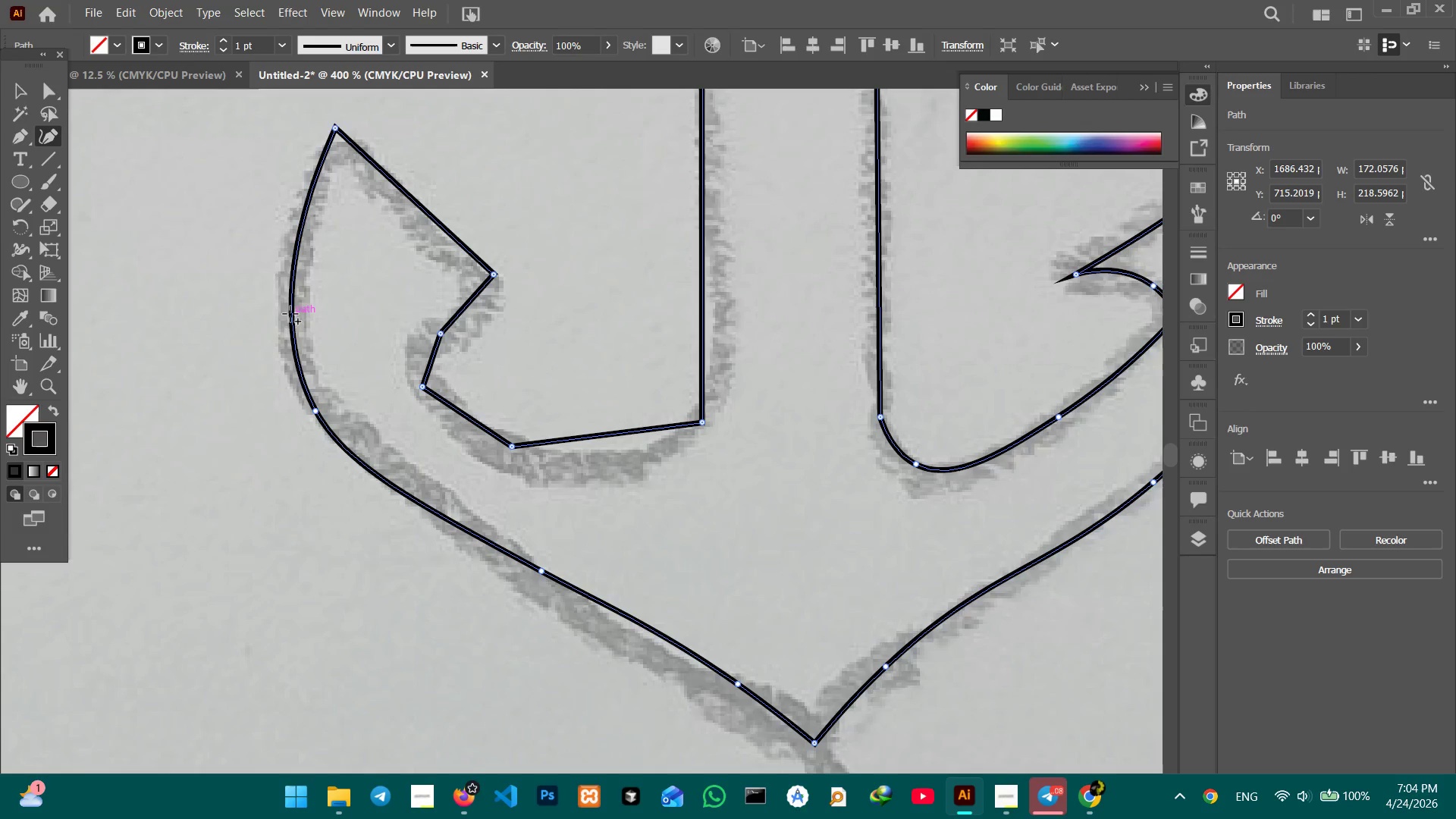 
left_click_drag(start_coordinate=[290, 314], to_coordinate=[279, 310])
 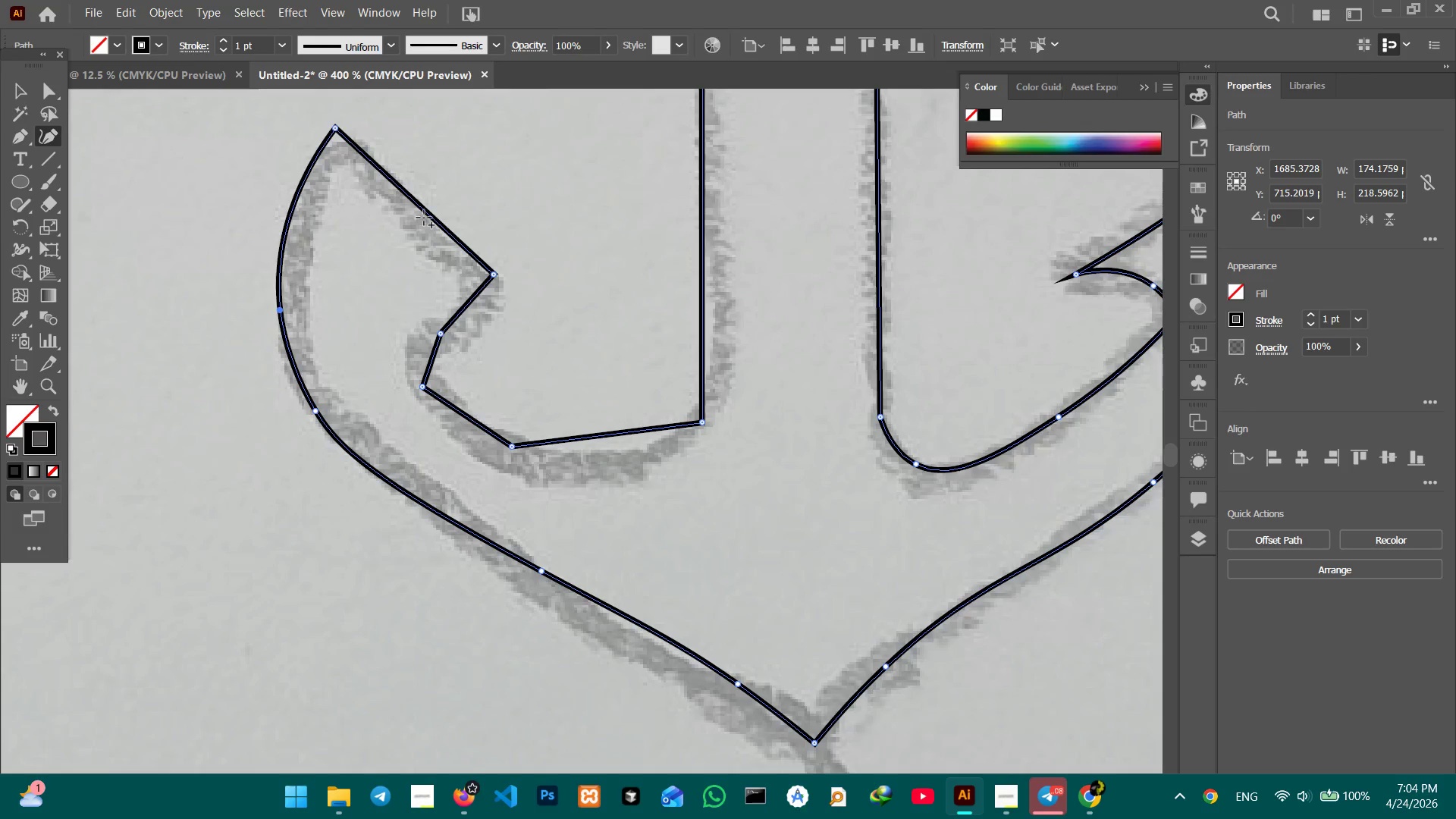 
left_click_drag(start_coordinate=[426, 218], to_coordinate=[415, 223])
 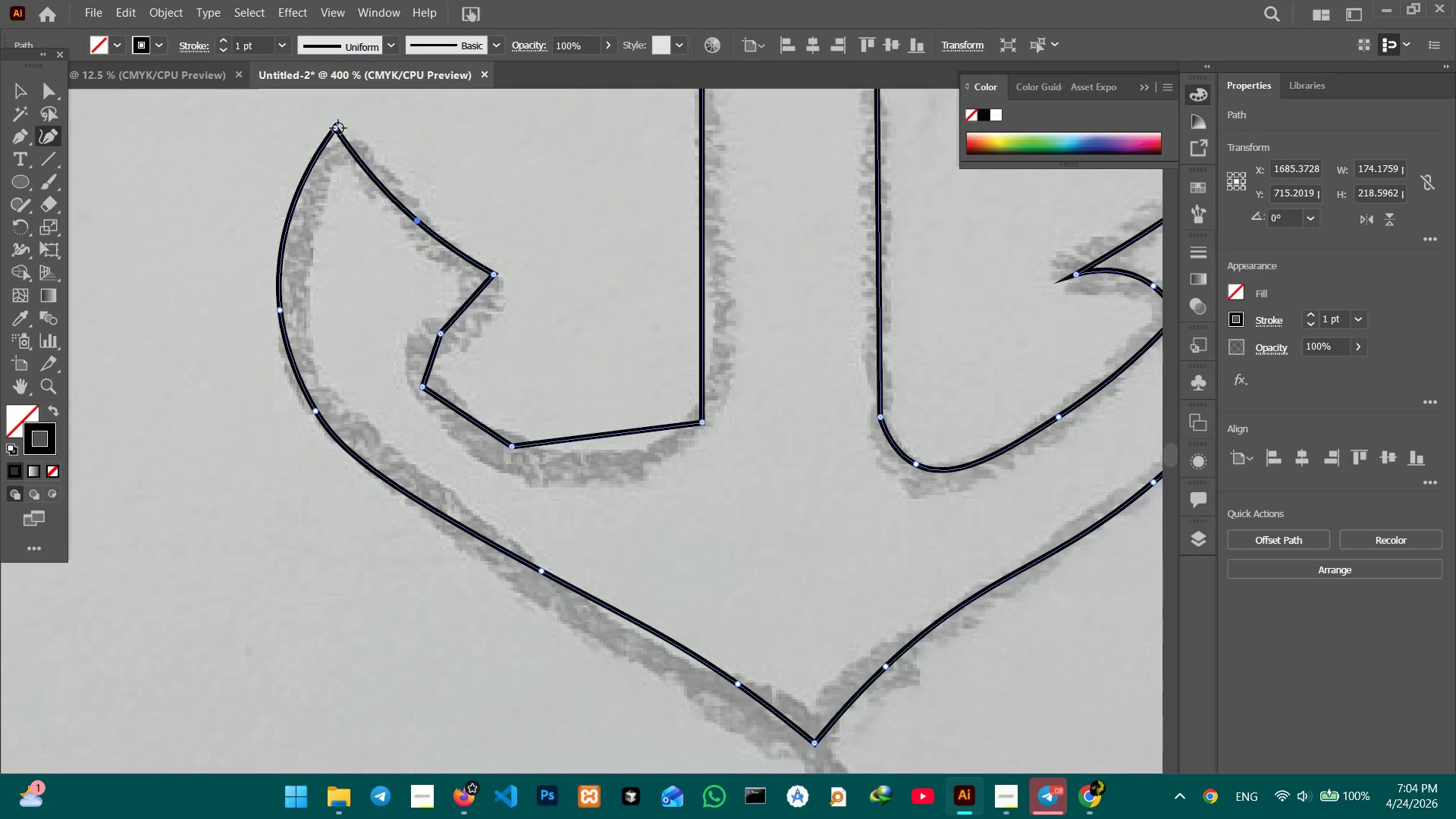 
left_click_drag(start_coordinate=[337, 128], to_coordinate=[348, 127])
 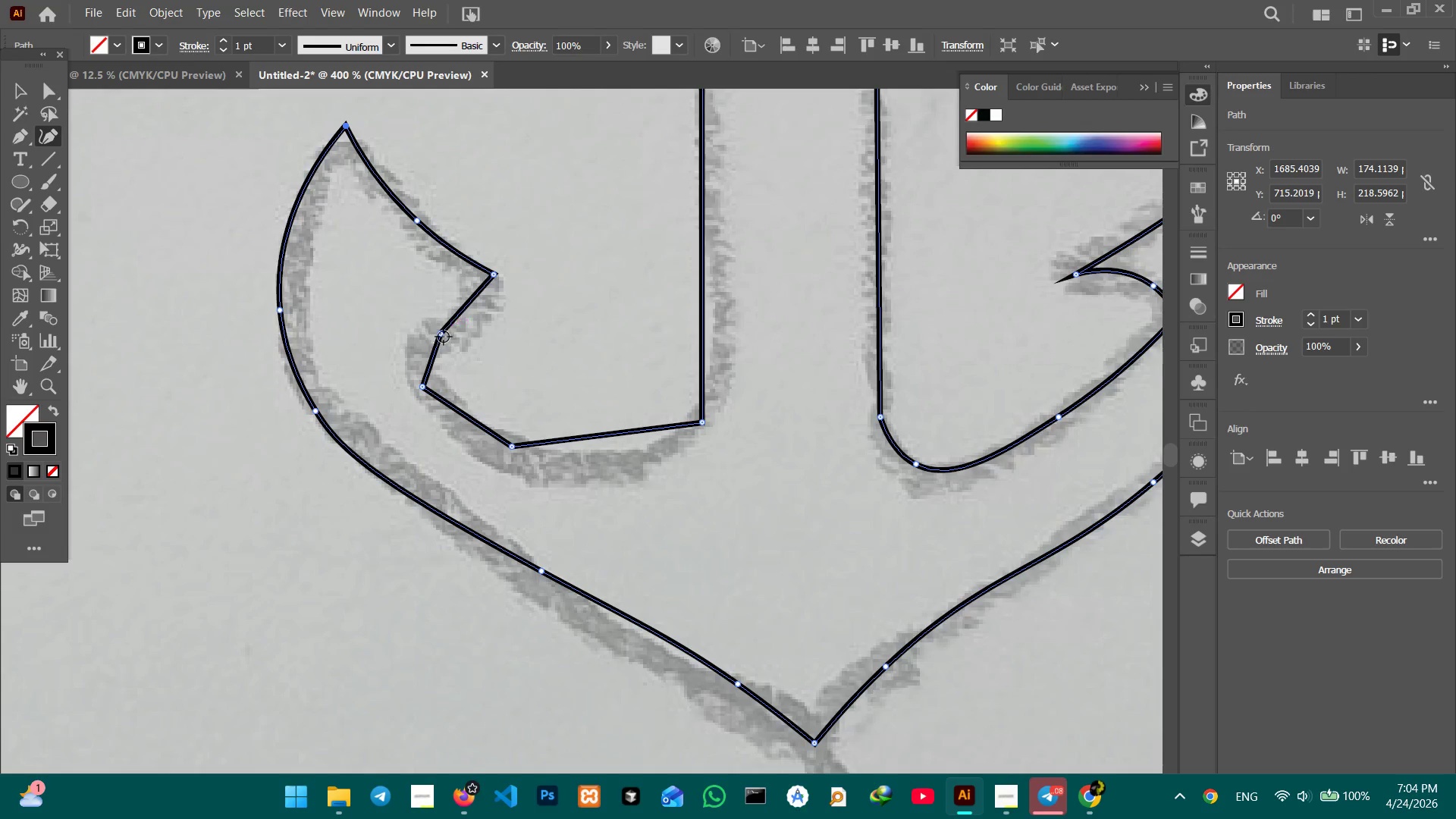 
left_click([445, 337])
 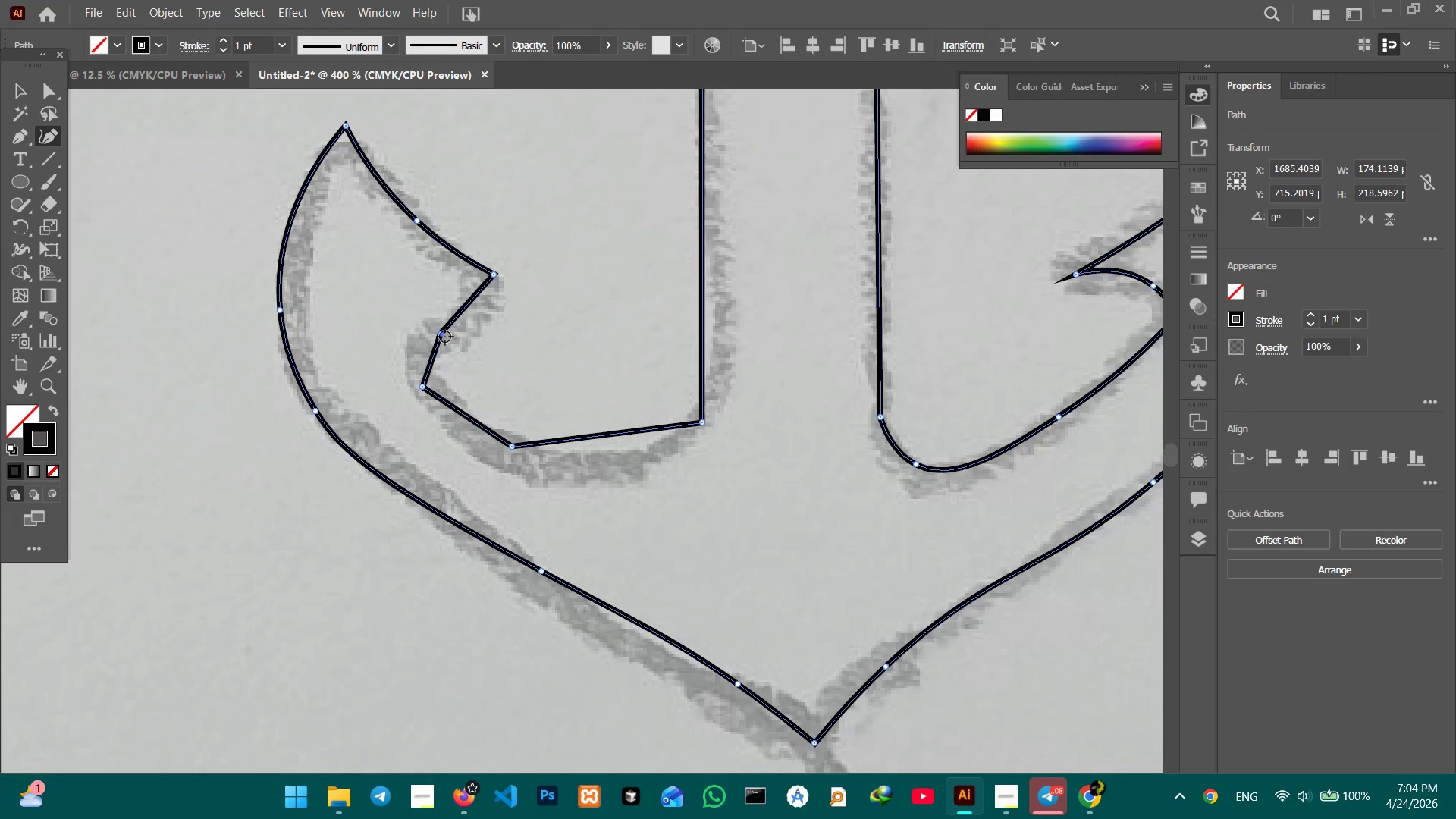 
key(Backspace)
 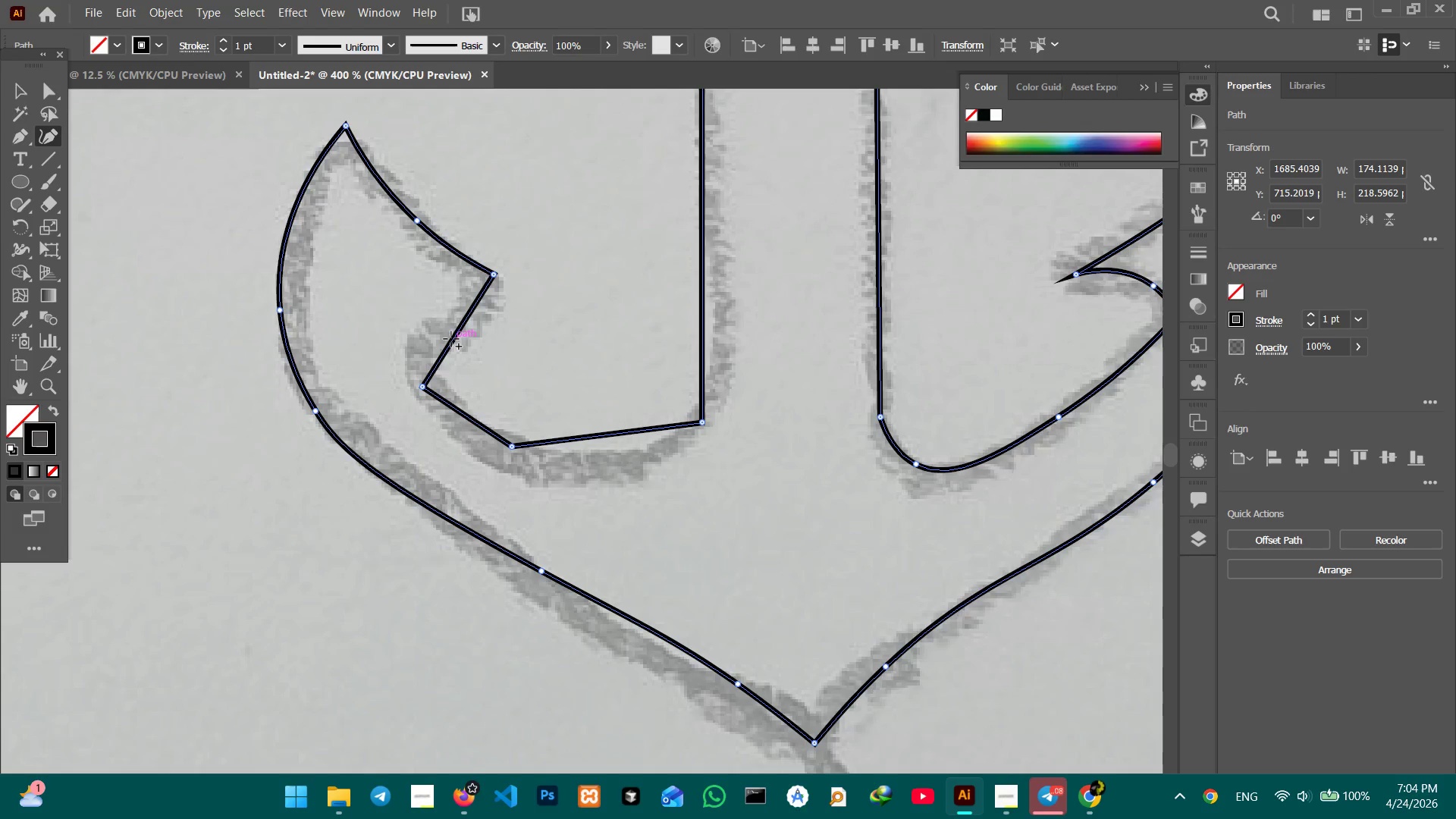 
left_click_drag(start_coordinate=[451, 339], to_coordinate=[437, 334])
 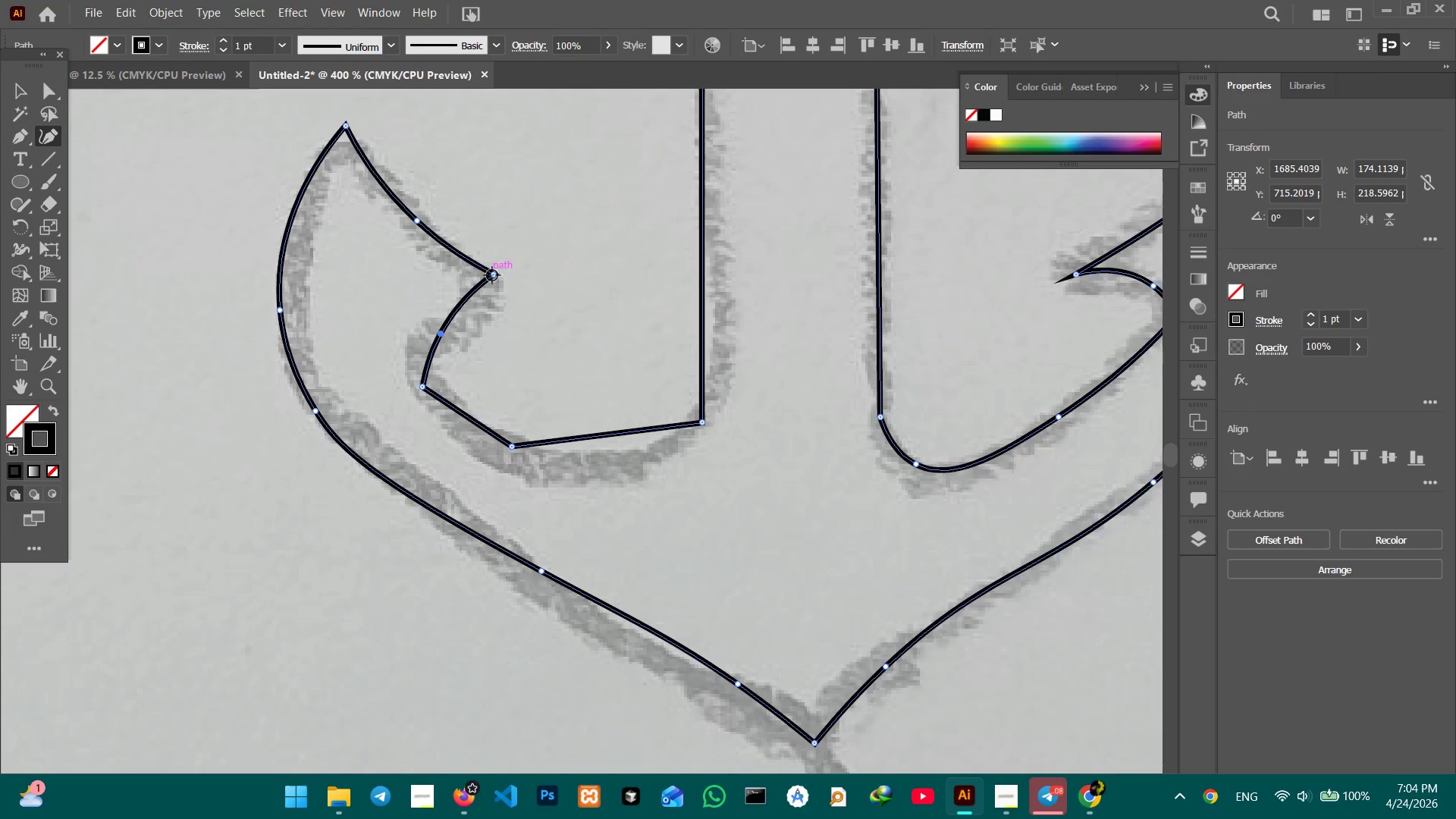 
left_click_drag(start_coordinate=[492, 275], to_coordinate=[496, 278])
 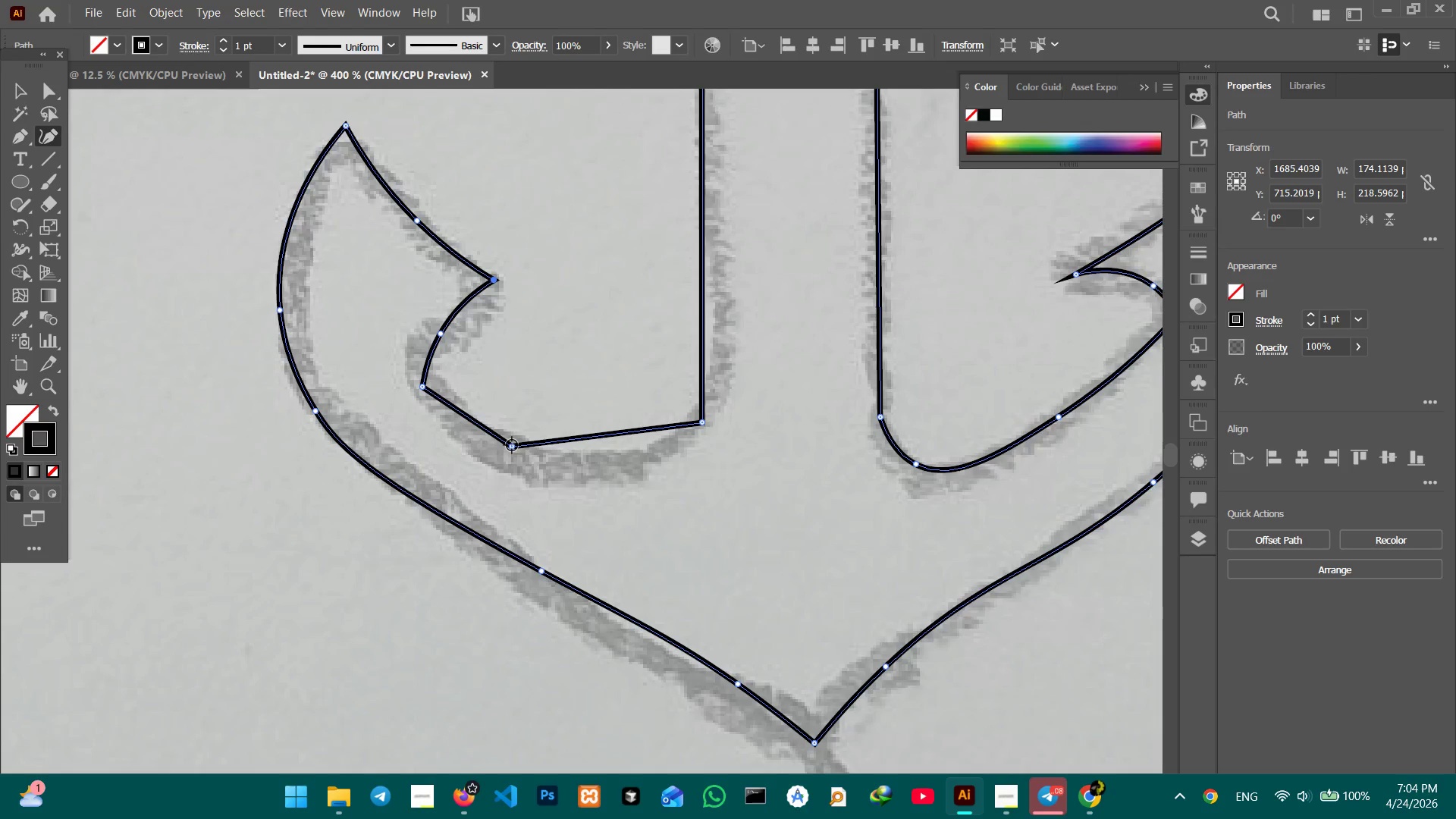 
left_click([512, 445])
 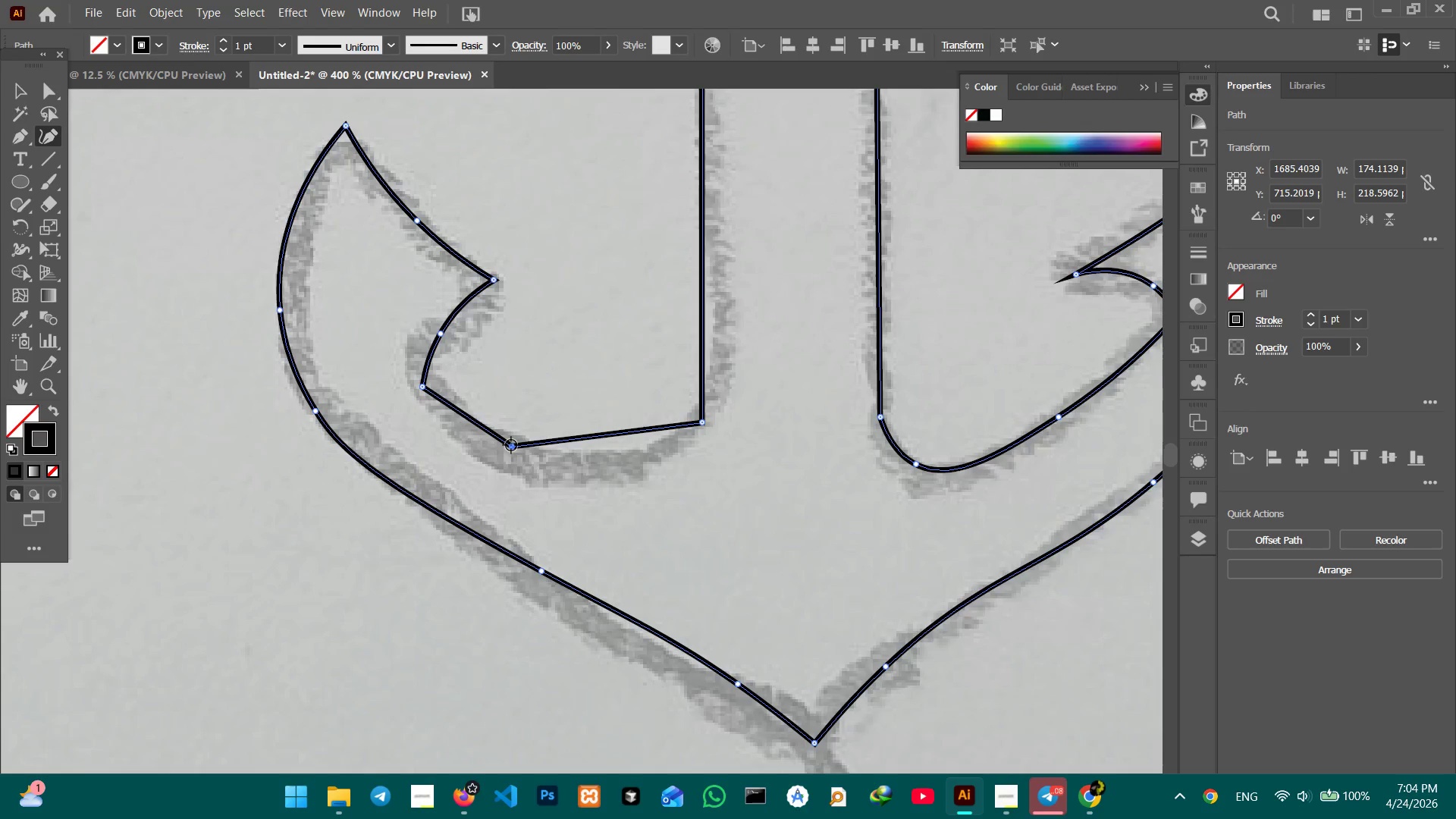 
key(Backspace)
 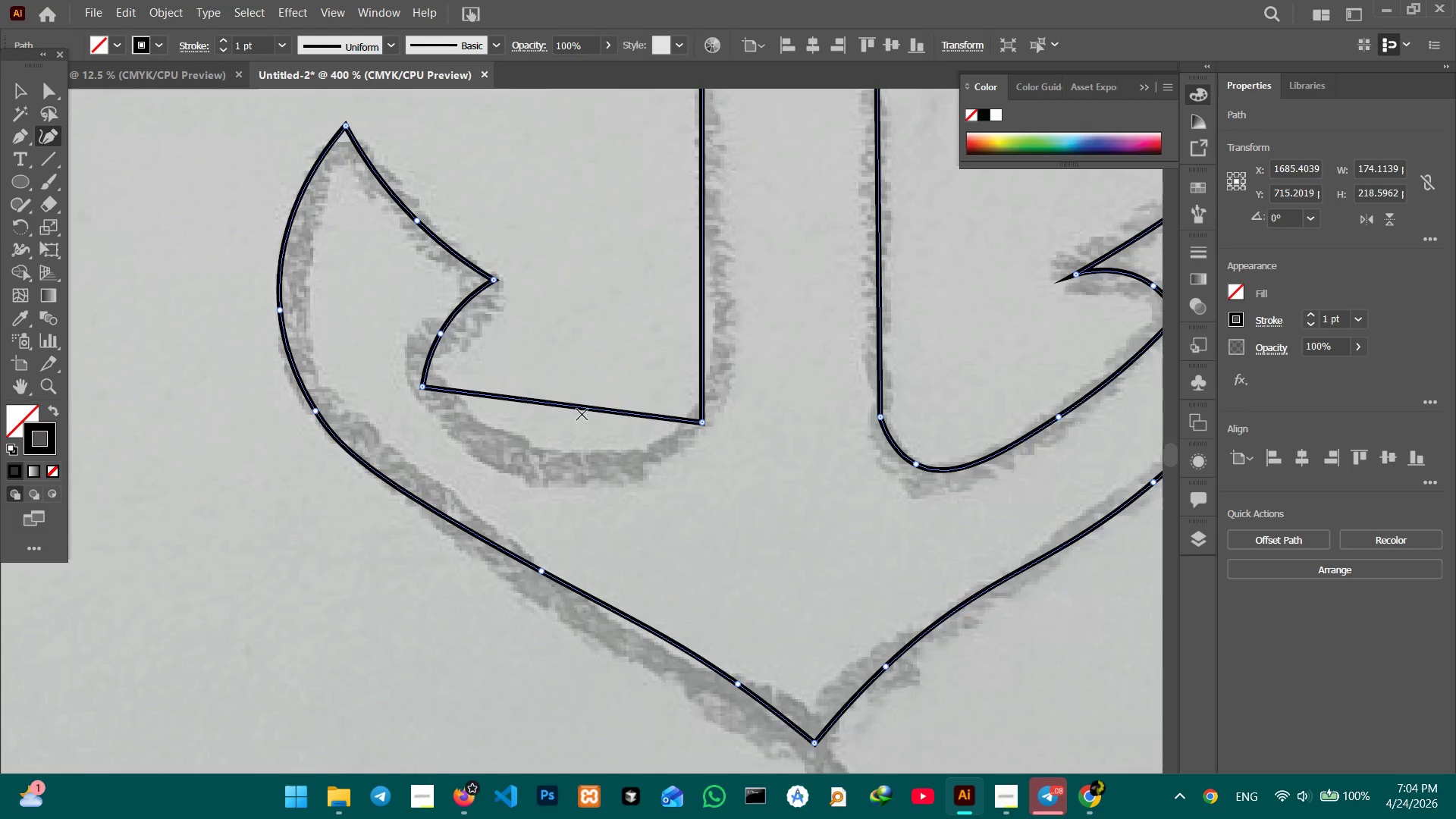 
left_click_drag(start_coordinate=[582, 413], to_coordinate=[585, 468])
 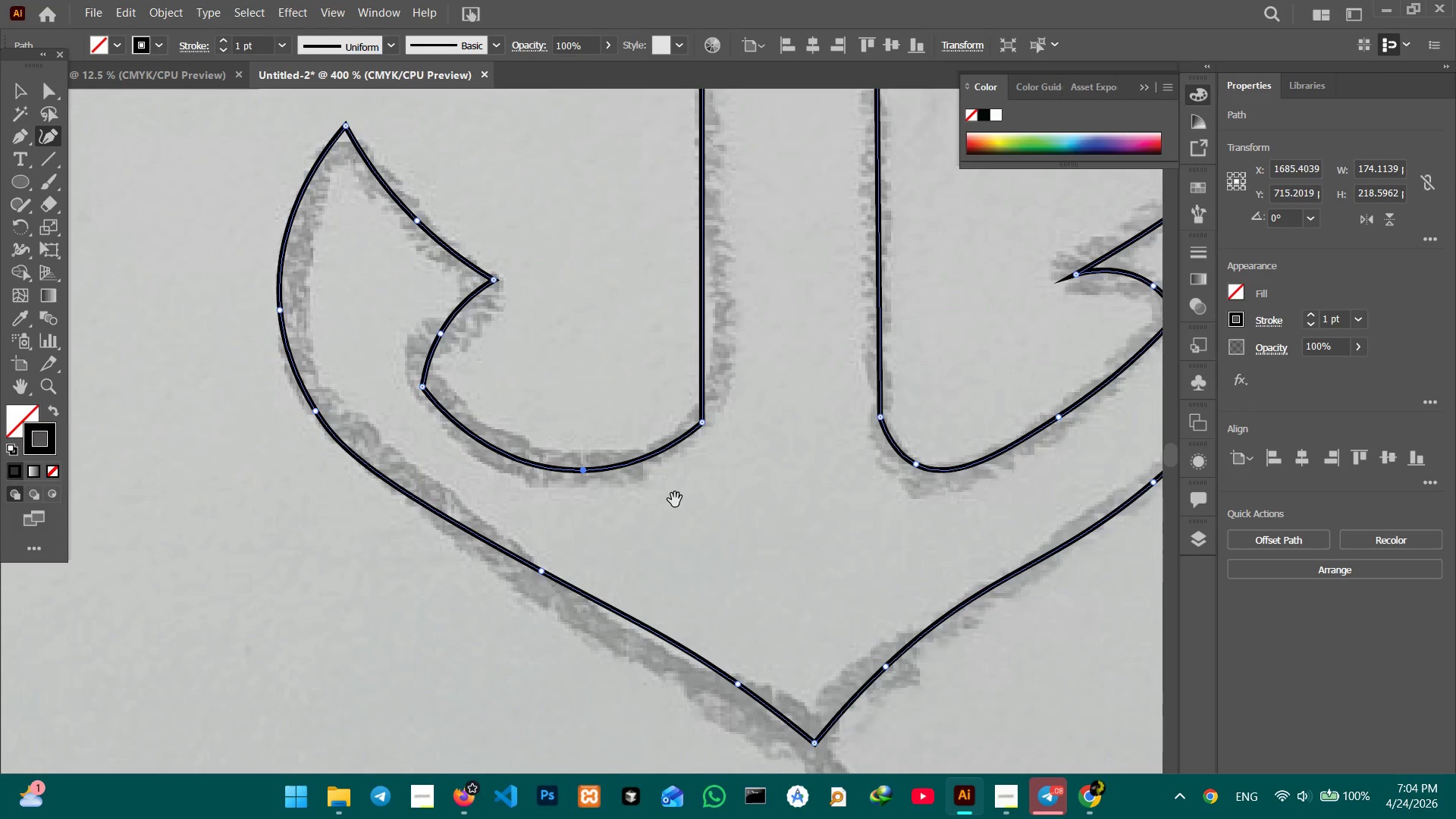 
hold_key(key=Space, duration=0.52)
 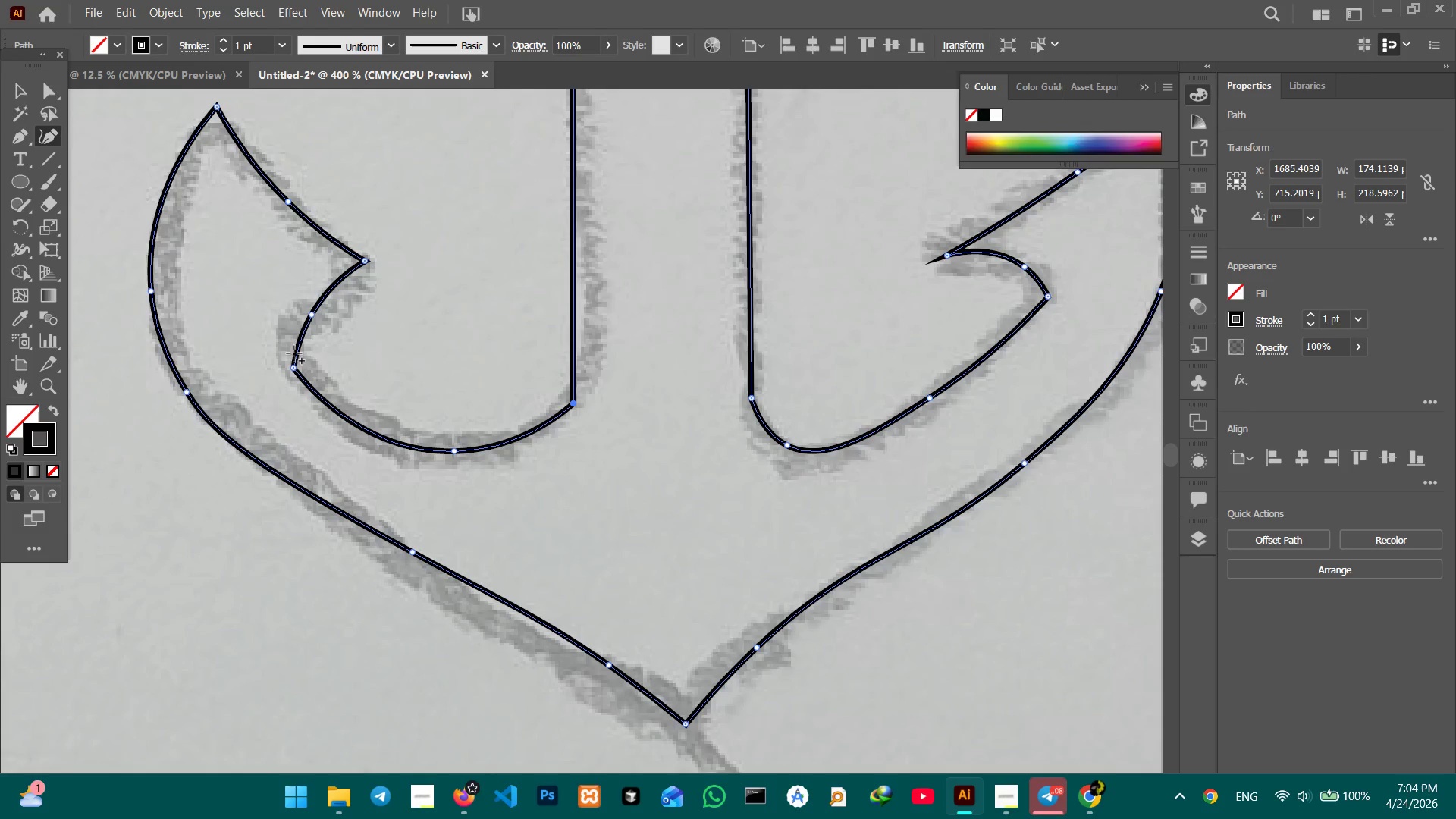 
left_click_drag(start_coordinate=[673, 500], to_coordinate=[544, 482])
 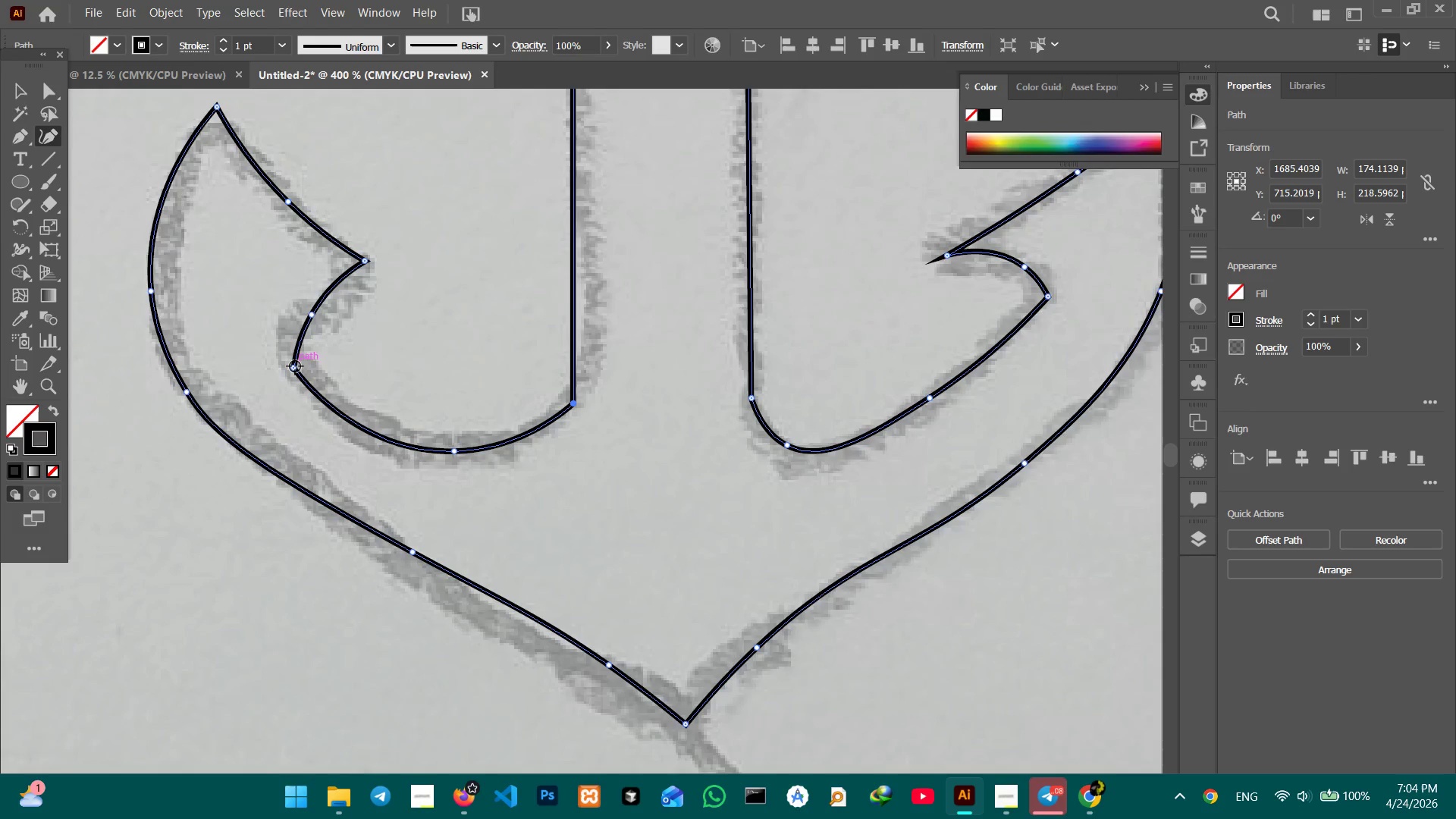 
left_click_drag(start_coordinate=[294, 367], to_coordinate=[304, 339])
 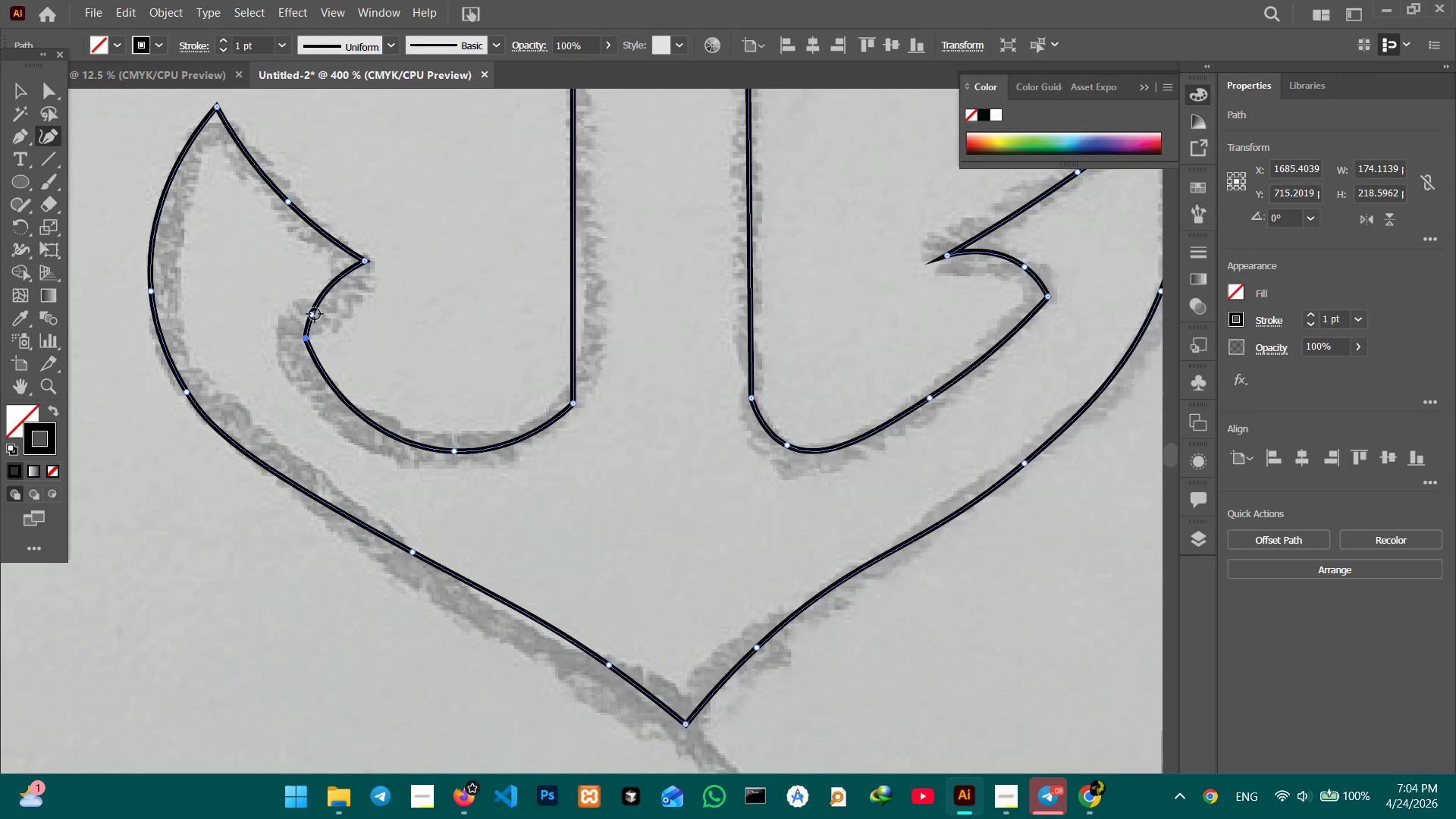 
left_click_drag(start_coordinate=[315, 314], to_coordinate=[321, 302])
 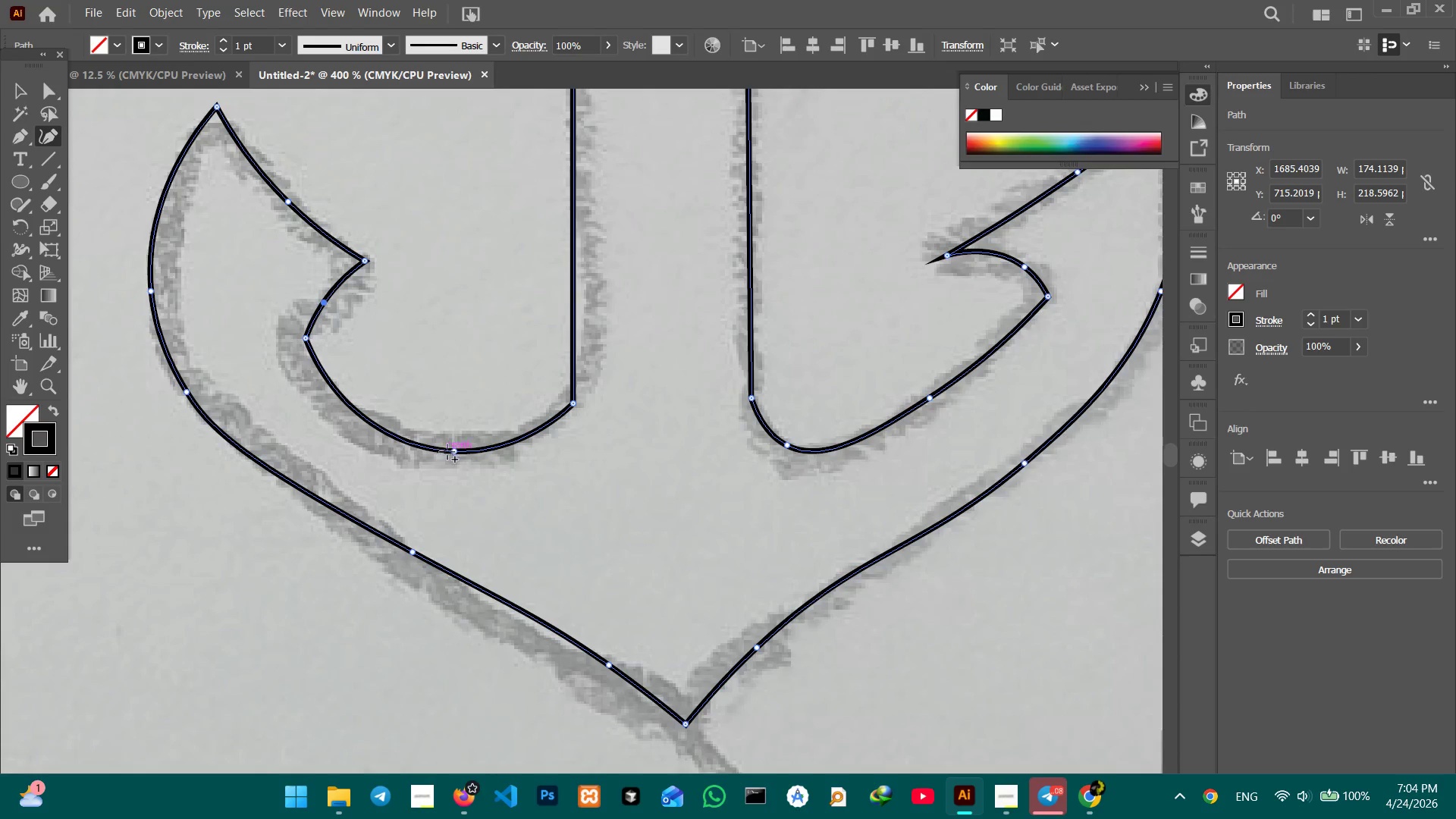 
left_click_drag(start_coordinate=[453, 452], to_coordinate=[420, 436])
 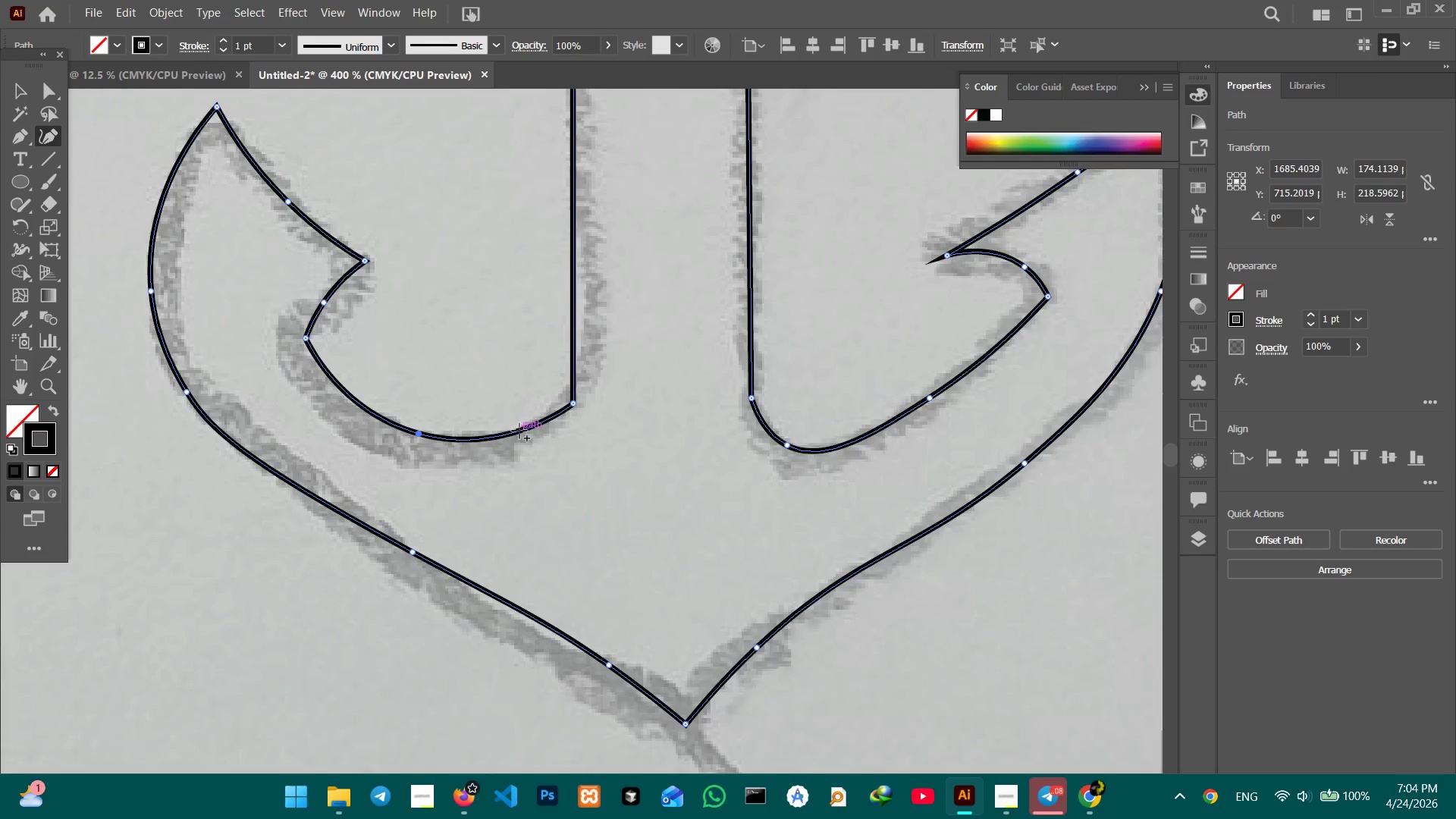 
left_click_drag(start_coordinate=[519, 431], to_coordinate=[540, 438])
 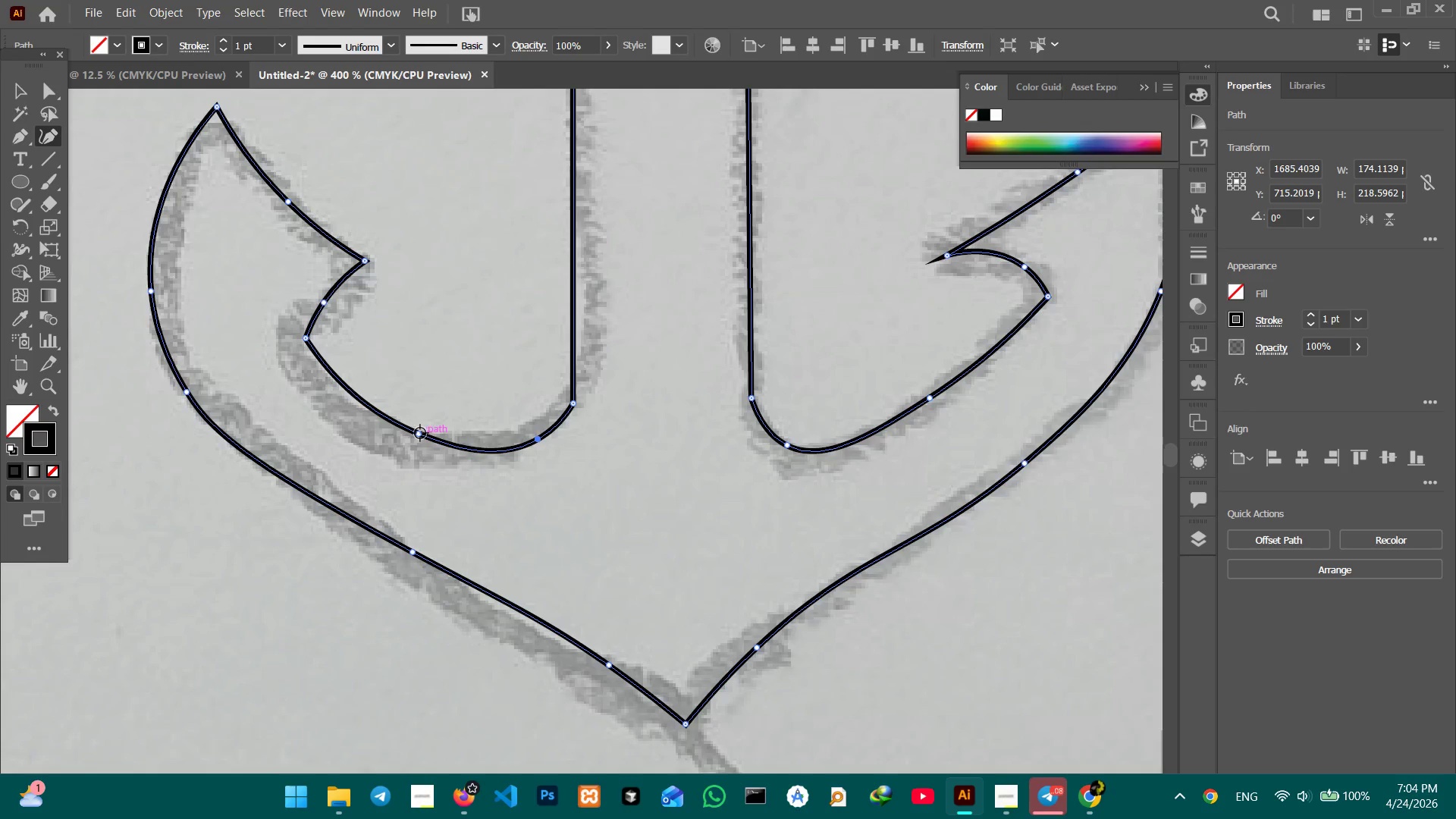 
left_click_drag(start_coordinate=[419, 434], to_coordinate=[311, 378])
 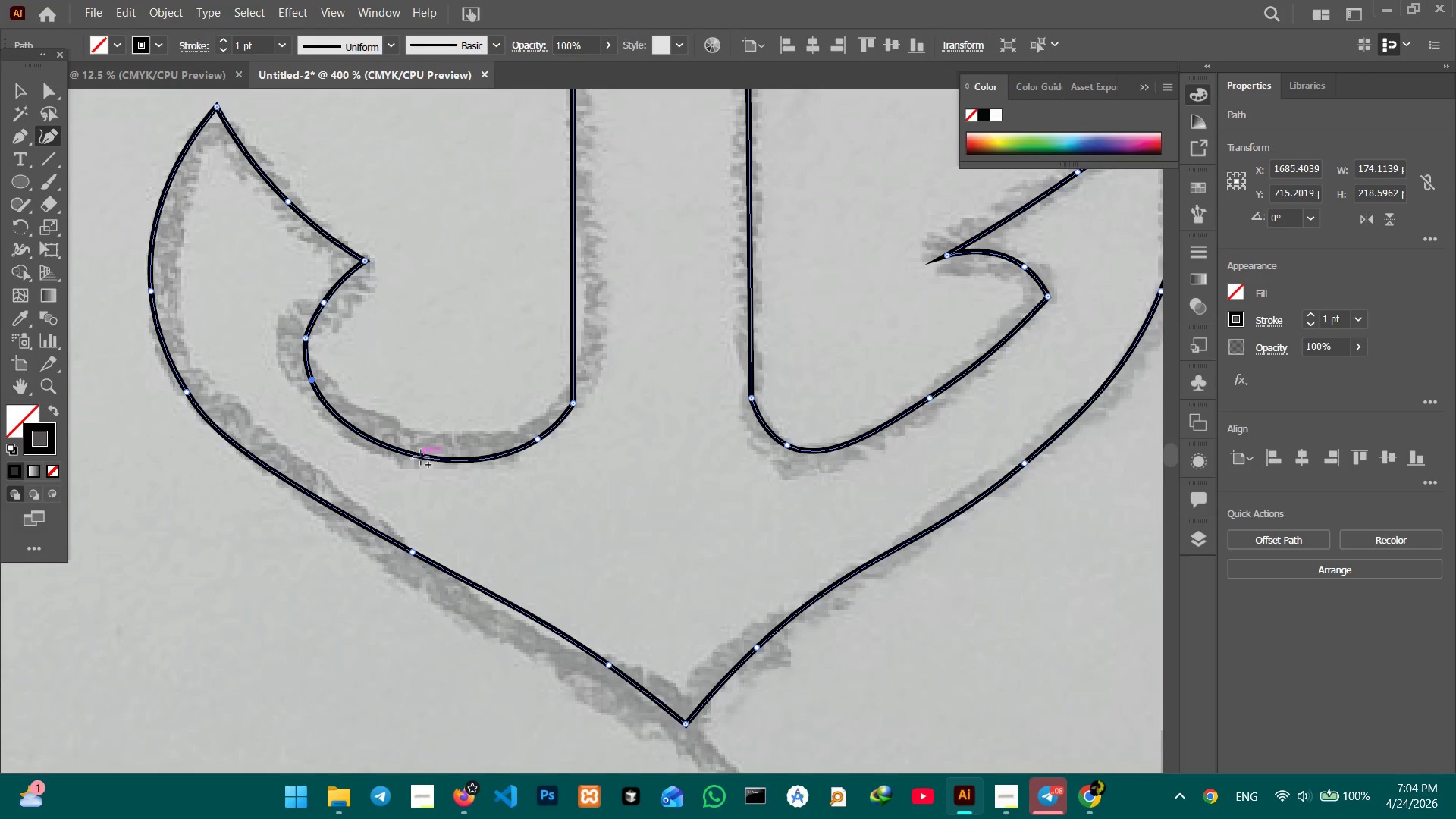 
left_click_drag(start_coordinate=[421, 457], to_coordinate=[427, 439])
 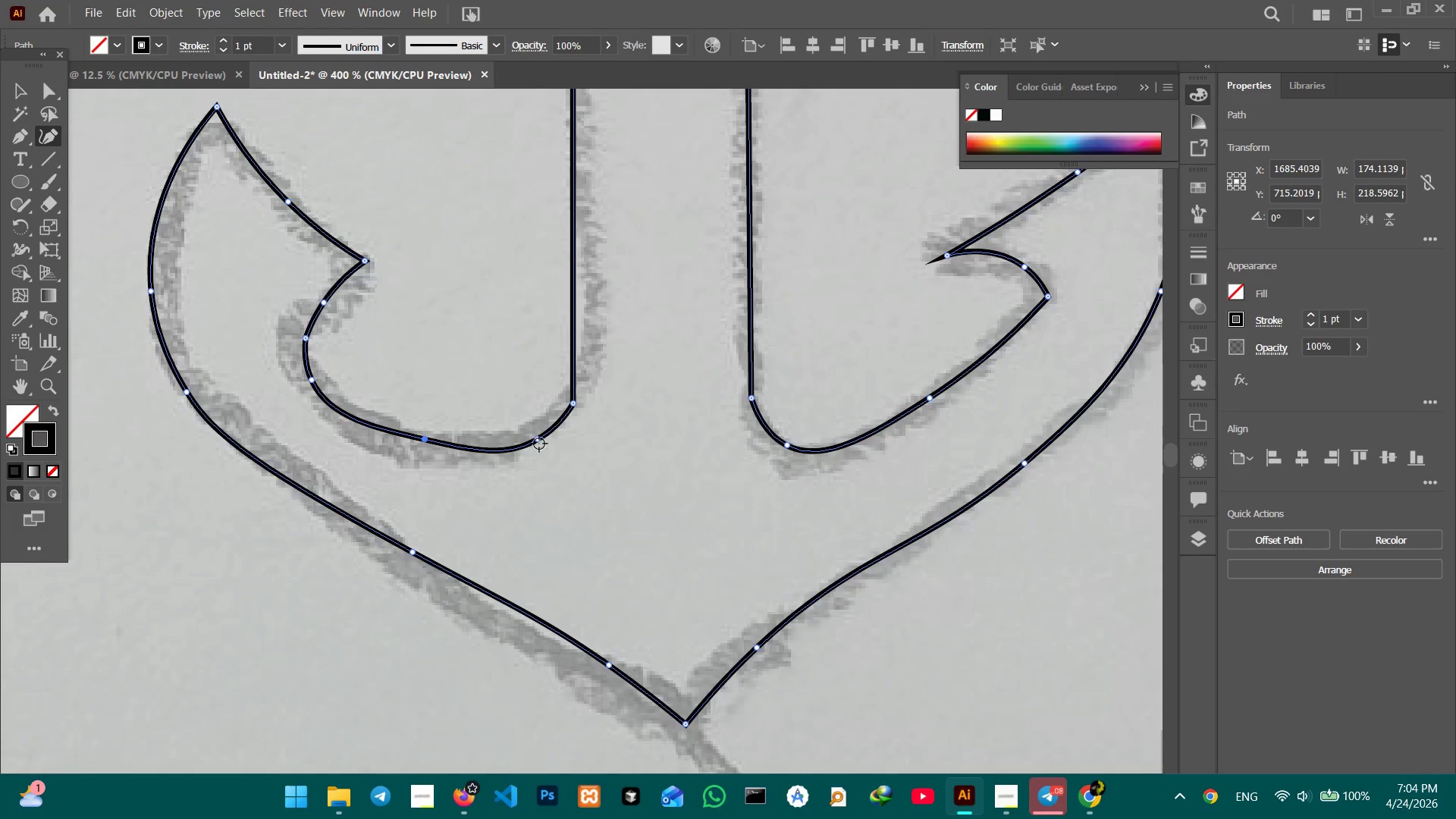 
left_click_drag(start_coordinate=[538, 439], to_coordinate=[538, 435])
 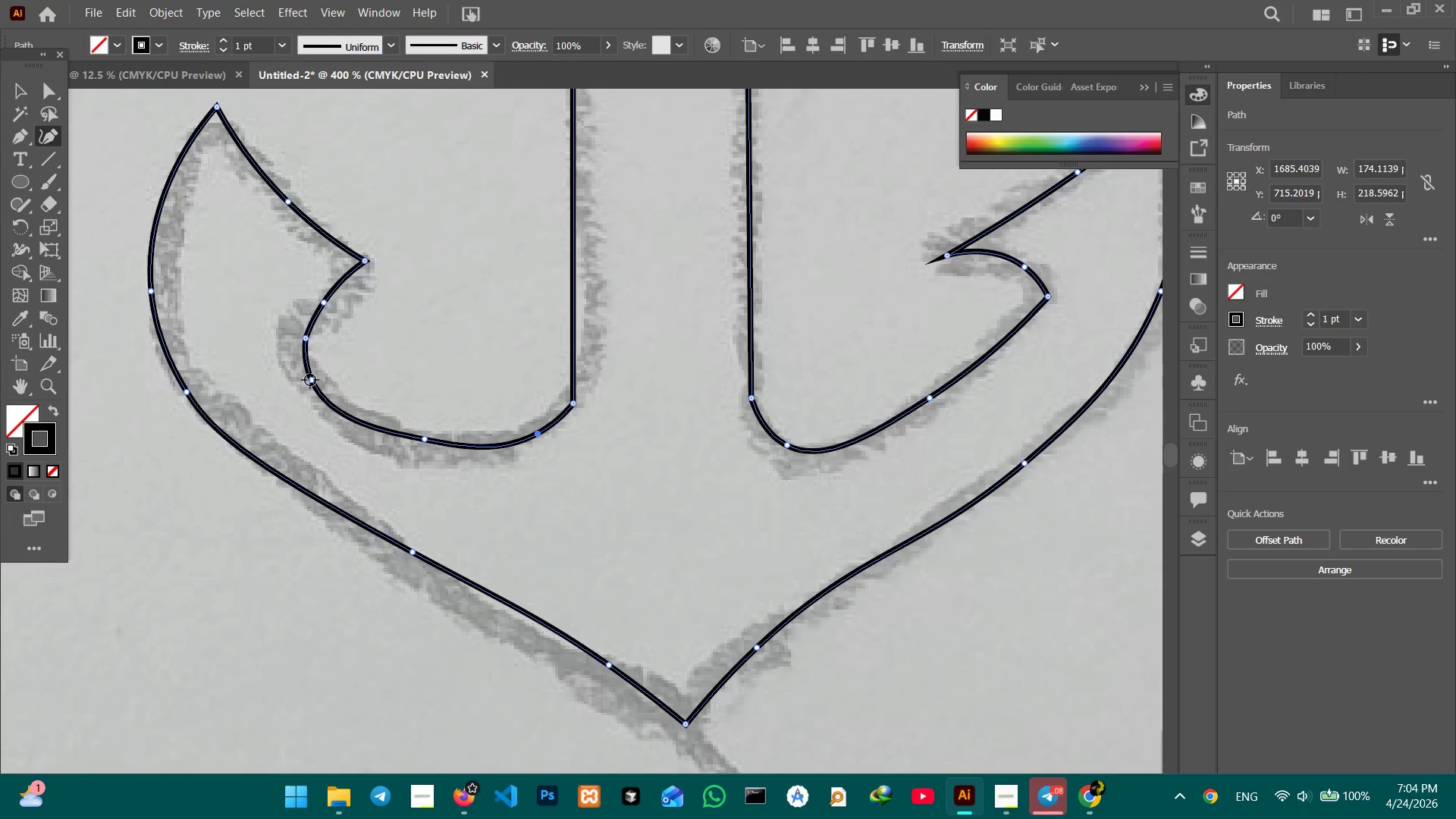 
left_click_drag(start_coordinate=[310, 380], to_coordinate=[316, 379])
 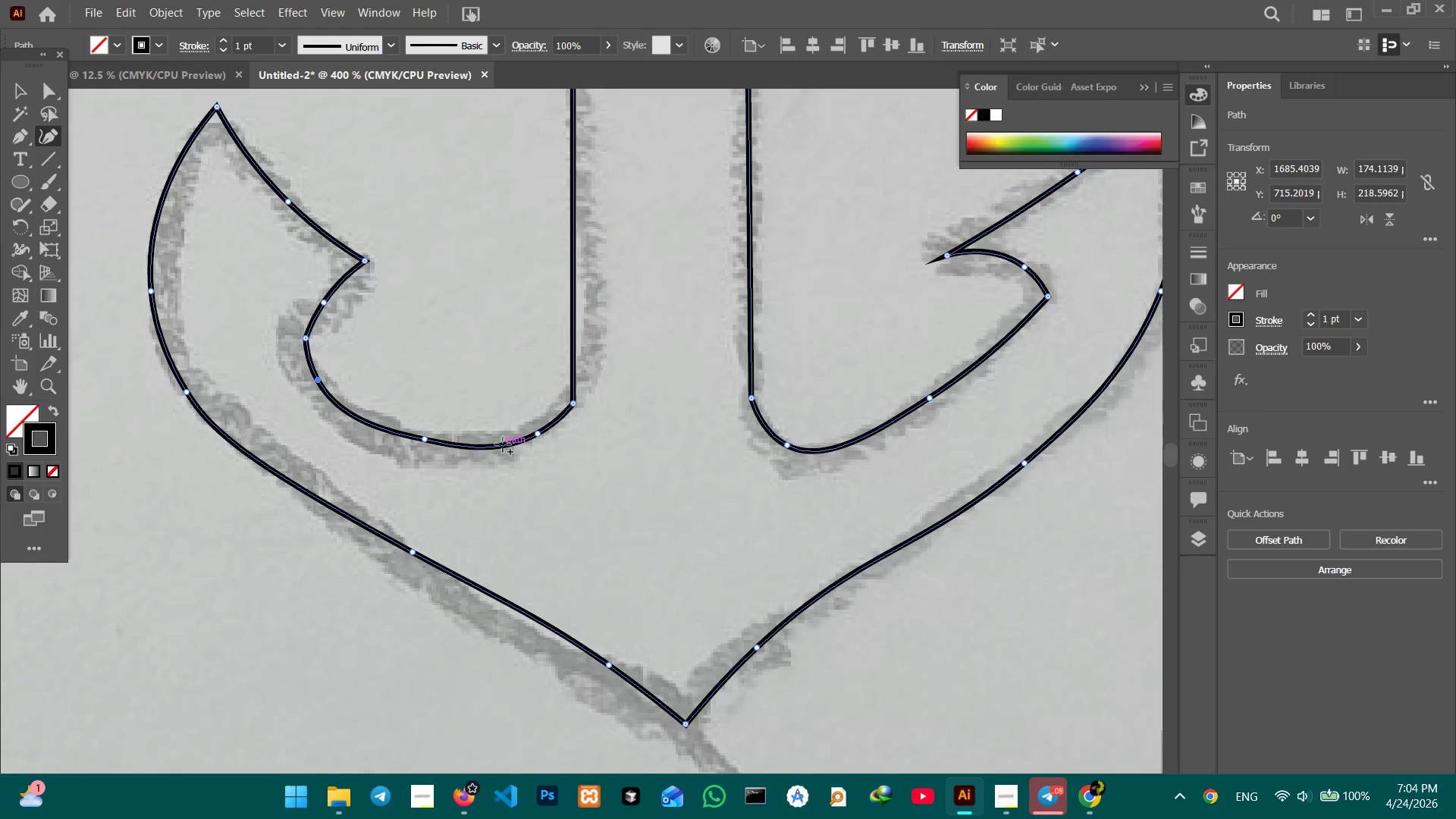 
hold_key(key=Space, duration=1.28)
 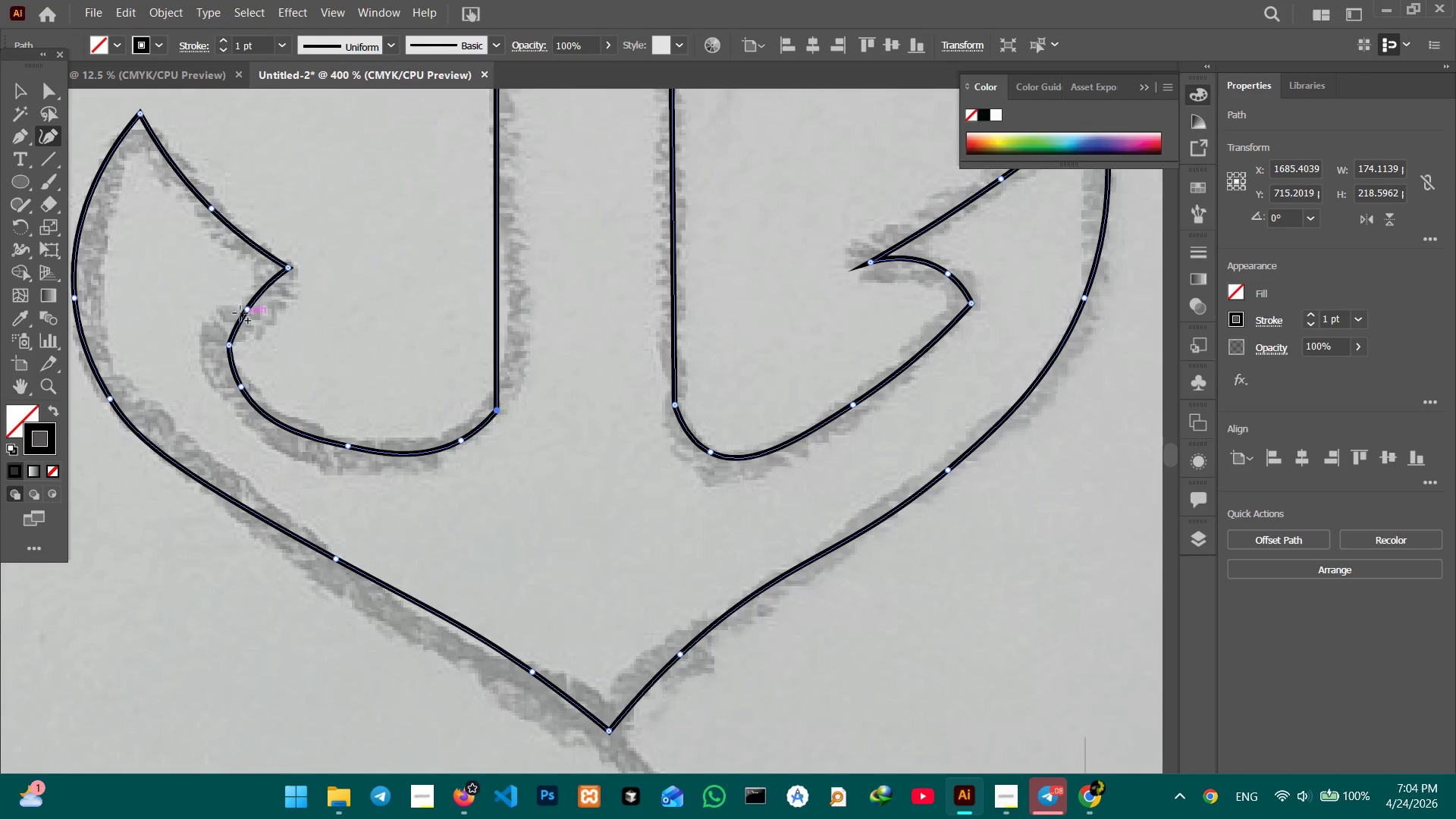 
left_click_drag(start_coordinate=[721, 508], to_coordinate=[645, 515])
 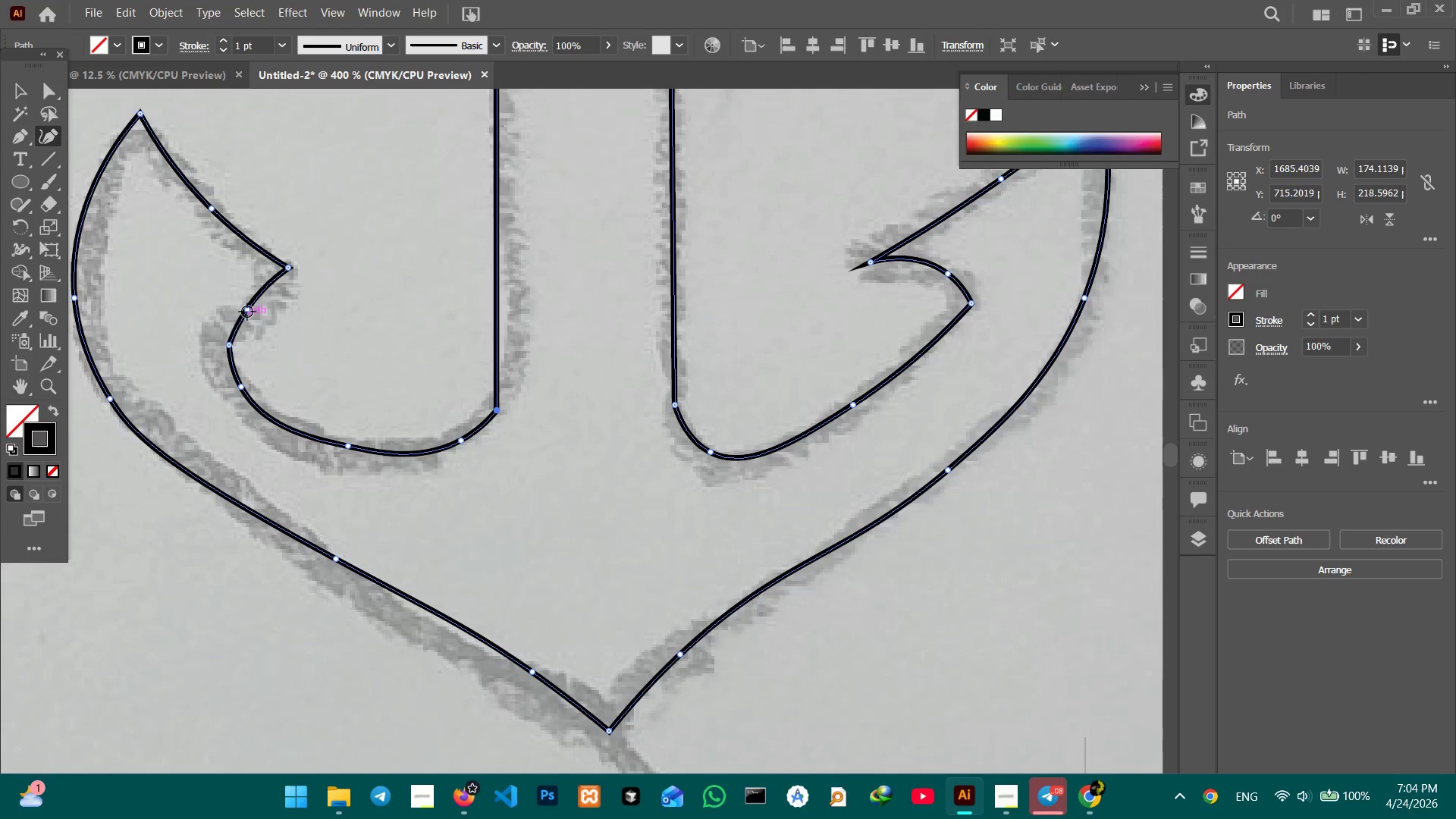 
left_click_drag(start_coordinate=[247, 310], to_coordinate=[232, 297])
 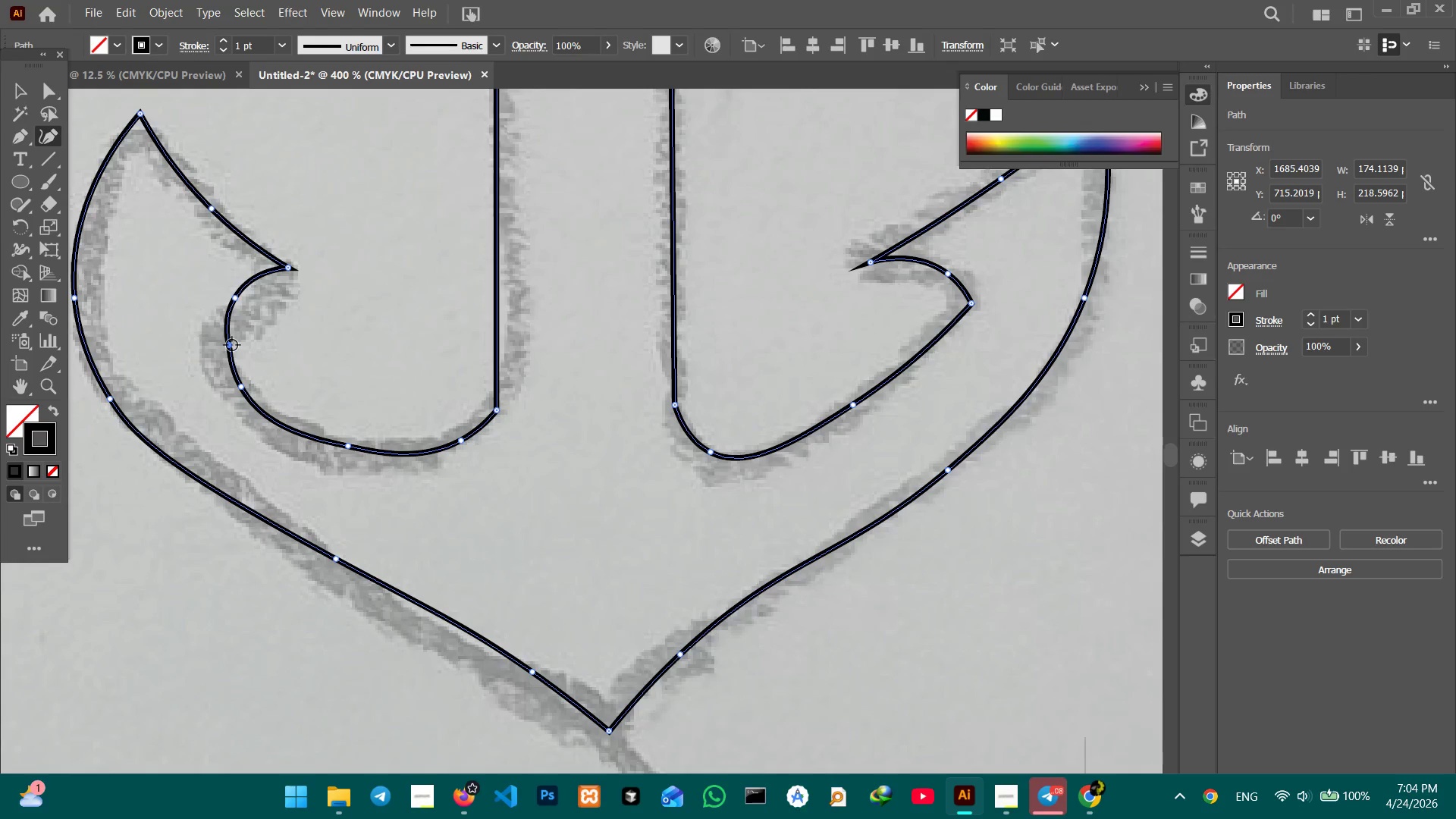 
key(Backspace)
 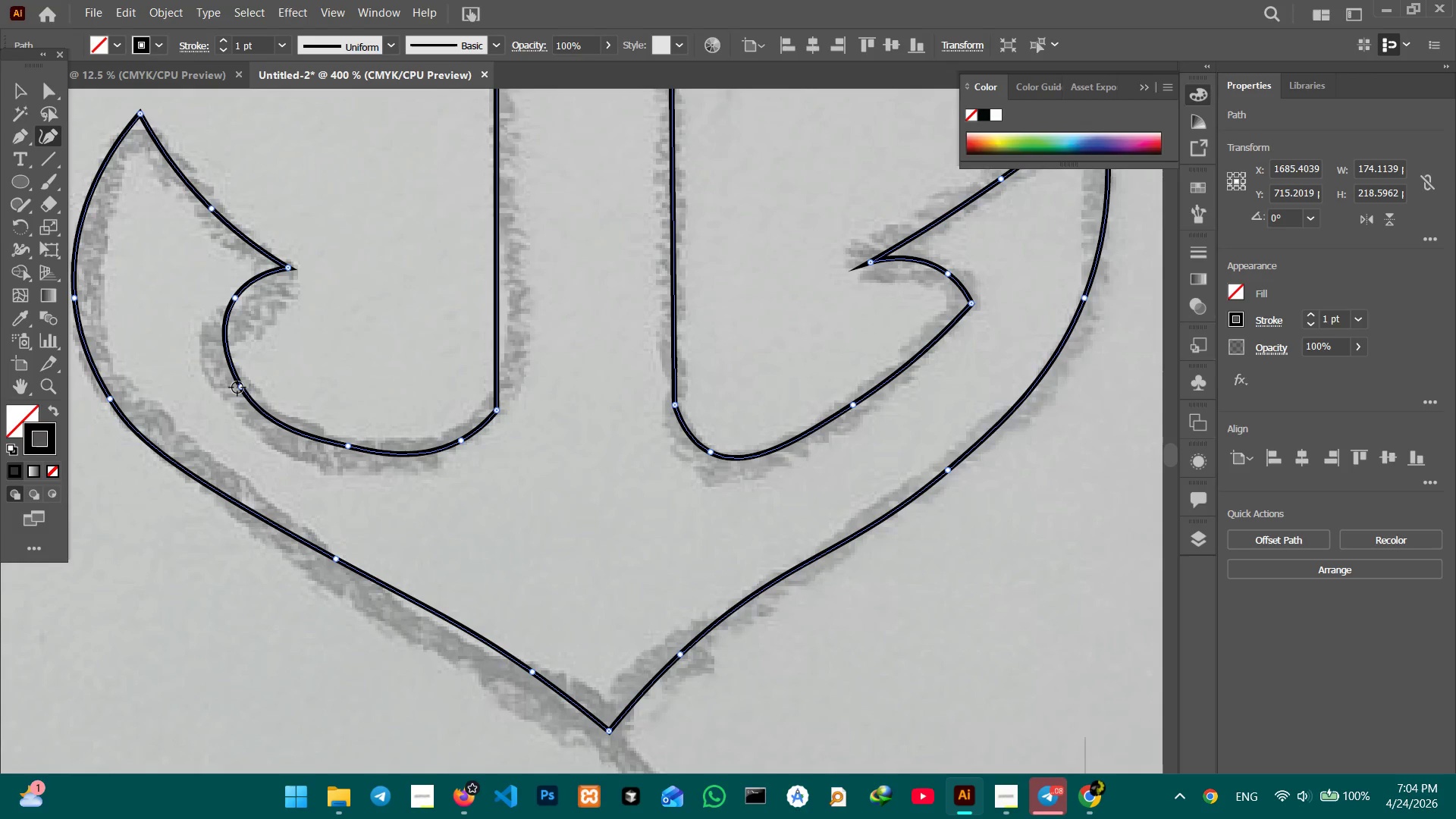 
left_click_drag(start_coordinate=[238, 387], to_coordinate=[237, 372])
 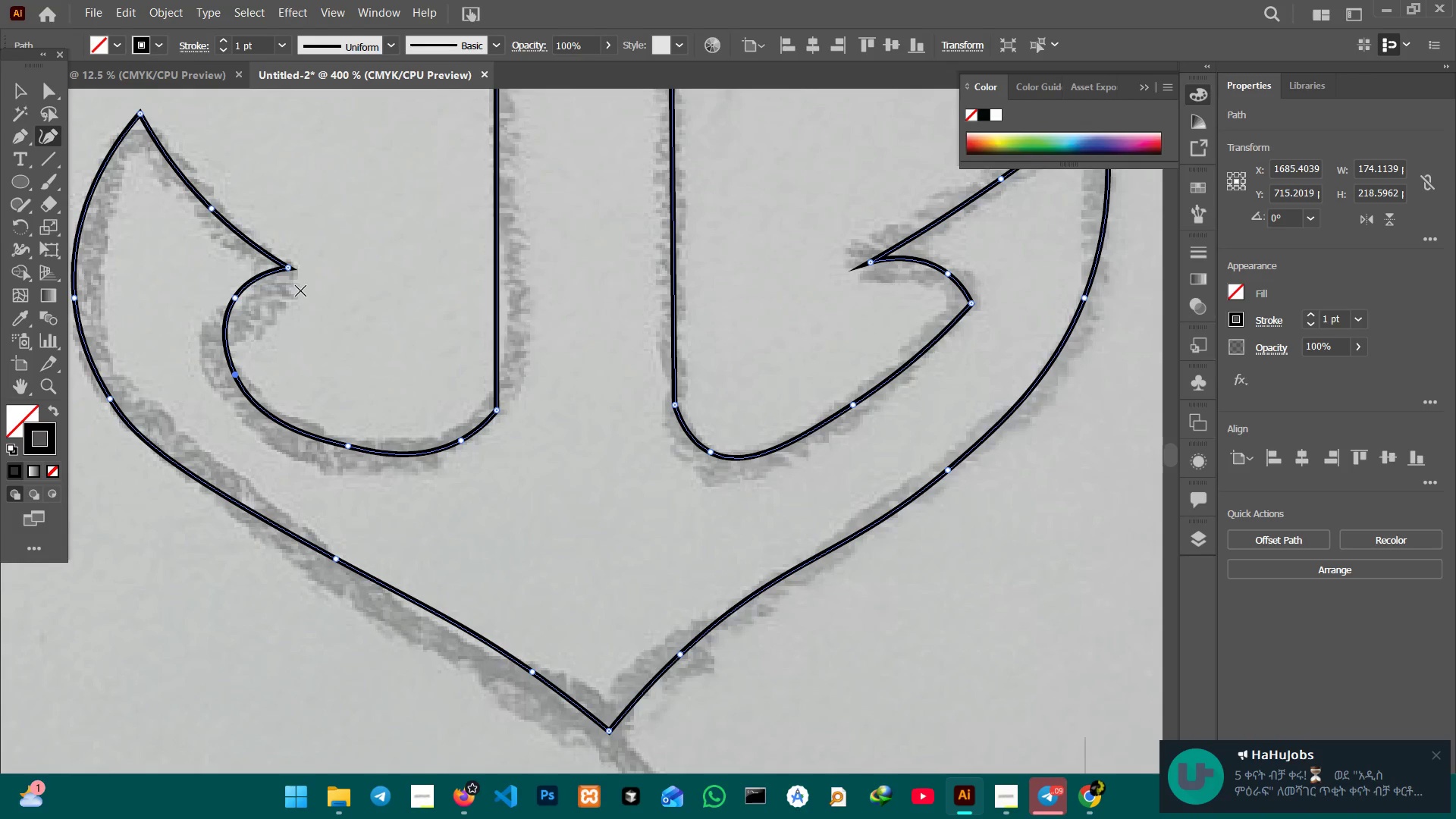 
key(Backspace)
 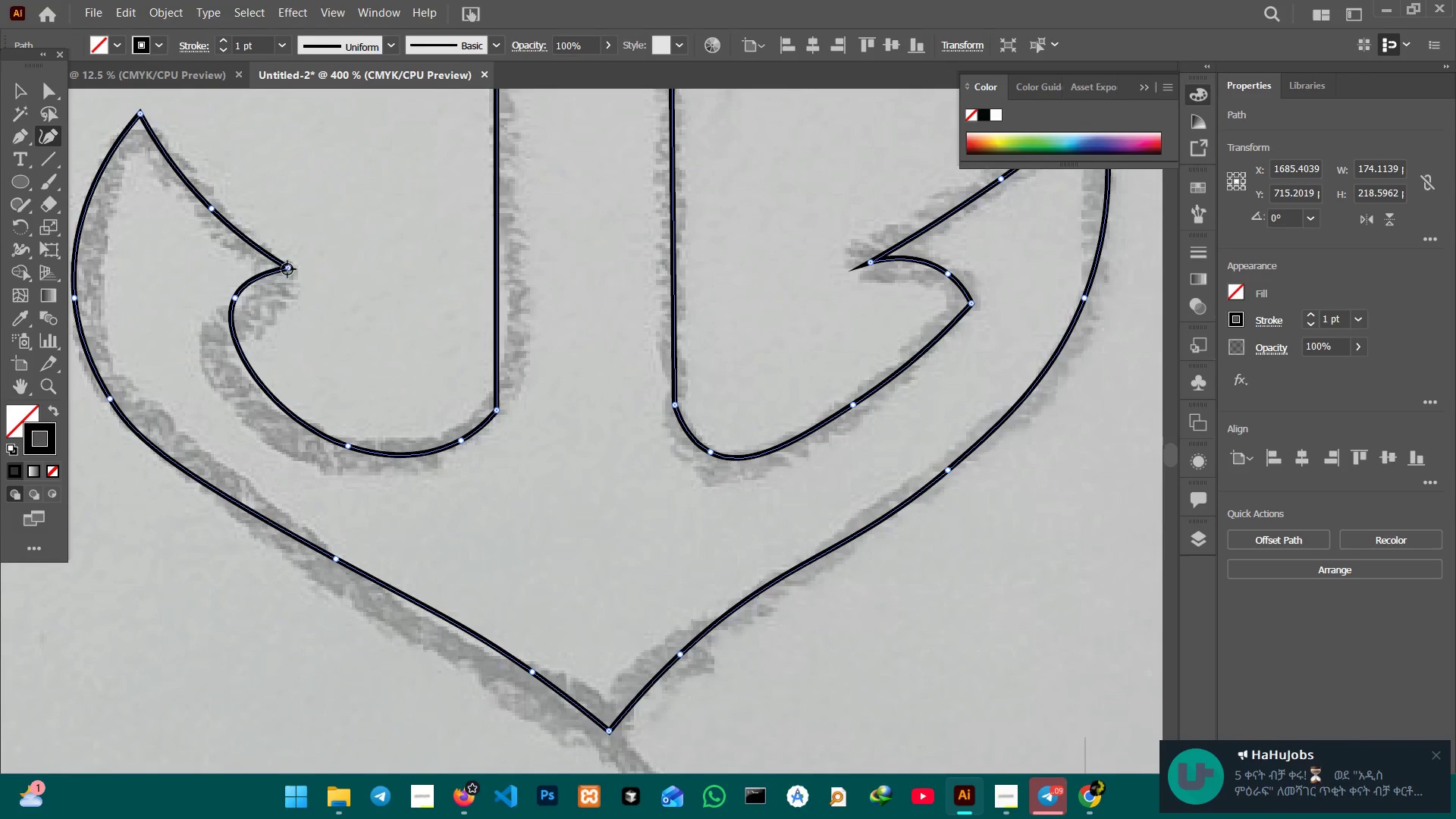 
left_click_drag(start_coordinate=[287, 269], to_coordinate=[294, 272])
 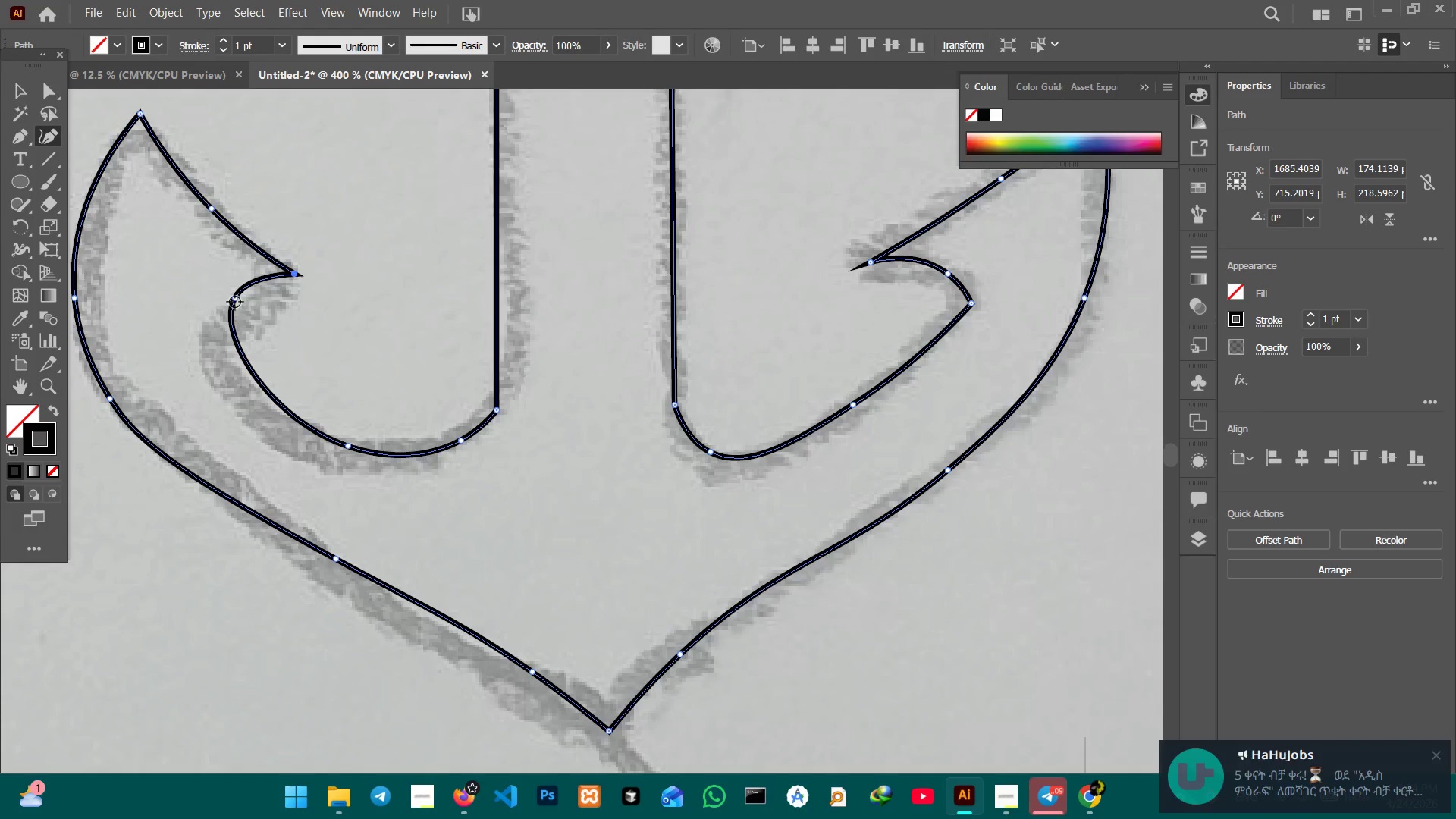 
left_click_drag(start_coordinate=[235, 302], to_coordinate=[233, 317])
 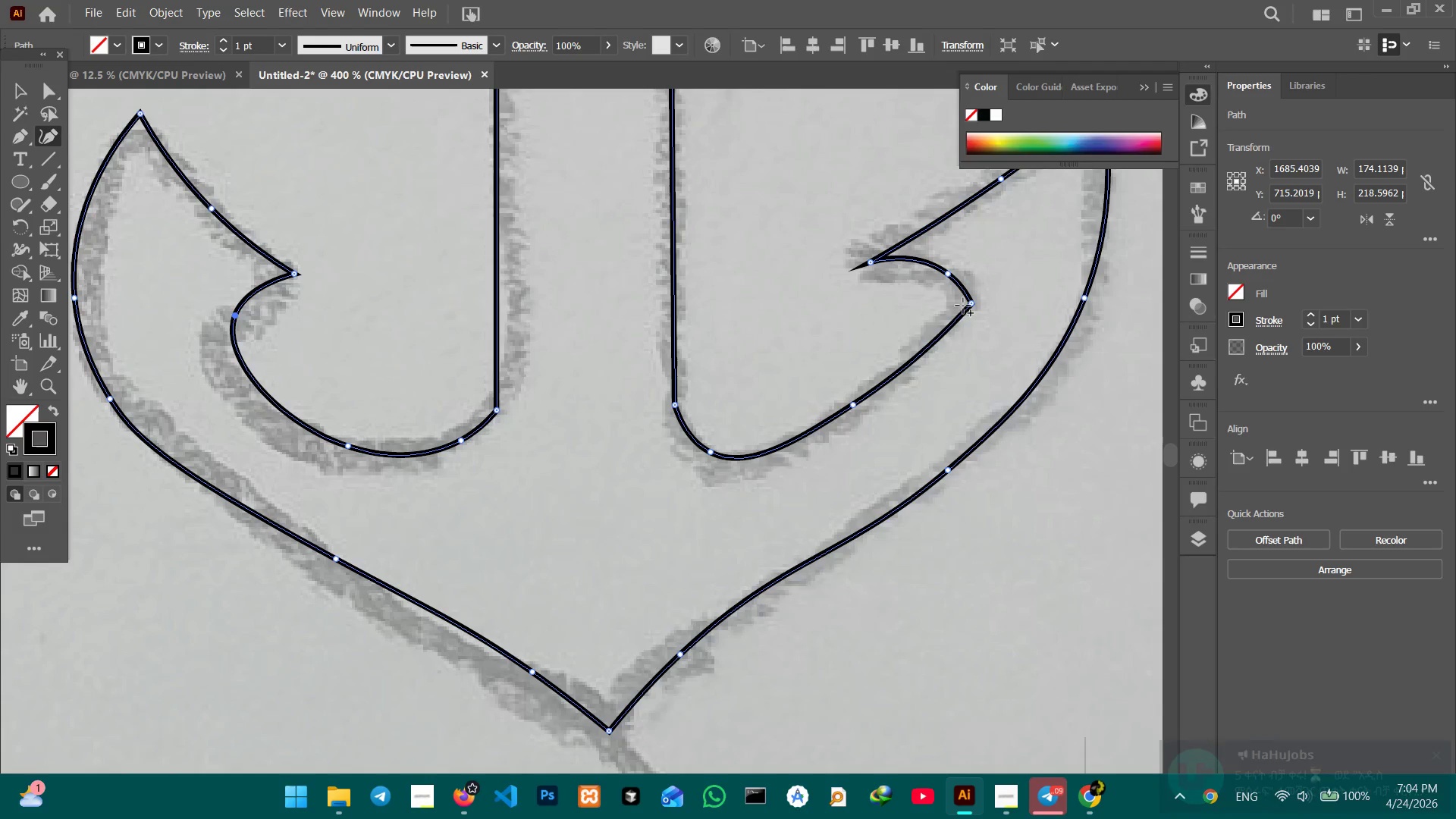 
left_click([970, 305])
 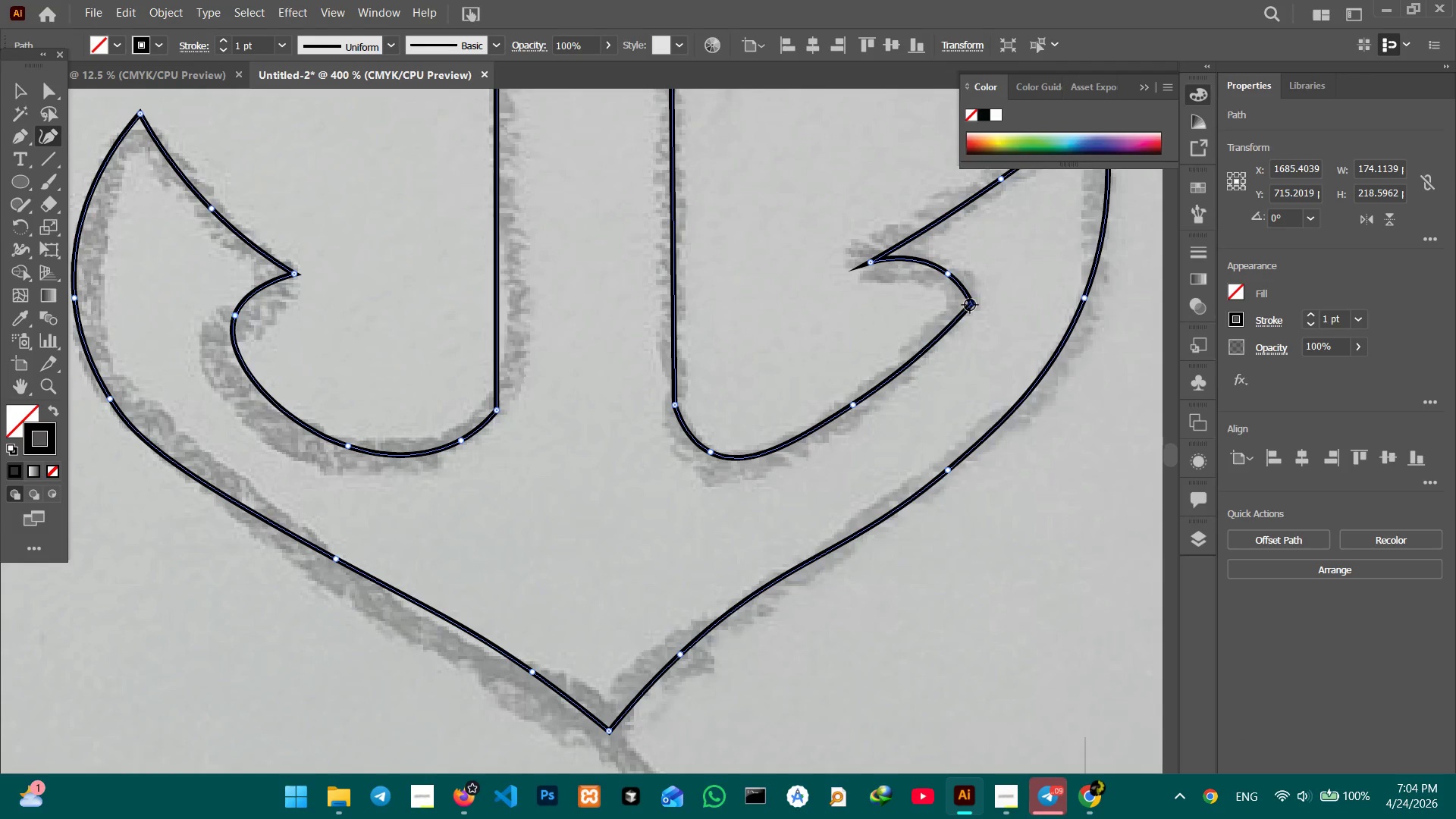 
key(Backspace)
 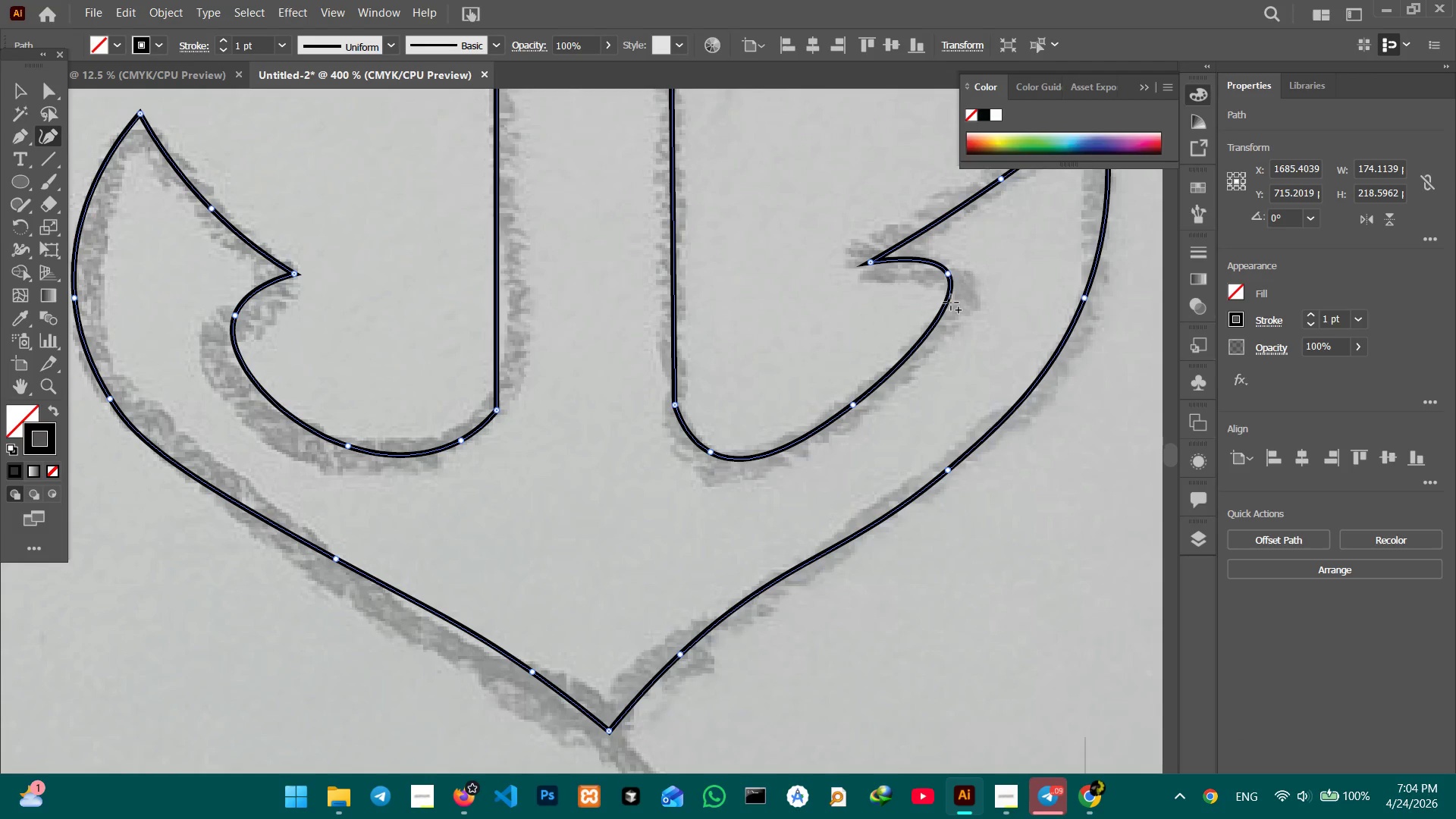 
left_click_drag(start_coordinate=[951, 303], to_coordinate=[965, 303])
 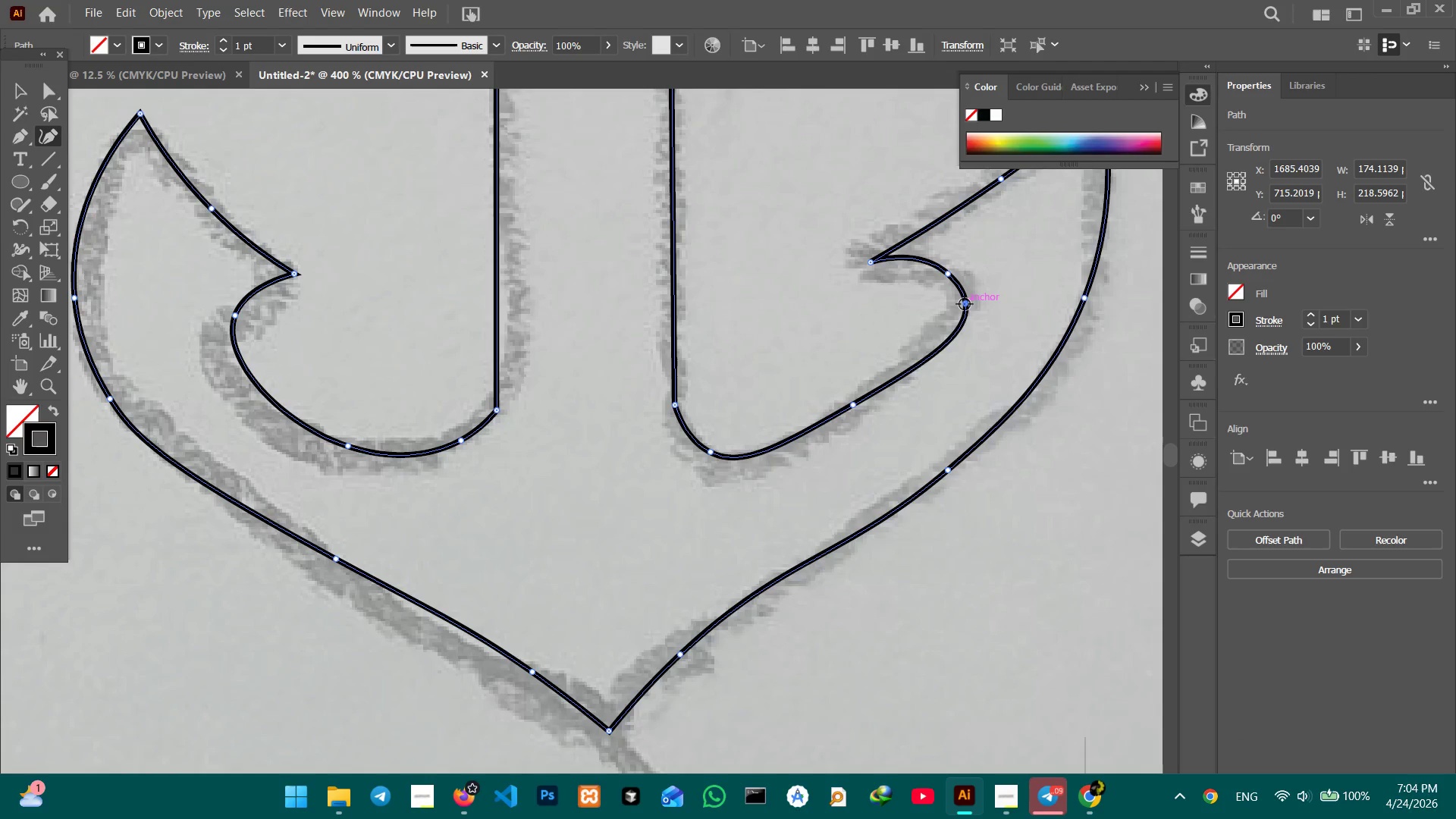 
left_click_drag(start_coordinate=[965, 304], to_coordinate=[965, 296])
 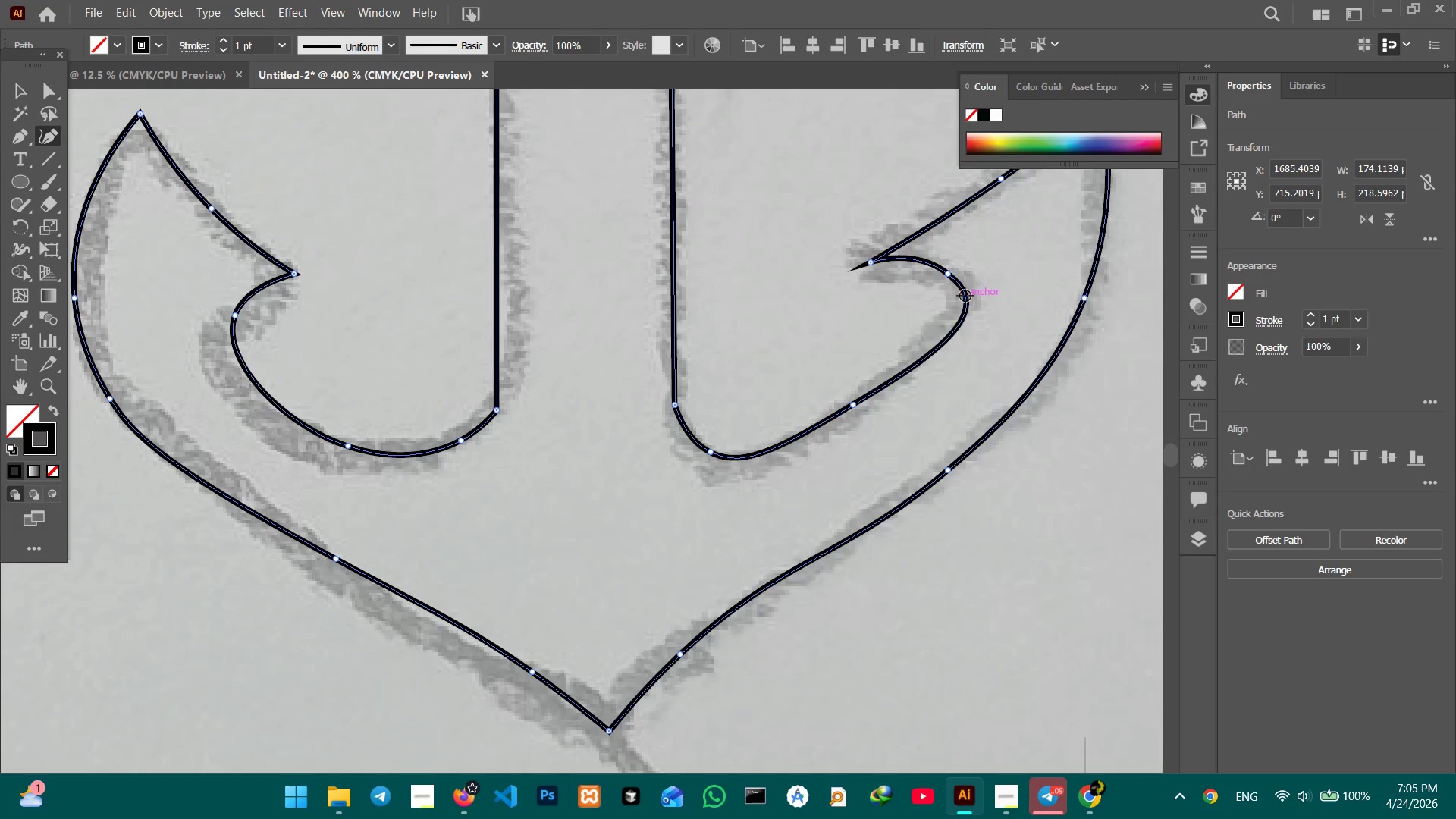 
key(Backspace)
 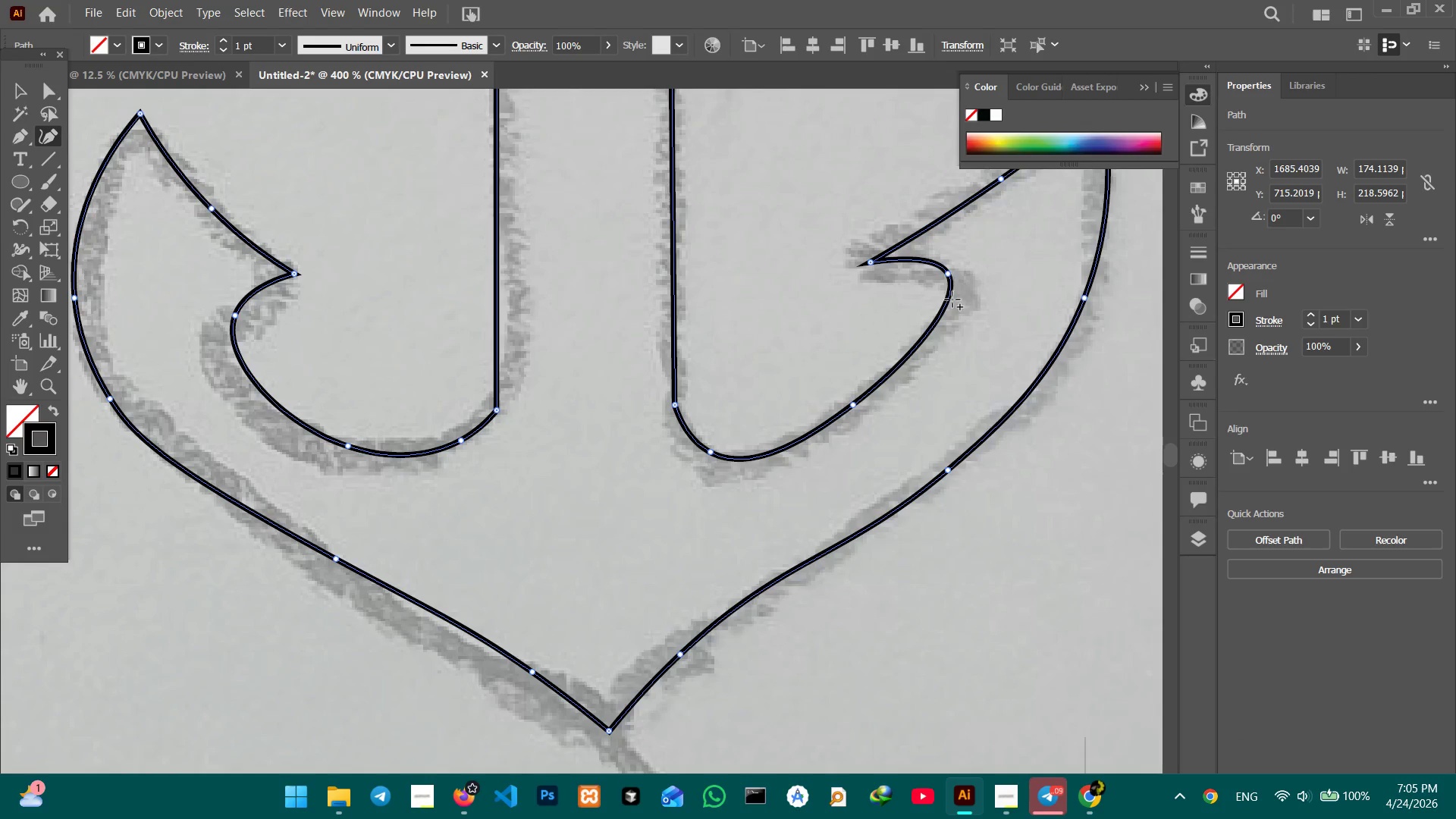 
left_click_drag(start_coordinate=[952, 300], to_coordinate=[958, 288])
 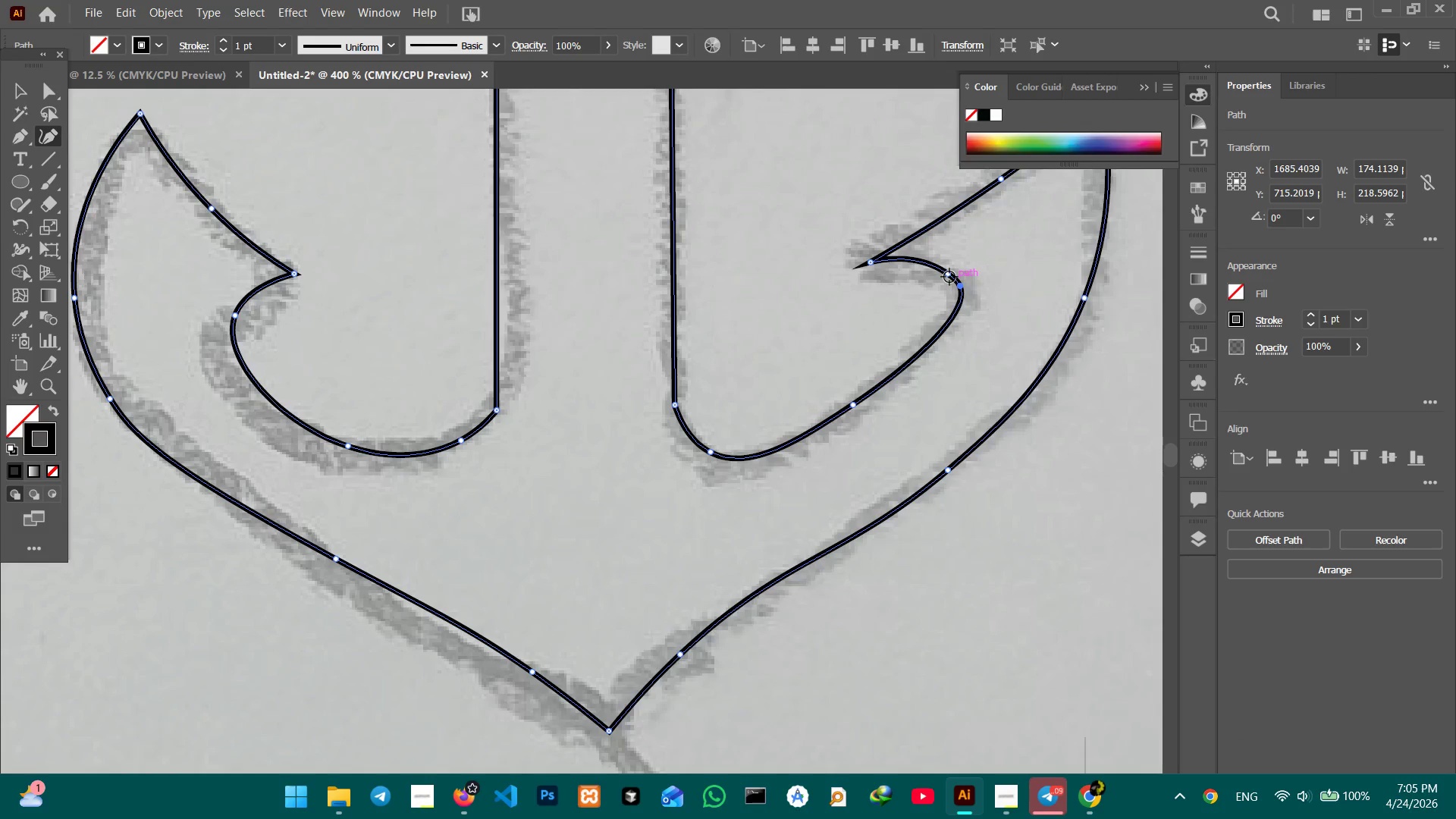 
left_click([949, 277])
 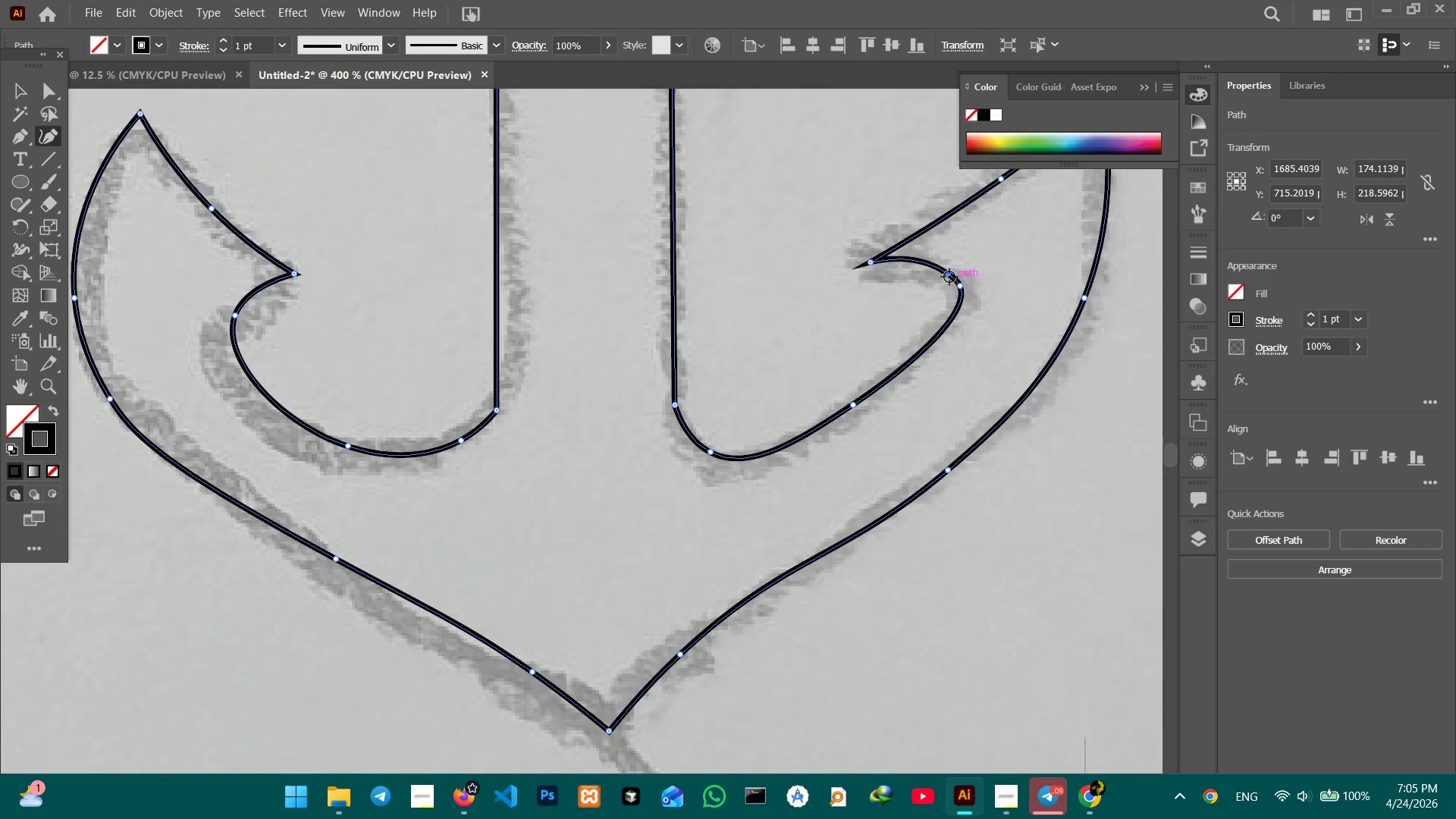 
key(Backspace)
 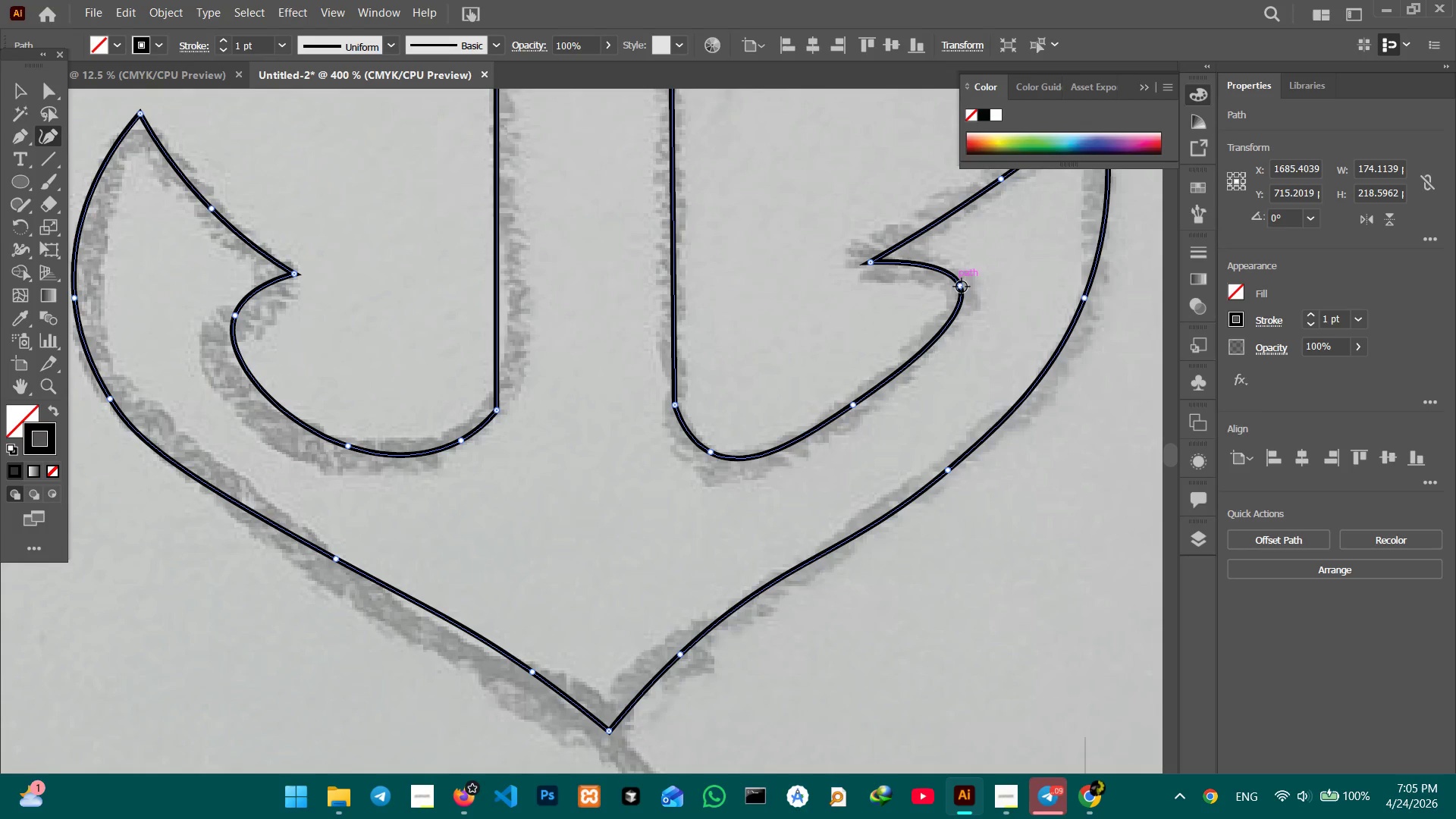 
left_click_drag(start_coordinate=[962, 287], to_coordinate=[957, 274])
 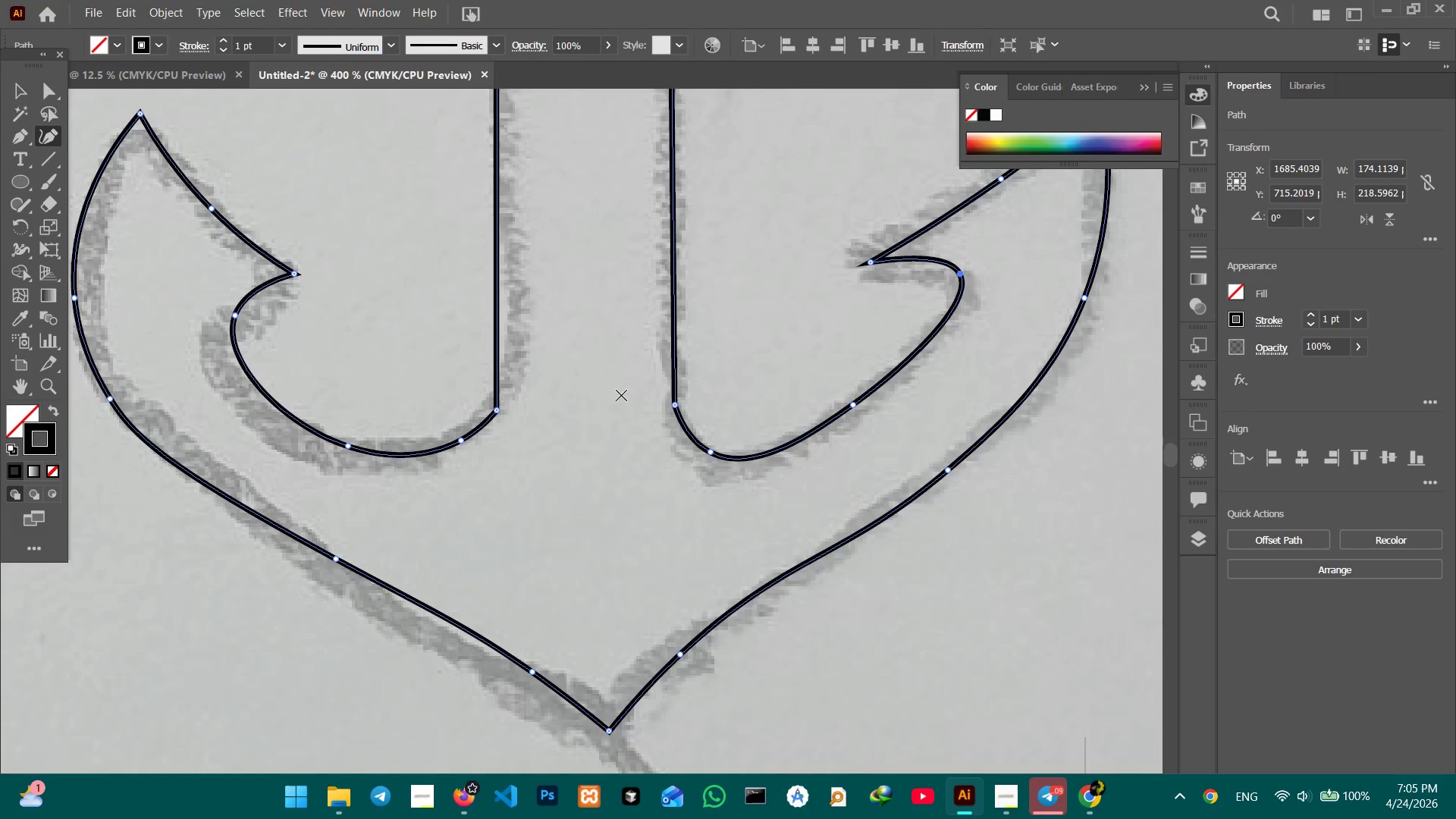 
hold_key(key=Space, duration=1.52)
 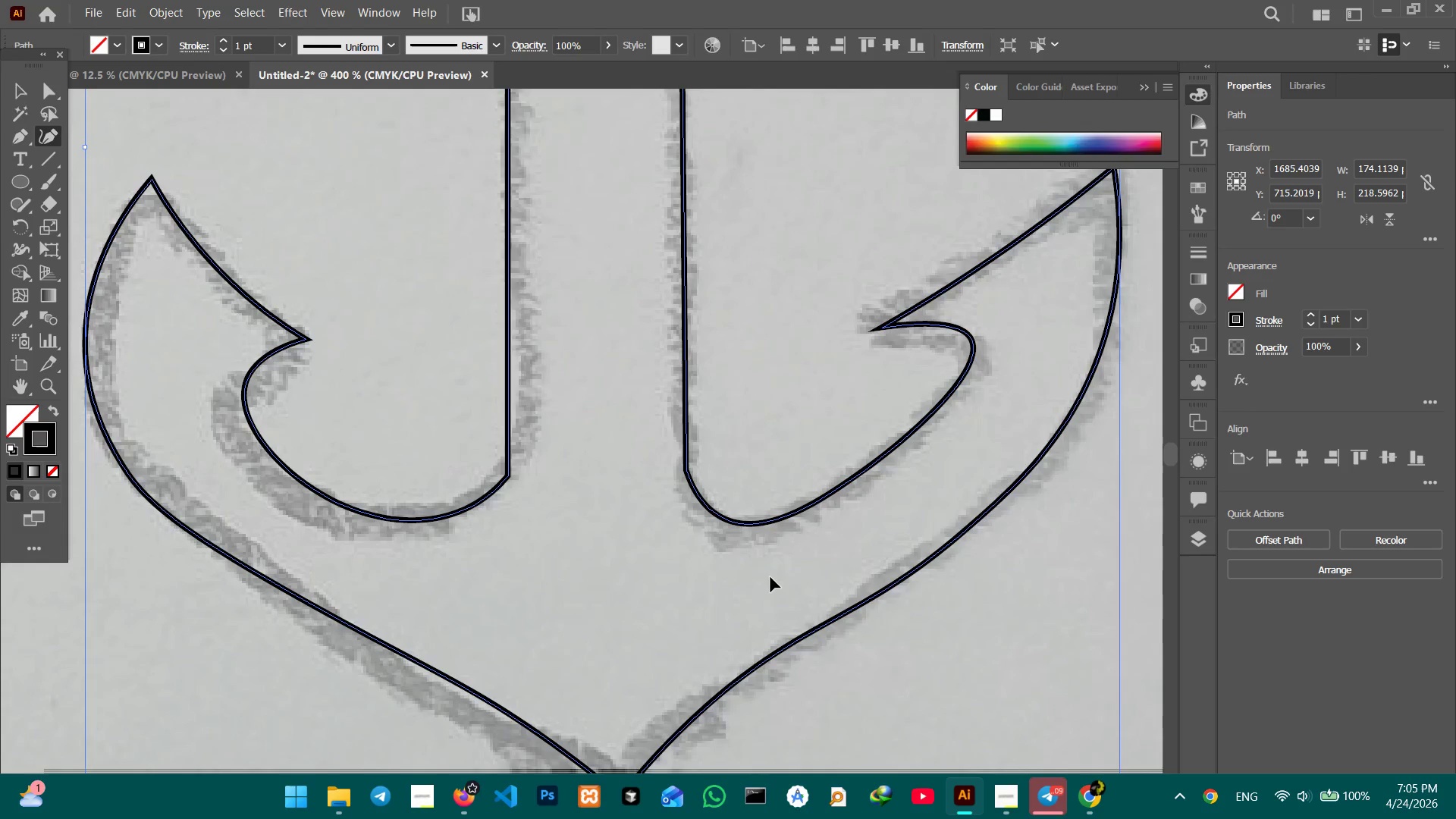 
left_click_drag(start_coordinate=[759, 515], to_coordinate=[770, 580])
 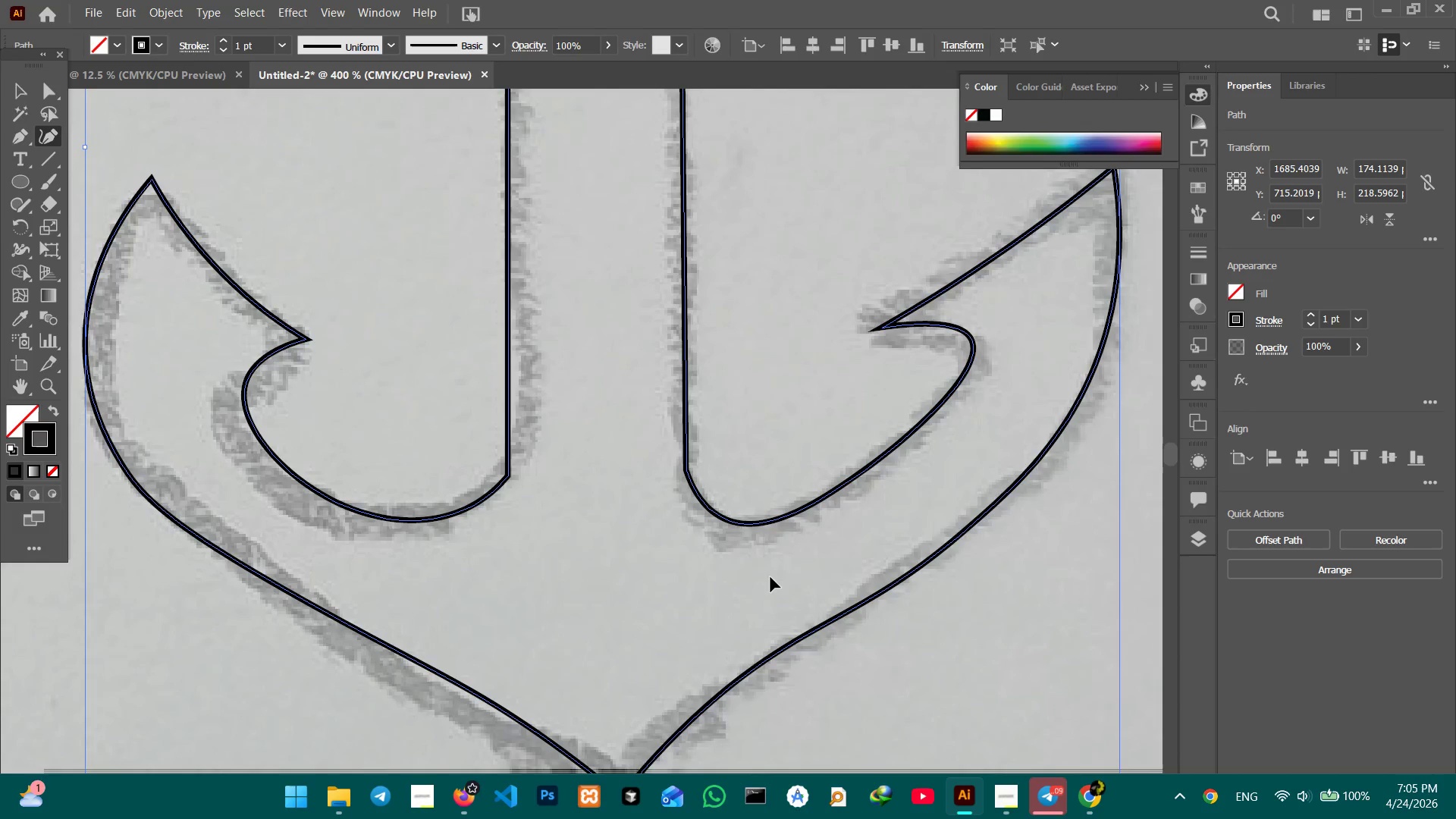 
hold_key(key=Space, duration=0.31)
 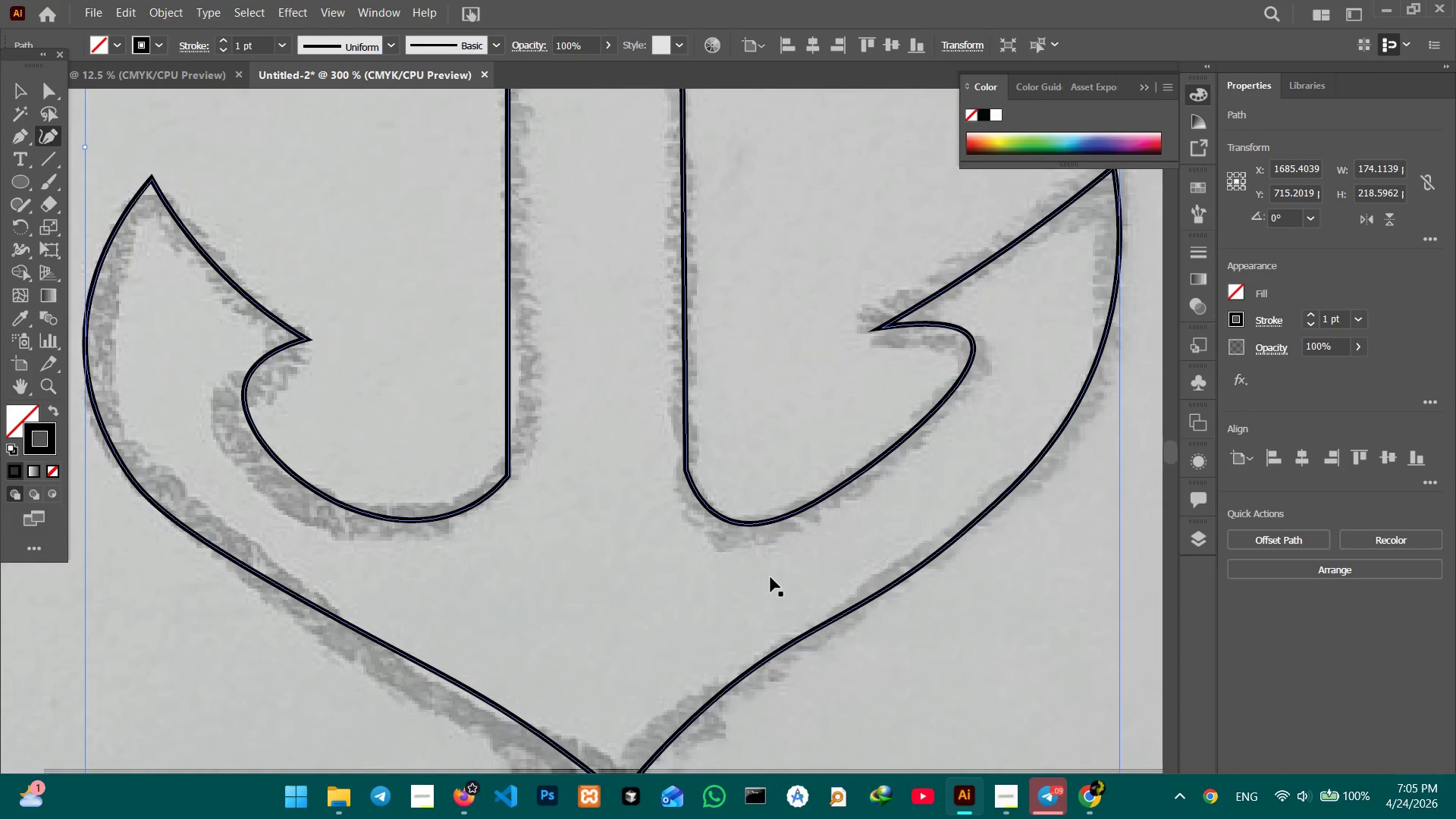 
hold_key(key=Space, duration=4.25)
 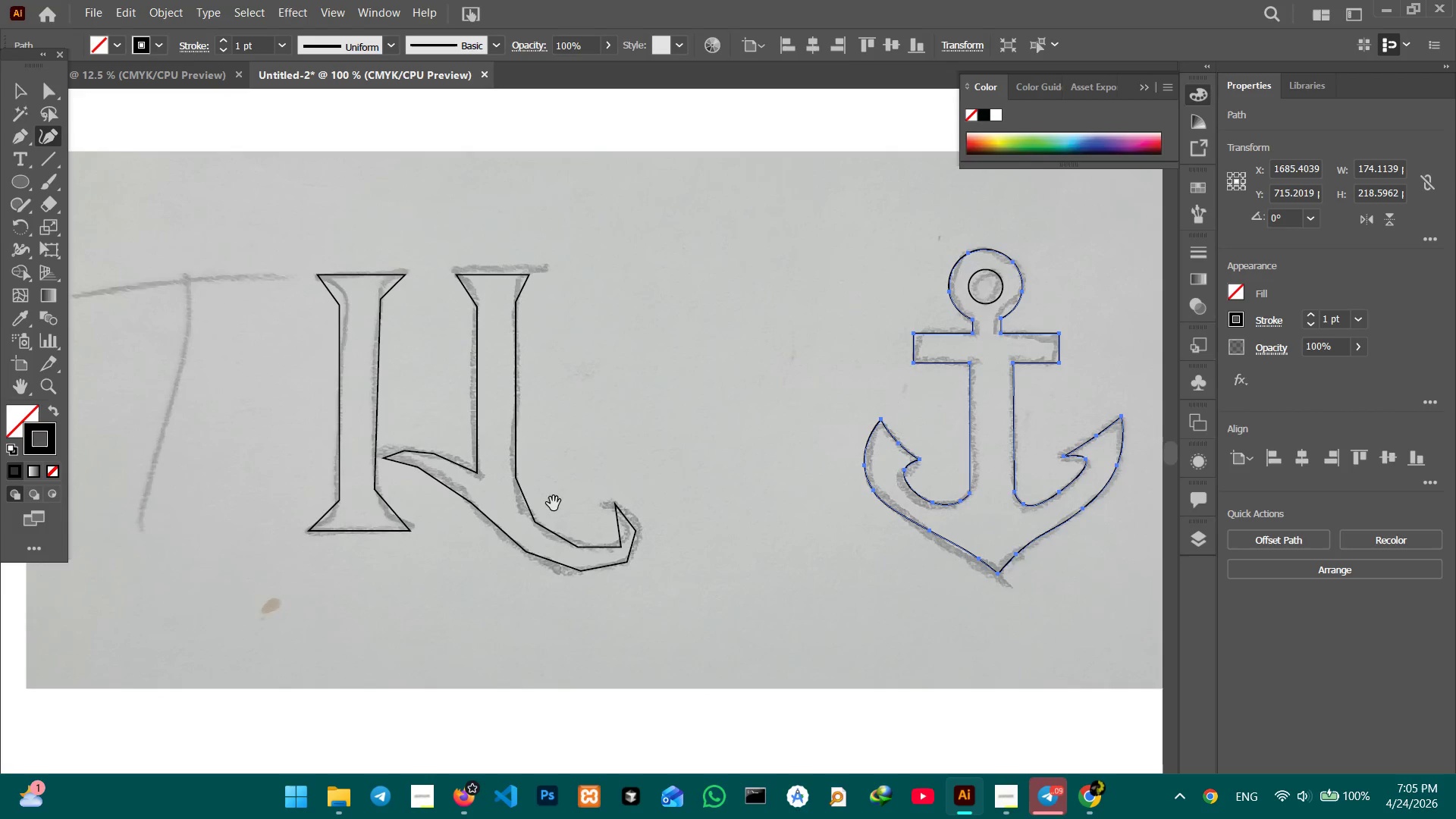 
key(Control+Minus)
 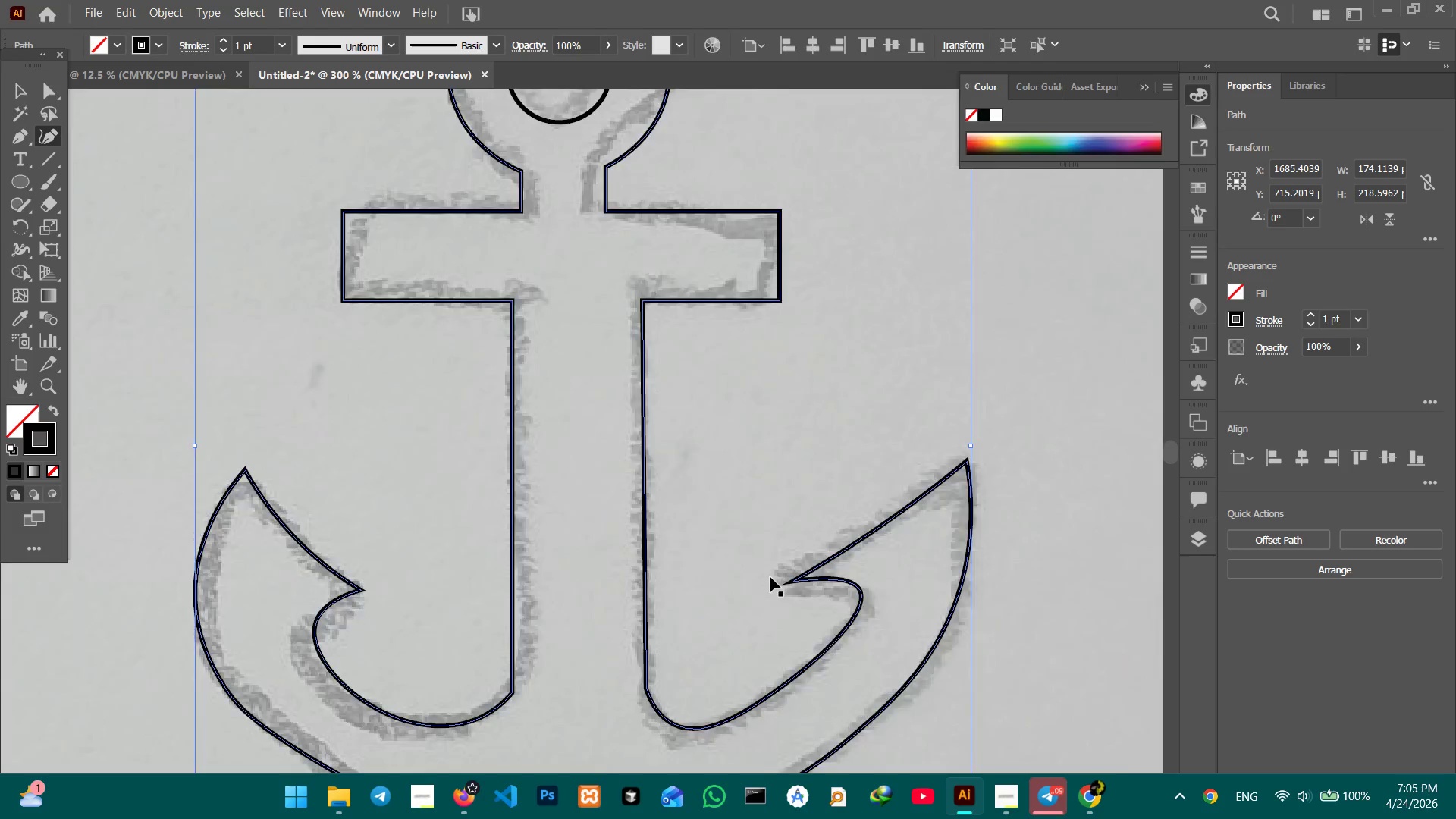 
key(Control+Minus)
 